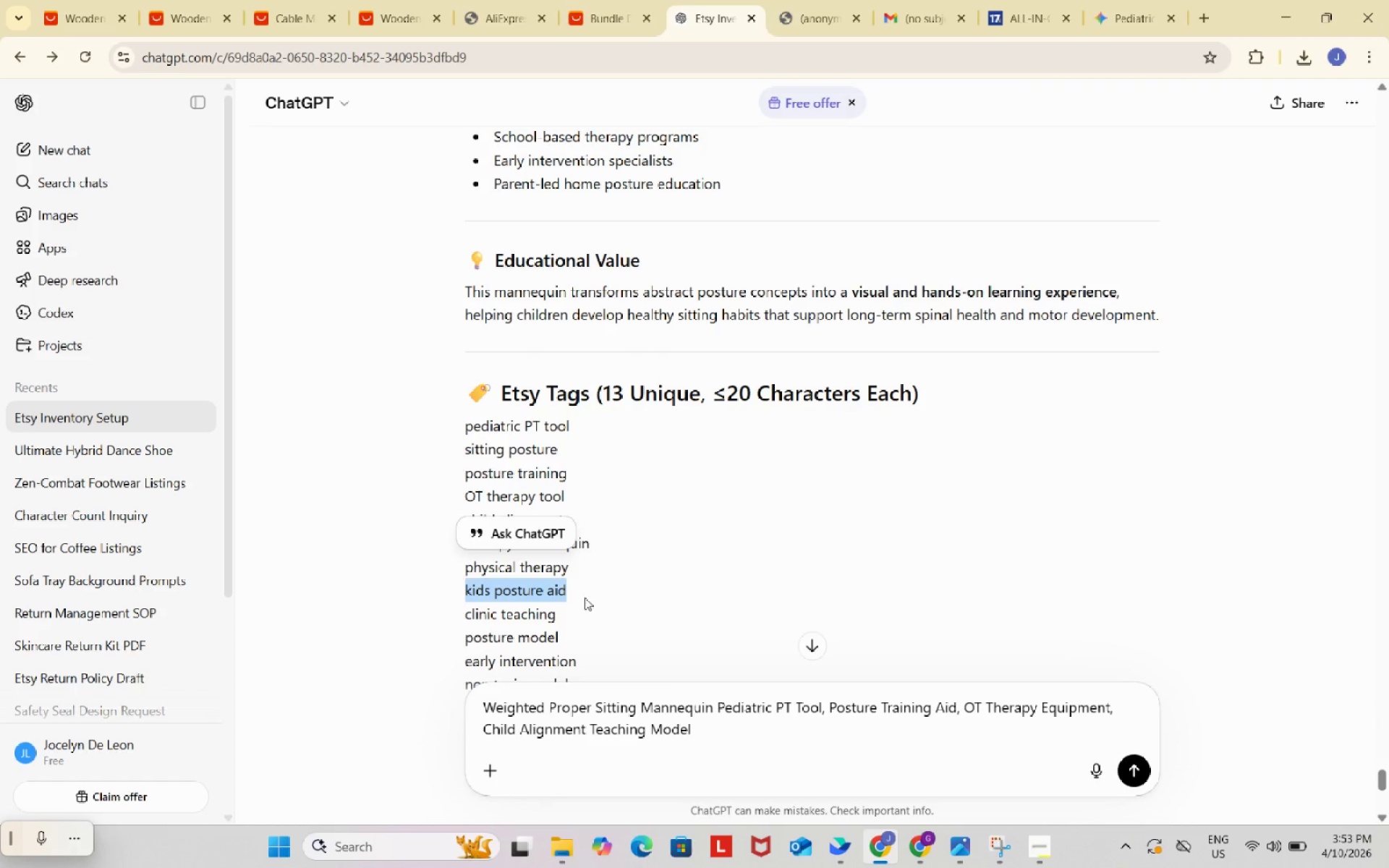 
key(Control+C)
 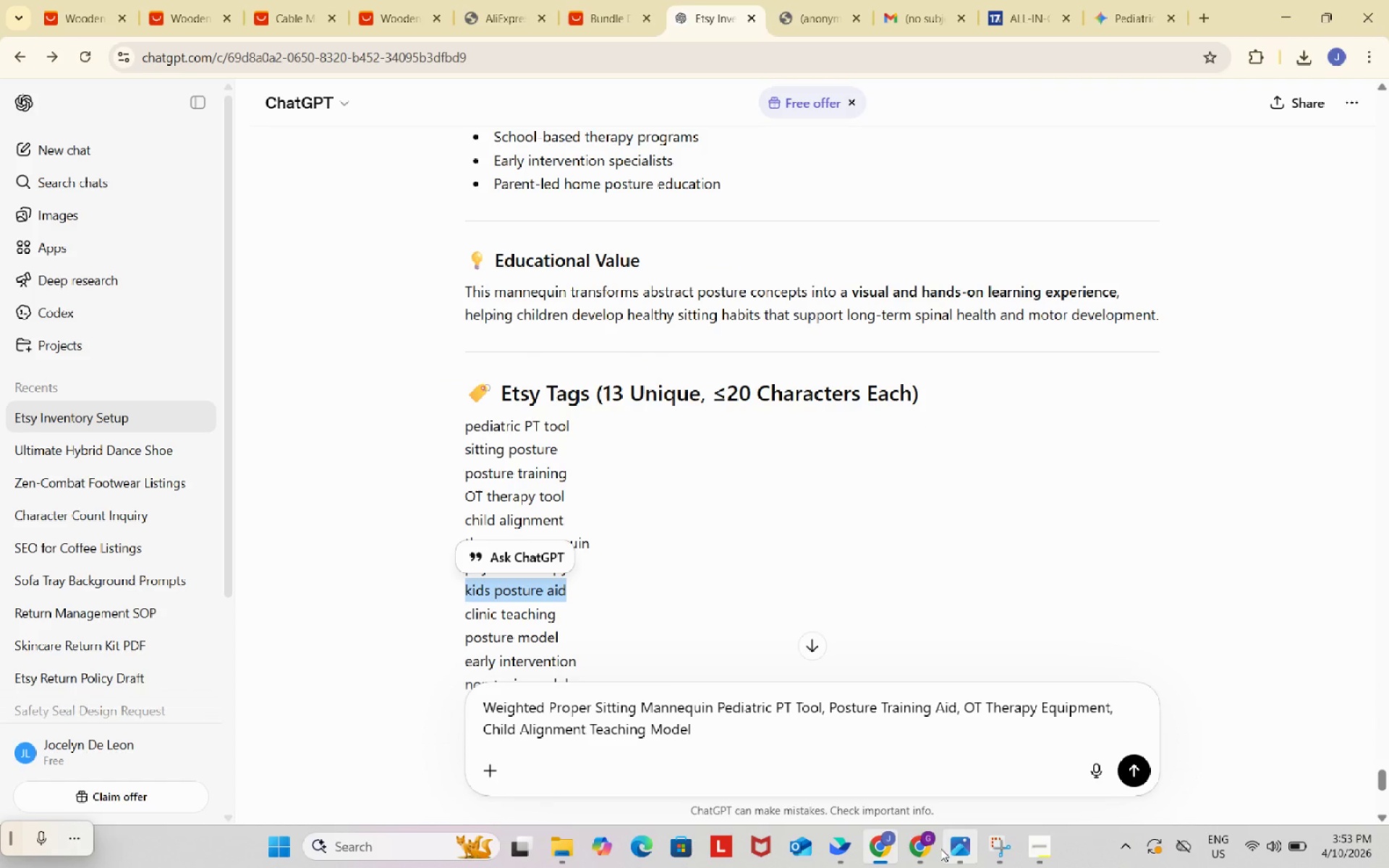 
left_click([925, 846])
 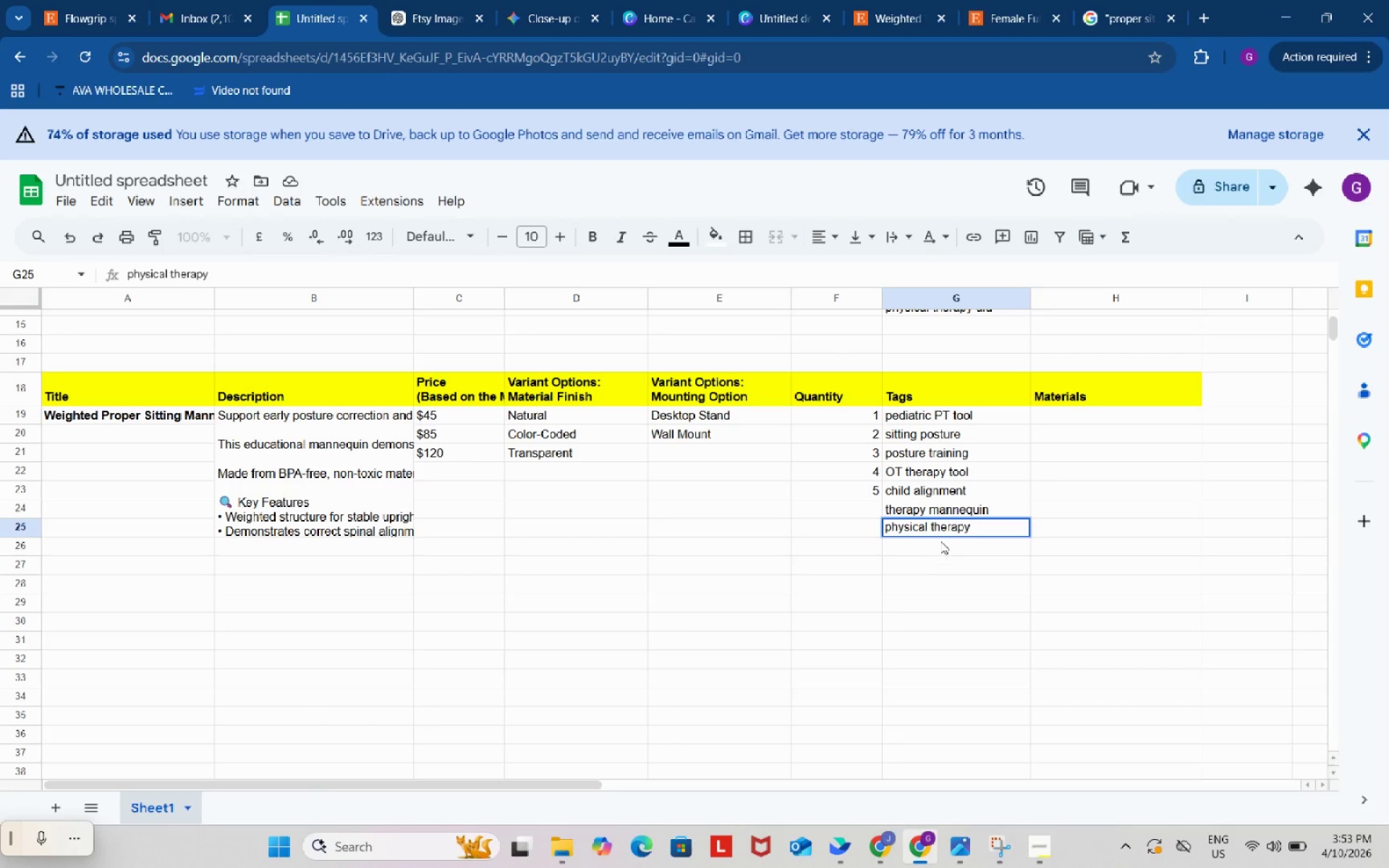 
left_click([940, 541])
 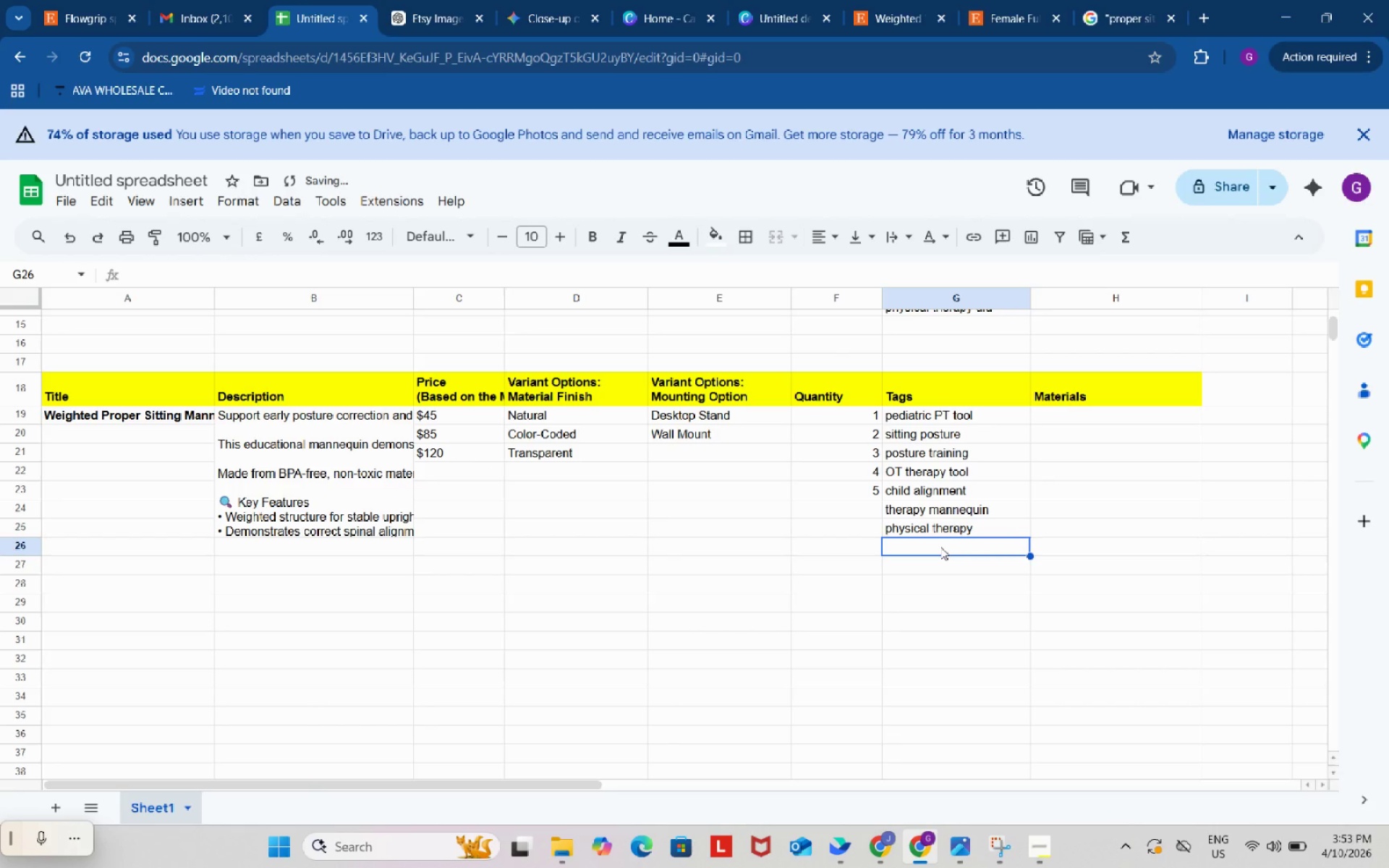 
left_click([940, 547])
 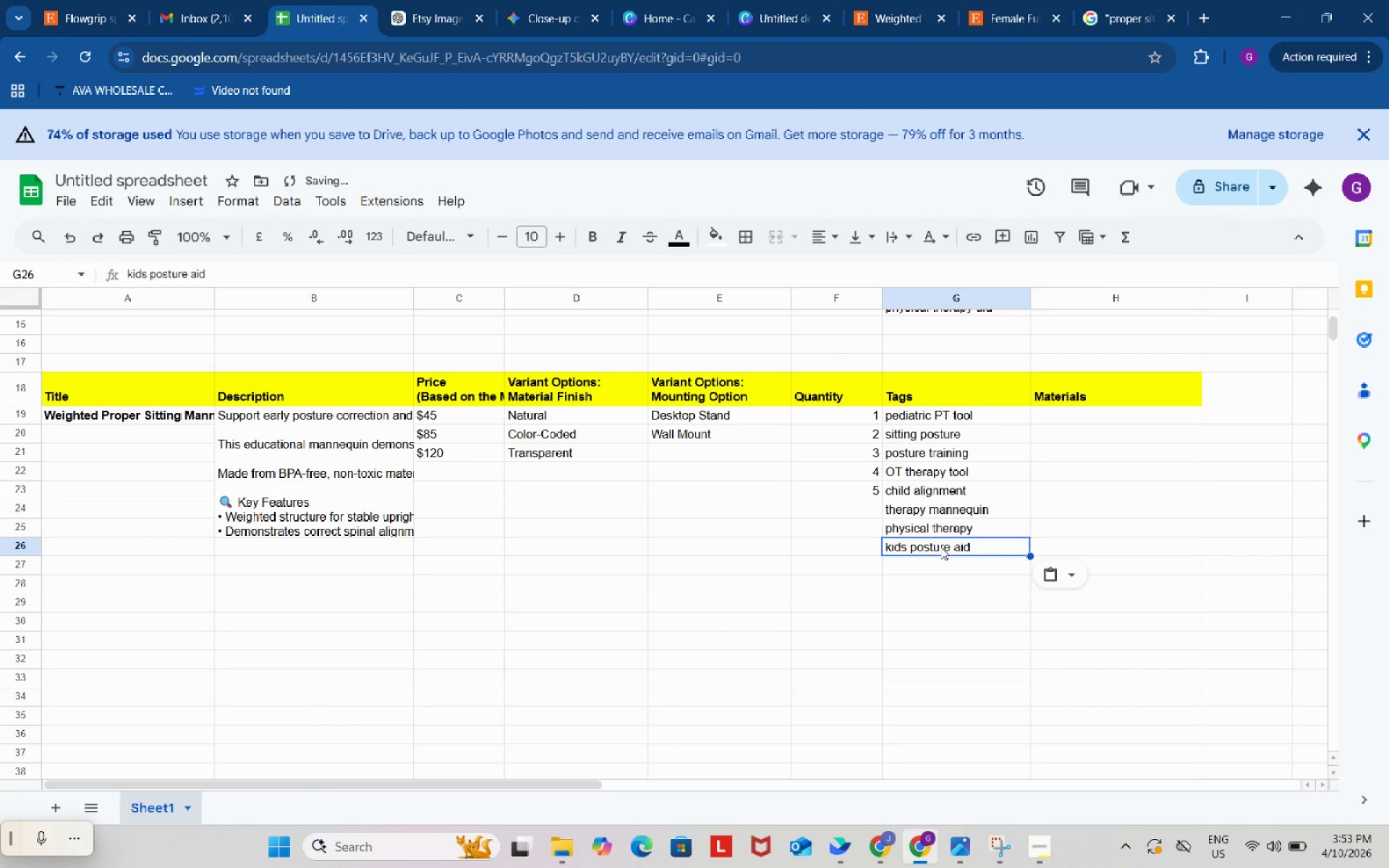 
key(Control+ControlLeft)
 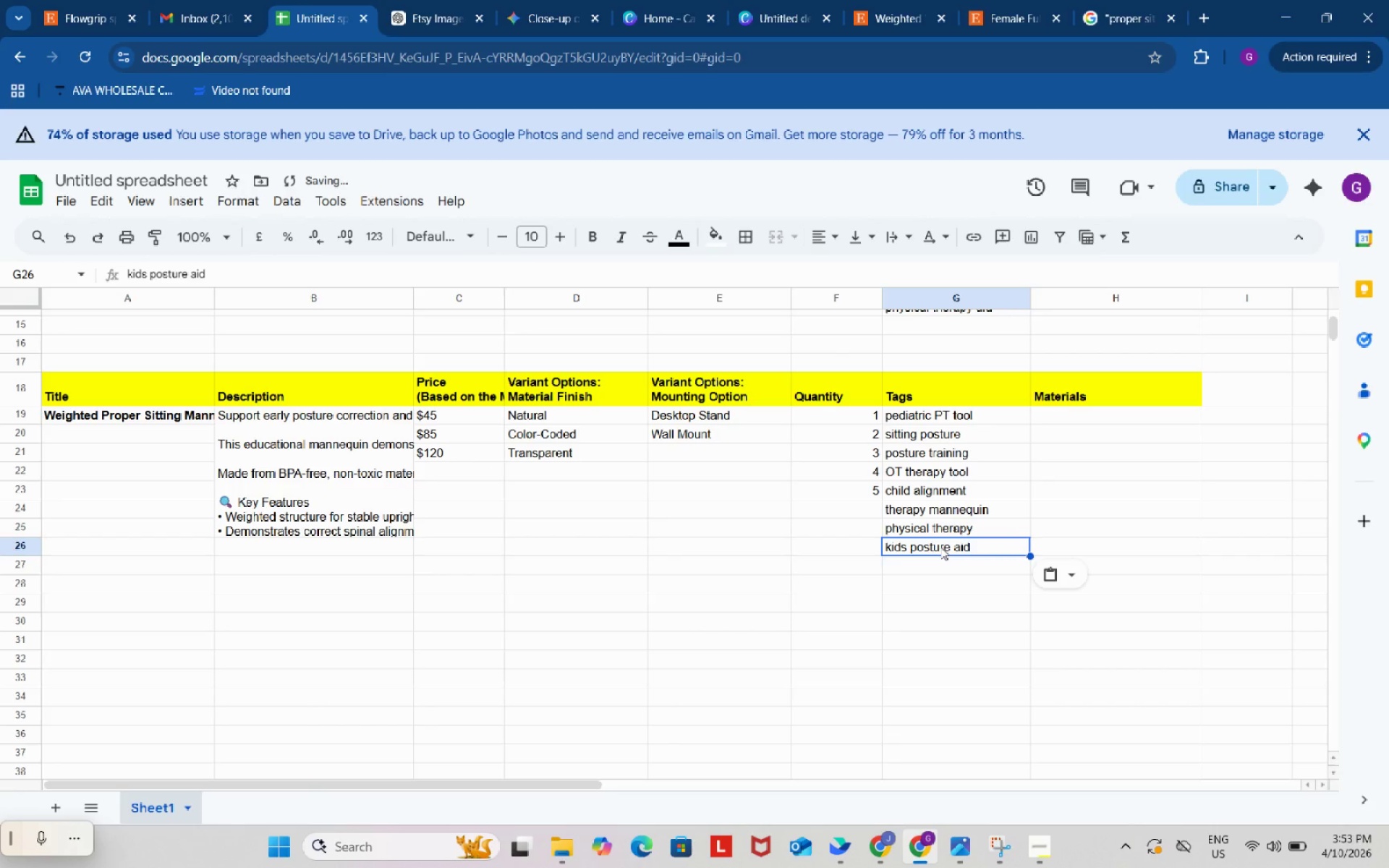 
key(Control+V)
 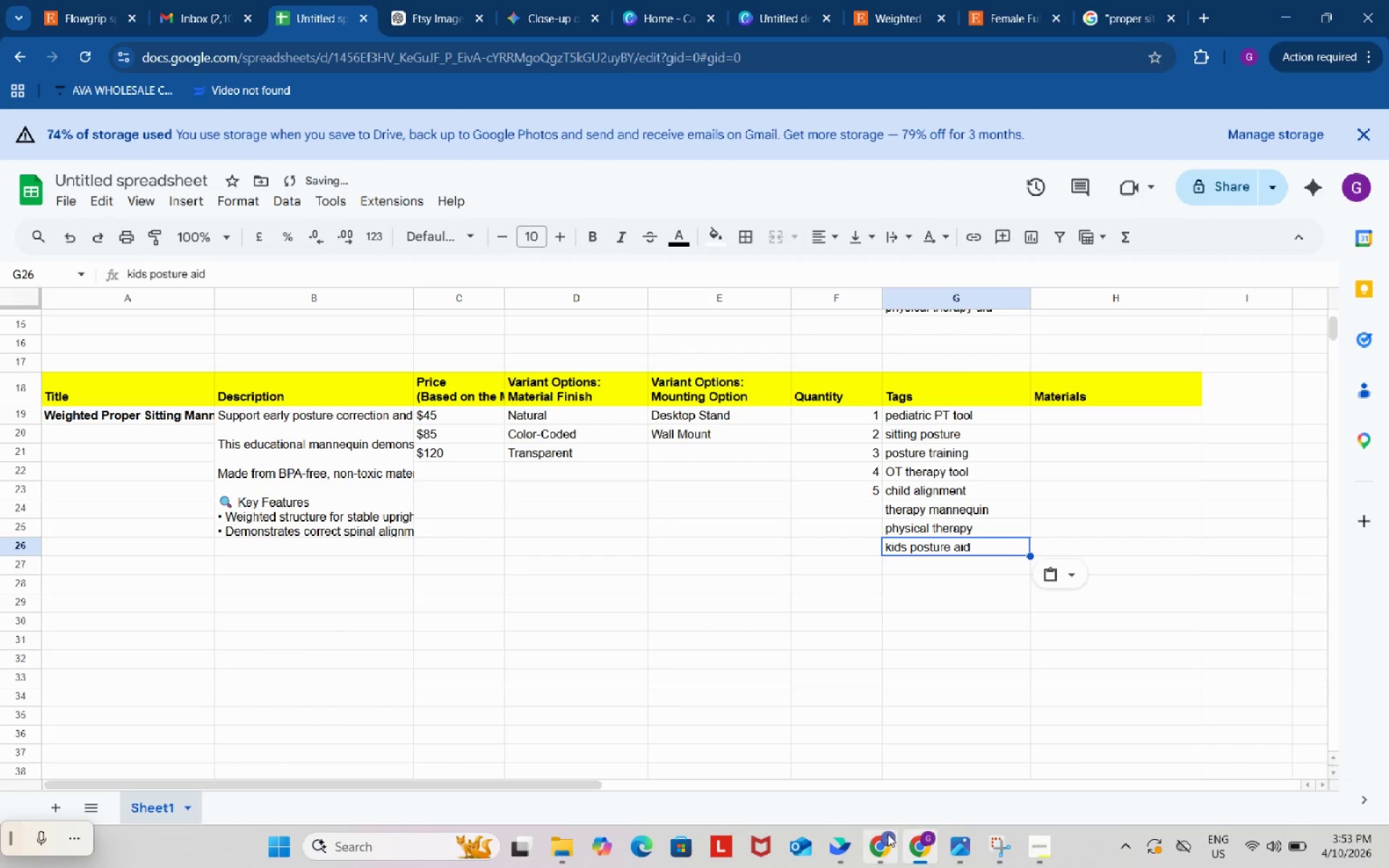 
left_click([888, 834])
 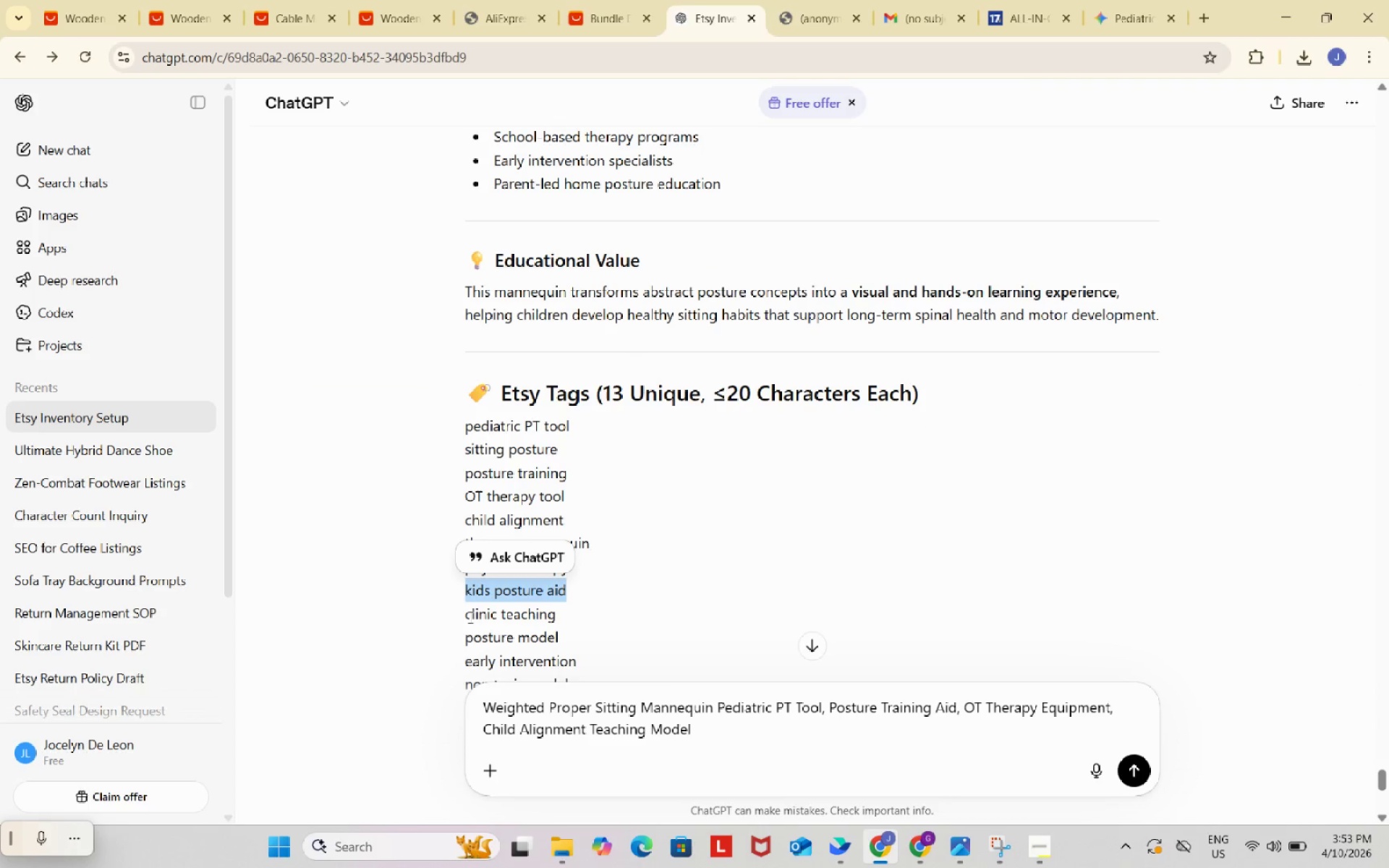 
left_click_drag(start_coordinate=[467, 617], to_coordinate=[574, 618])
 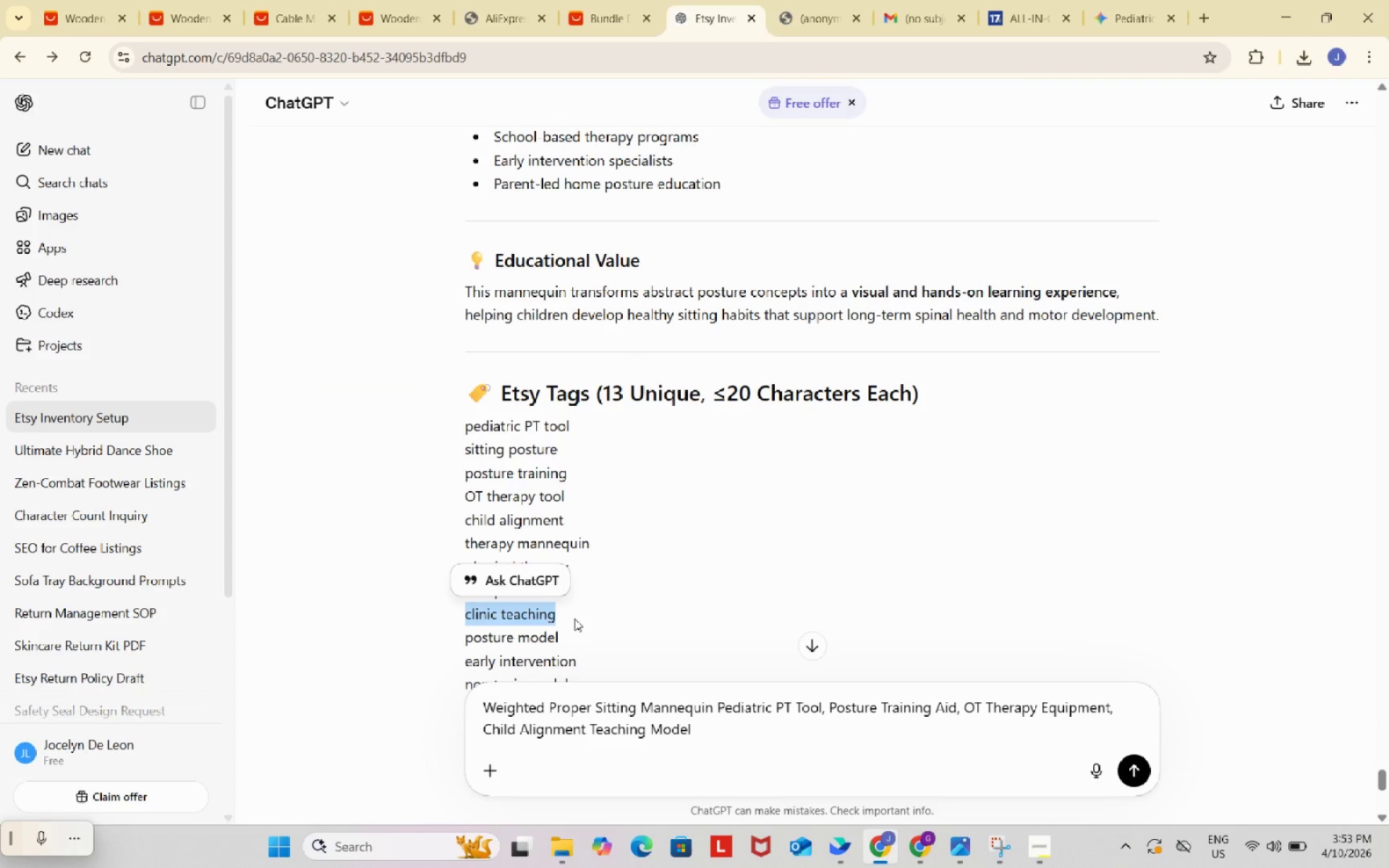 
key(Control+C)
 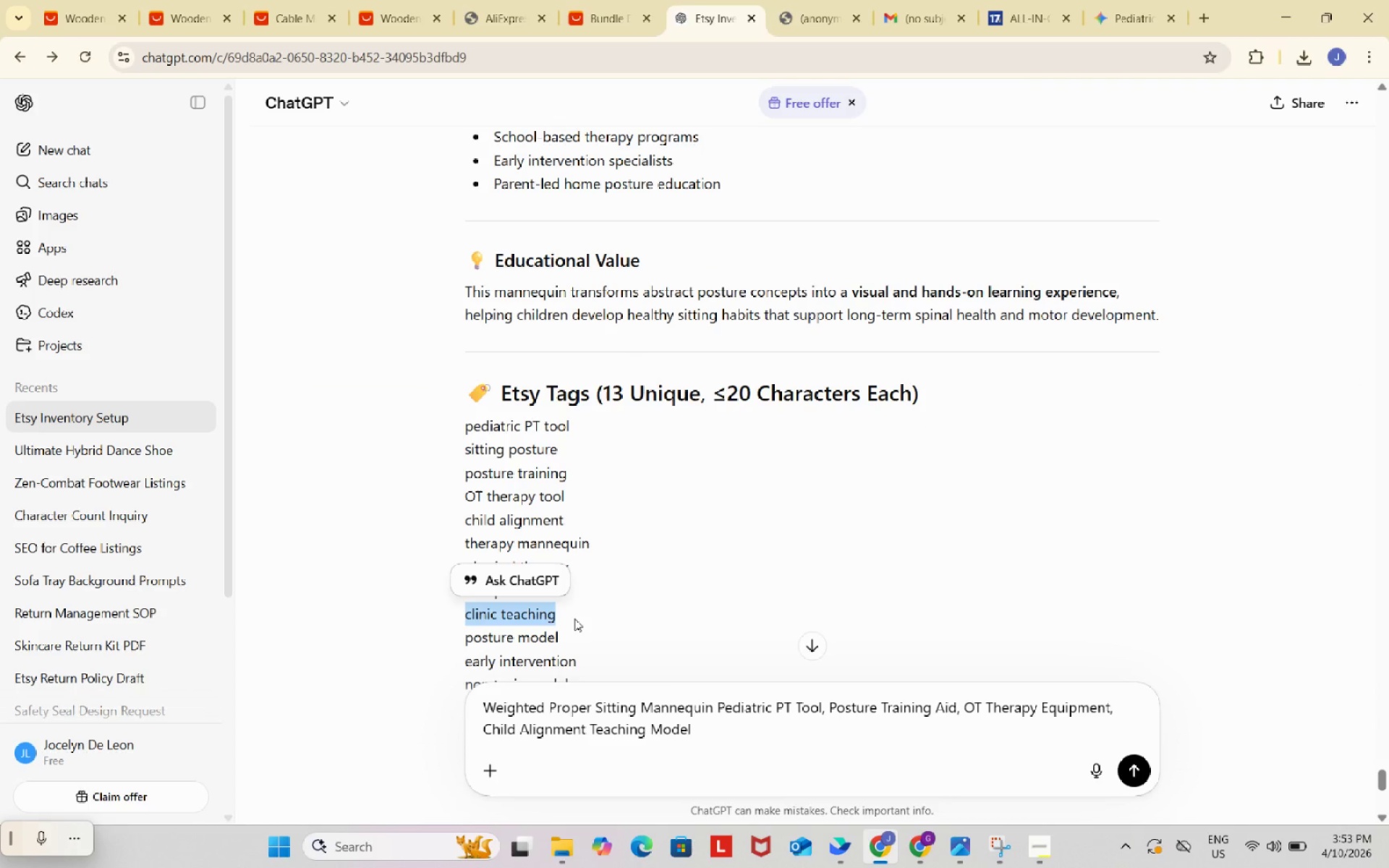 
wait(5.09)
 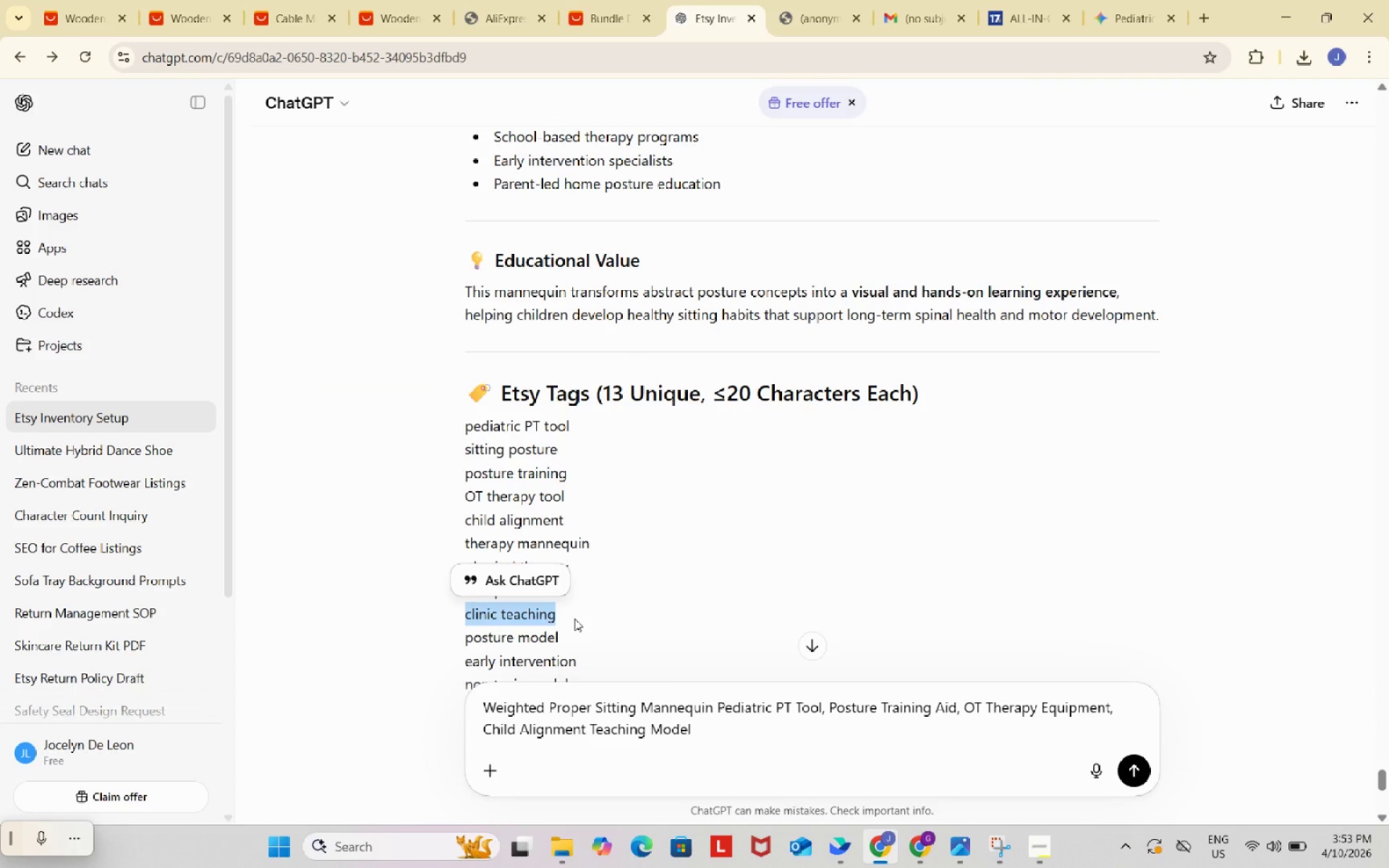 
key(Control+C)
 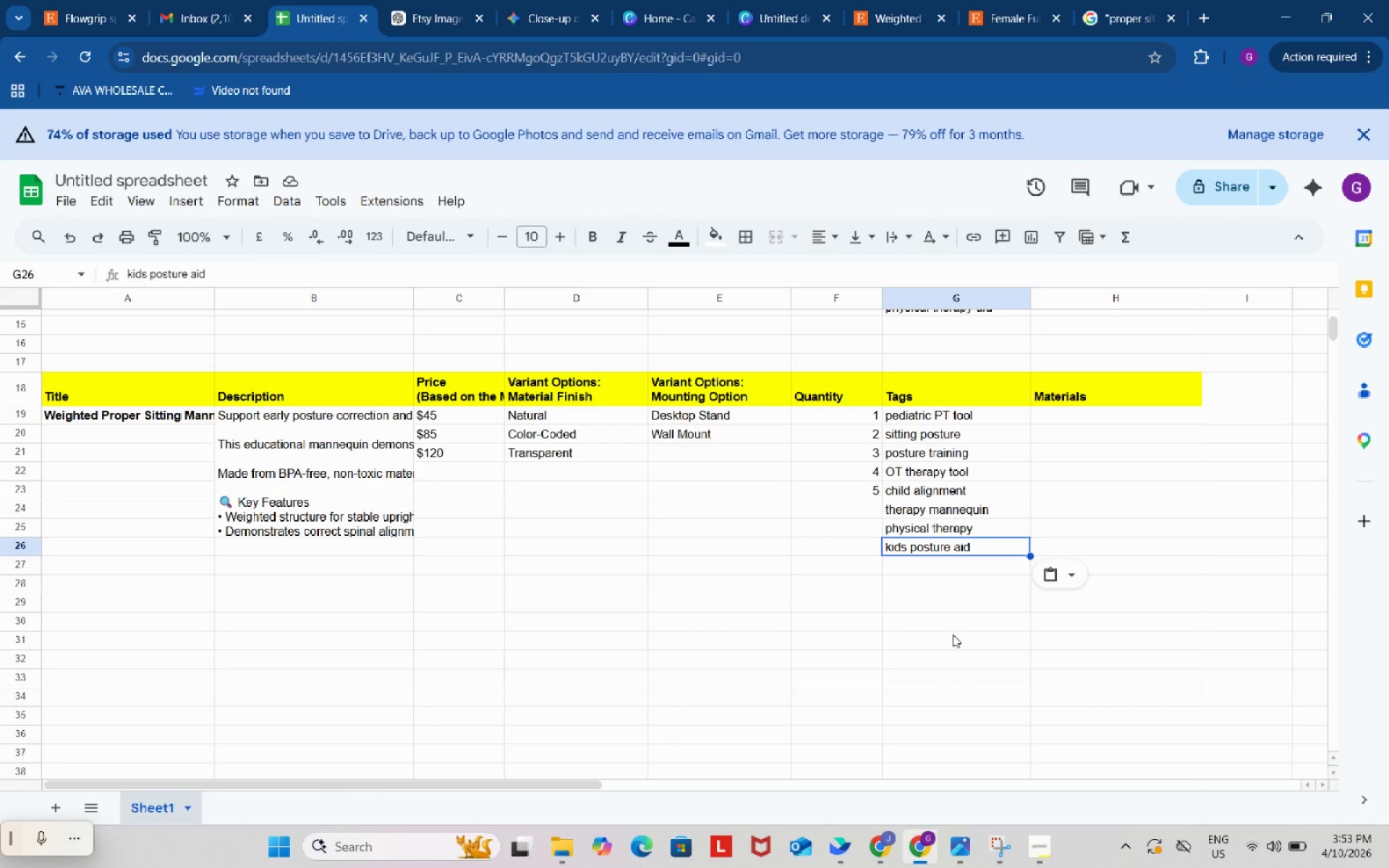 
left_click([918, 568])
 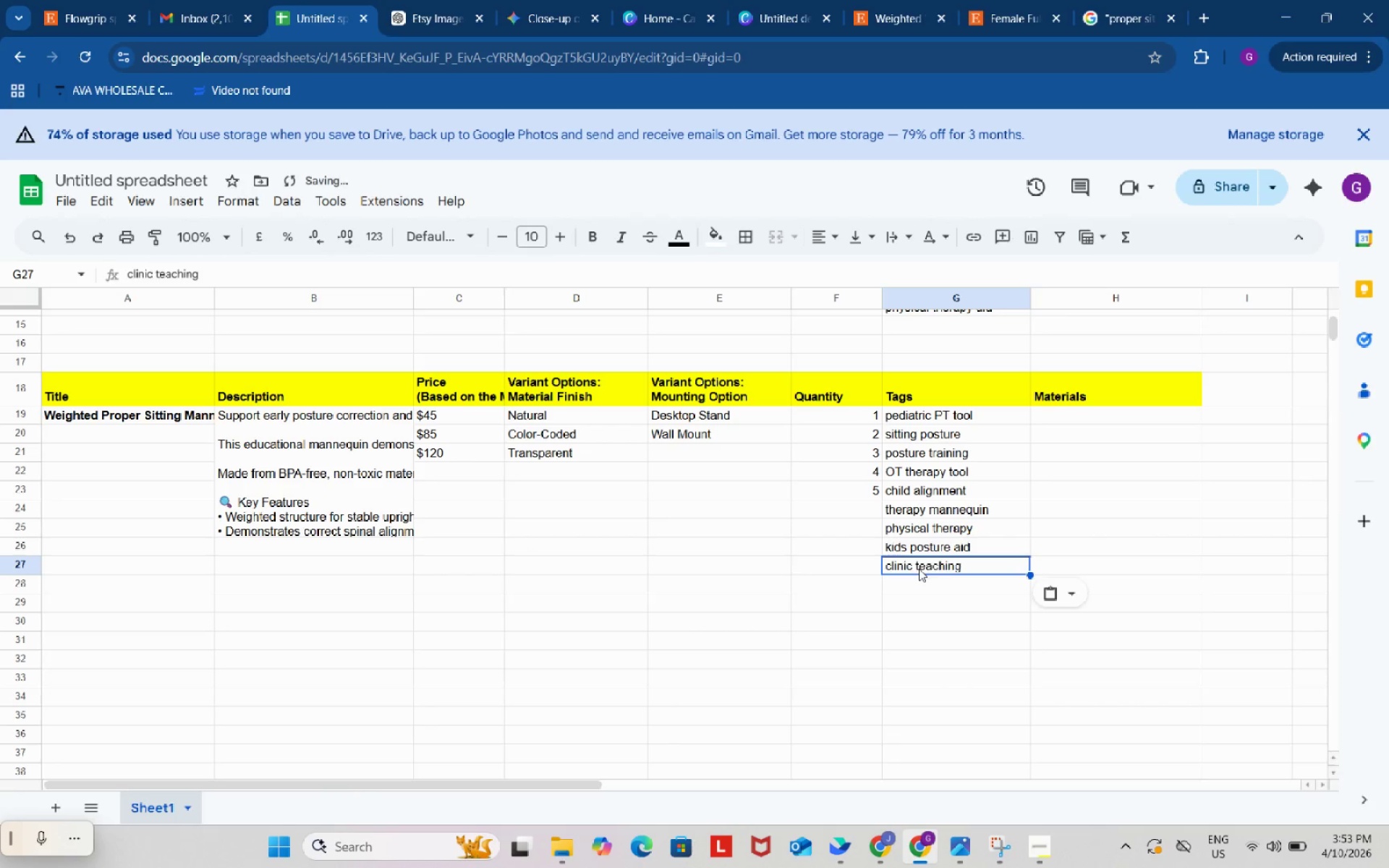 
key(Control+ControlLeft)
 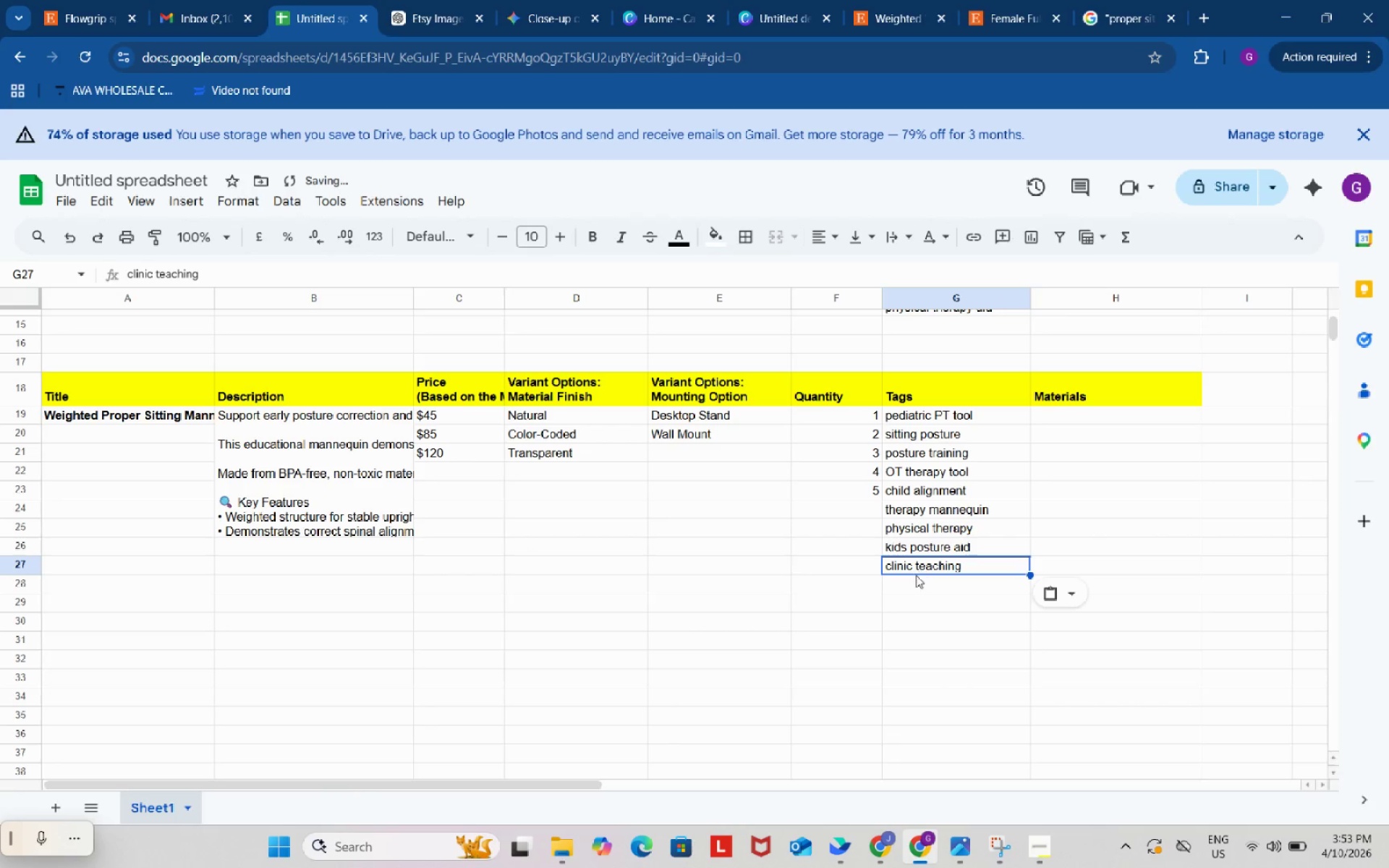 
key(Control+V)
 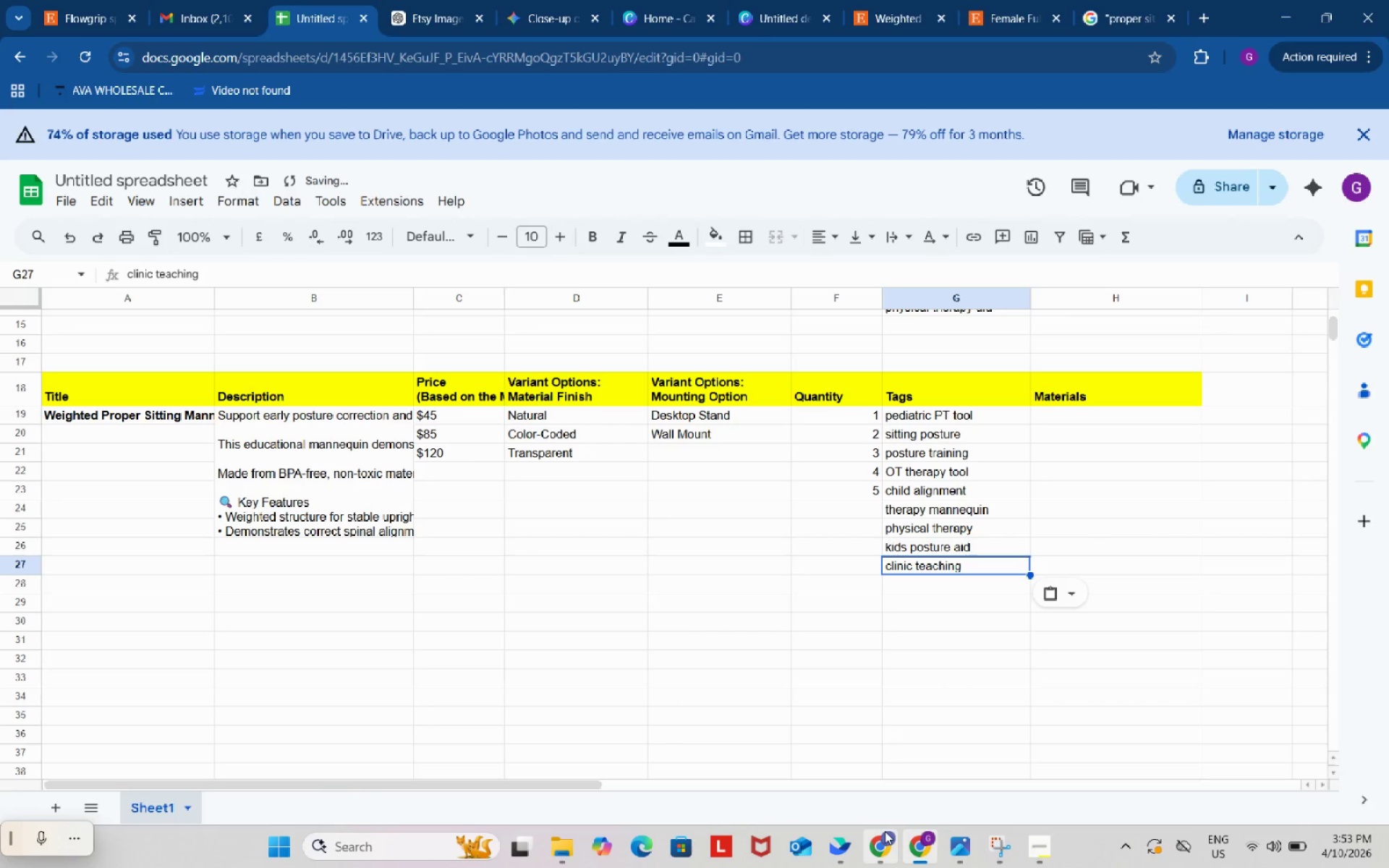 
left_click([885, 831])
 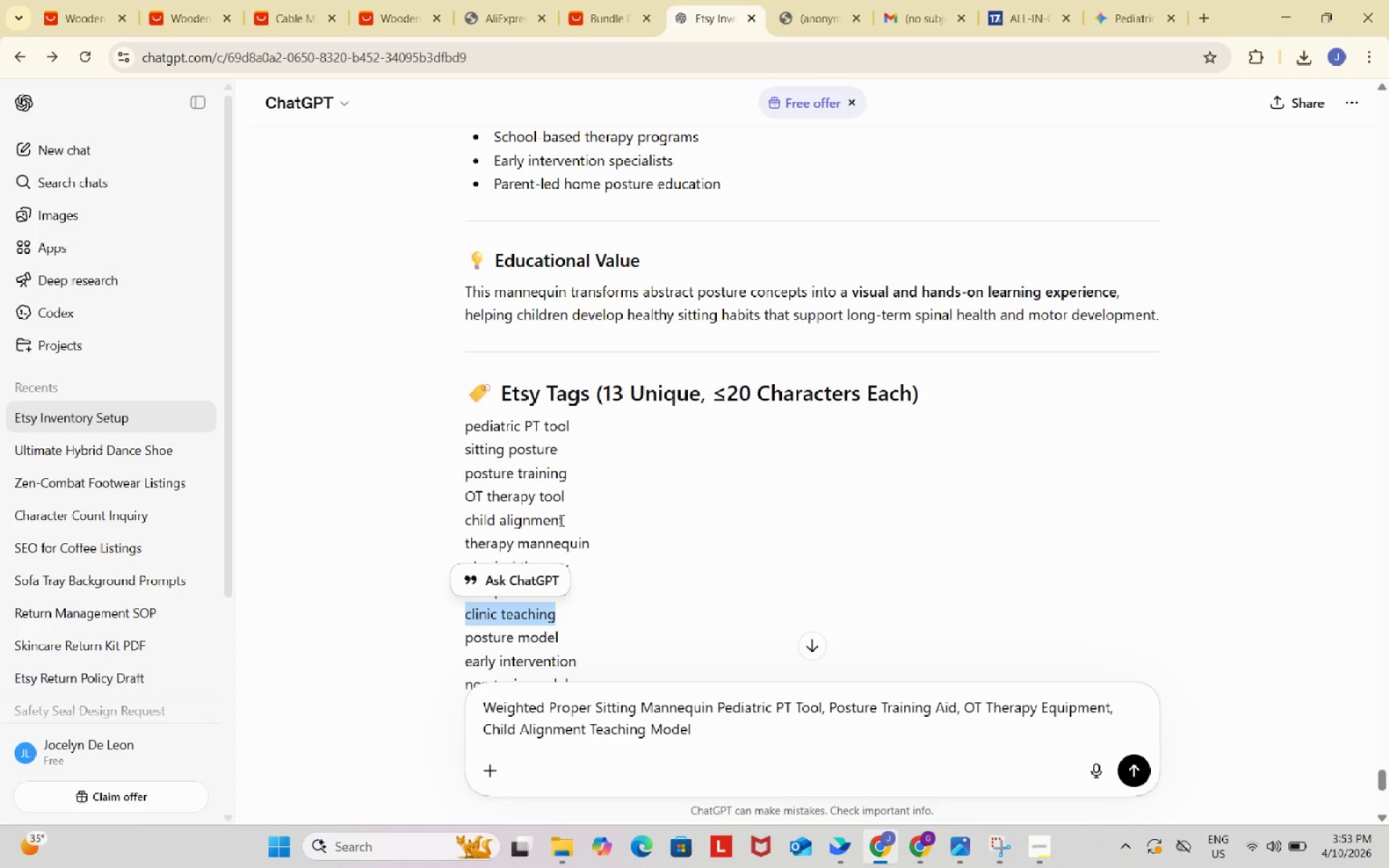 
scroll: coordinate [560, 520], scroll_direction: down, amount: 2.0
 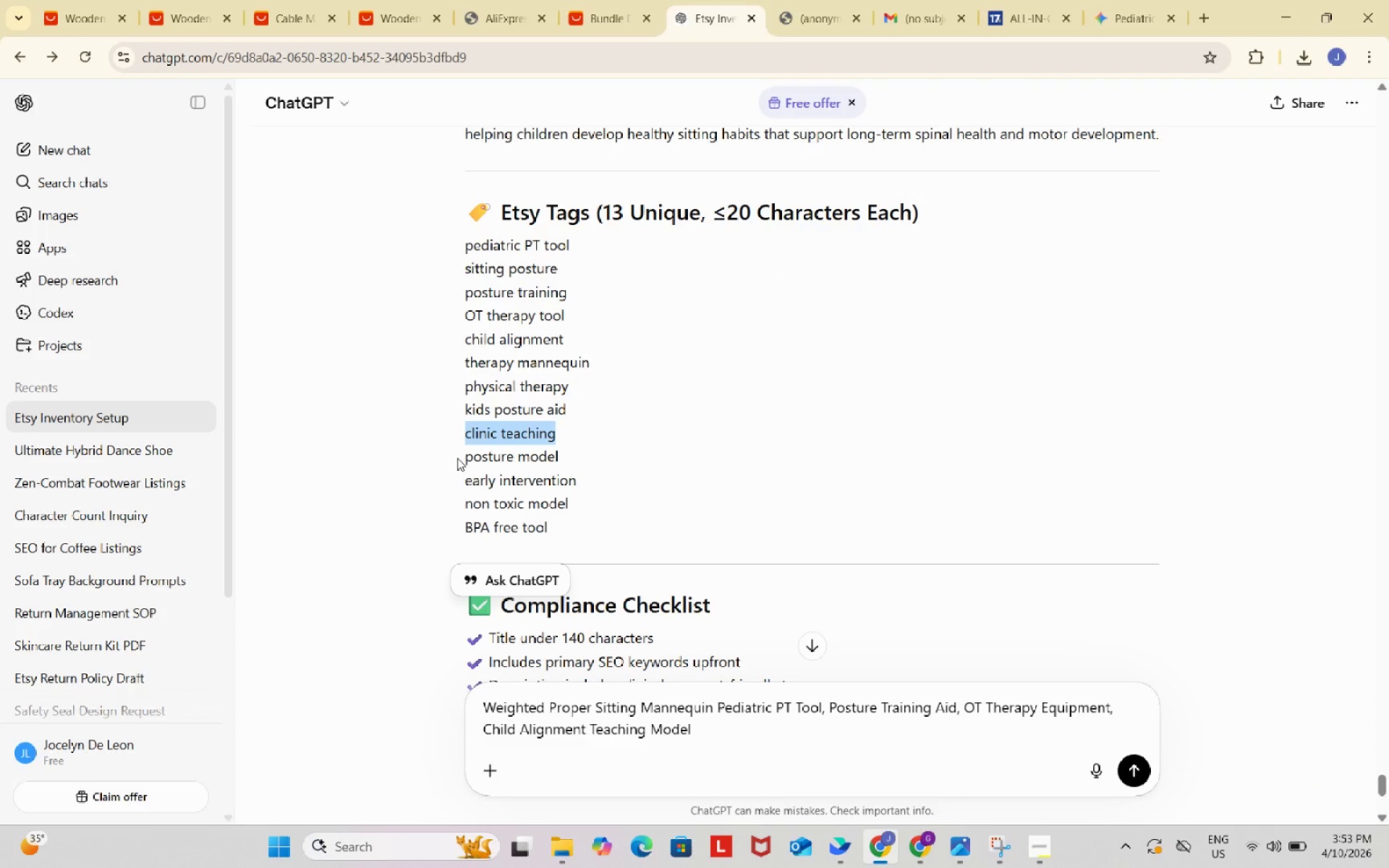 
left_click_drag(start_coordinate=[457, 457], to_coordinate=[558, 458])
 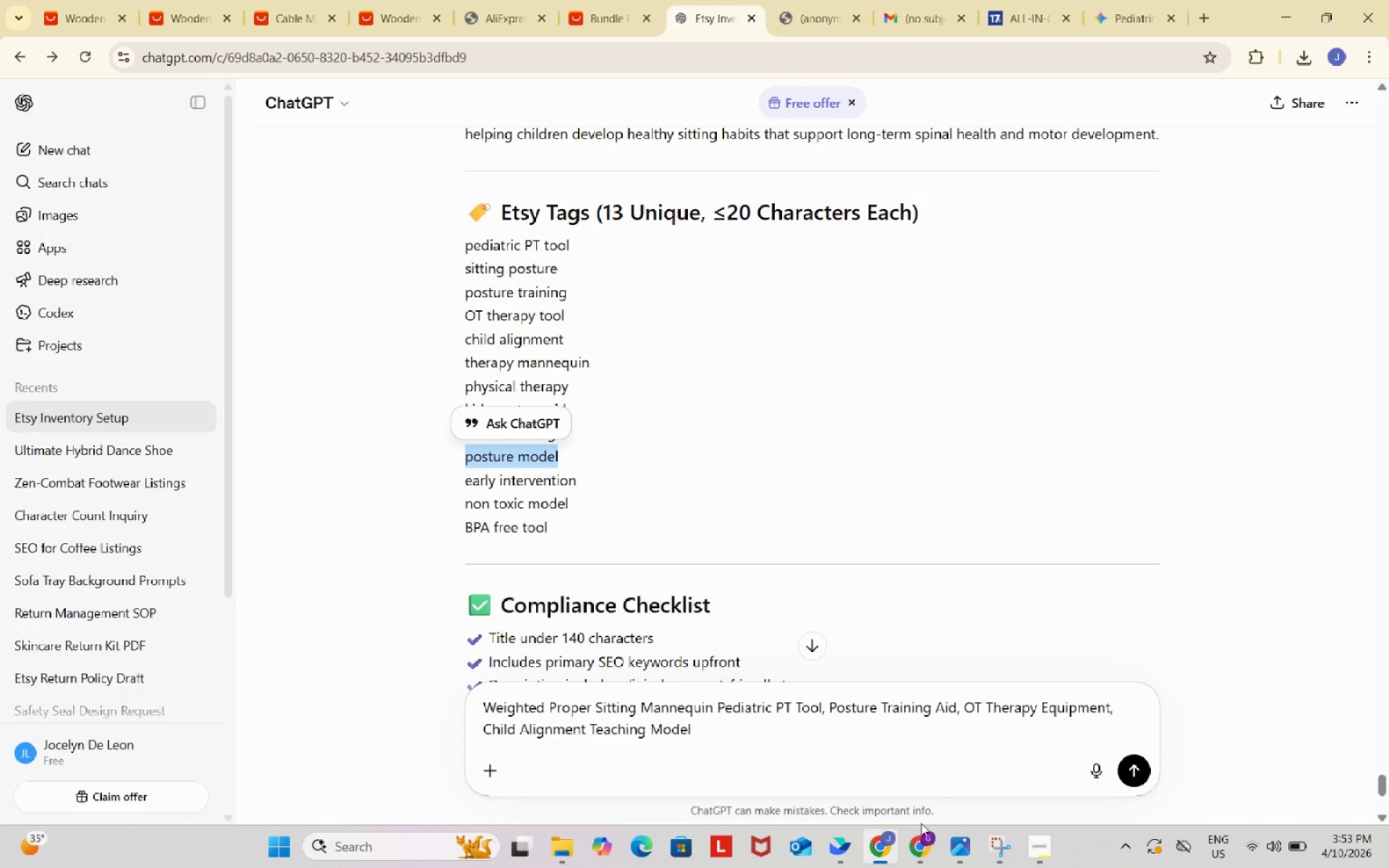 
key(Control+ControlLeft)
 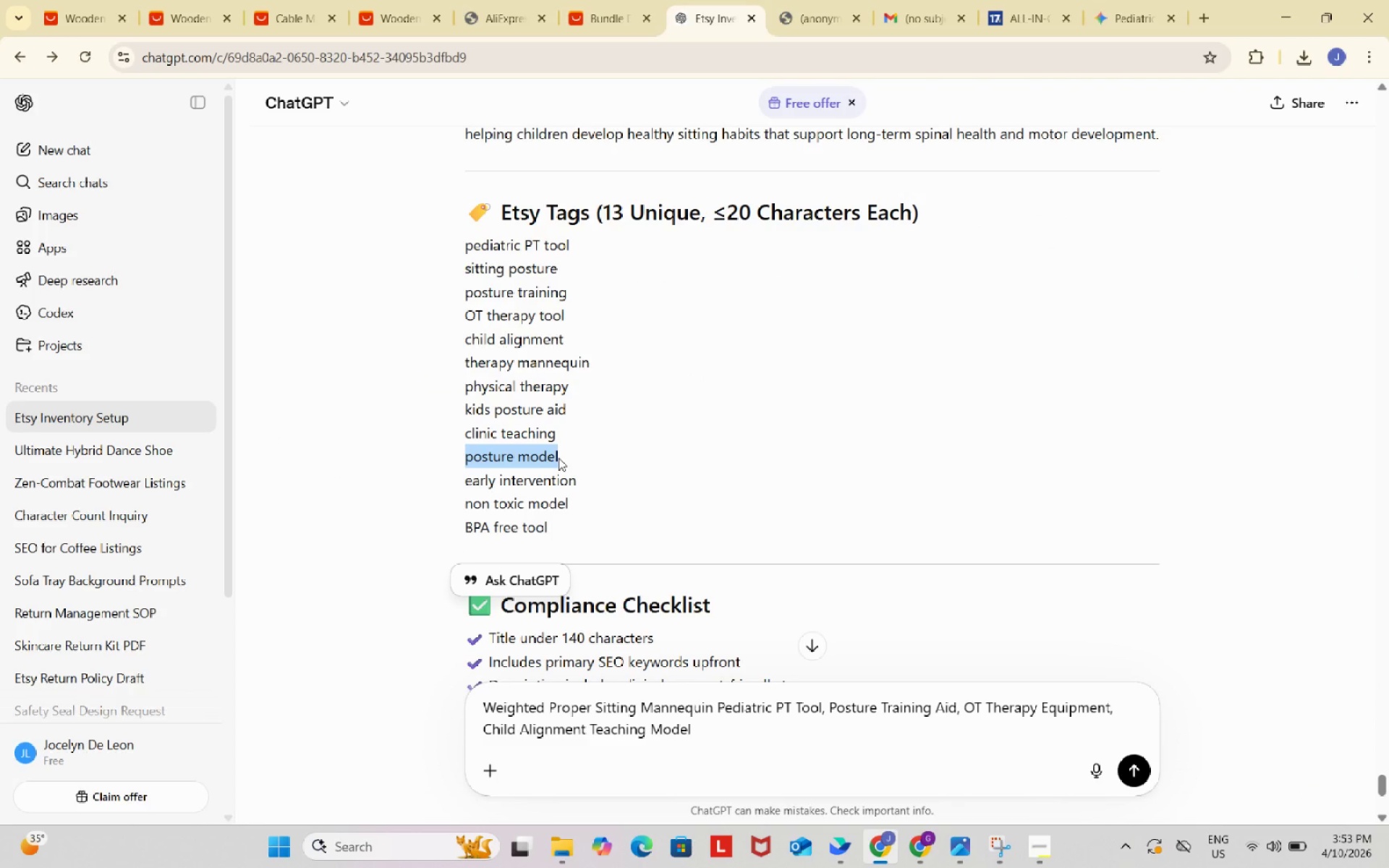 
key(Control+C)
 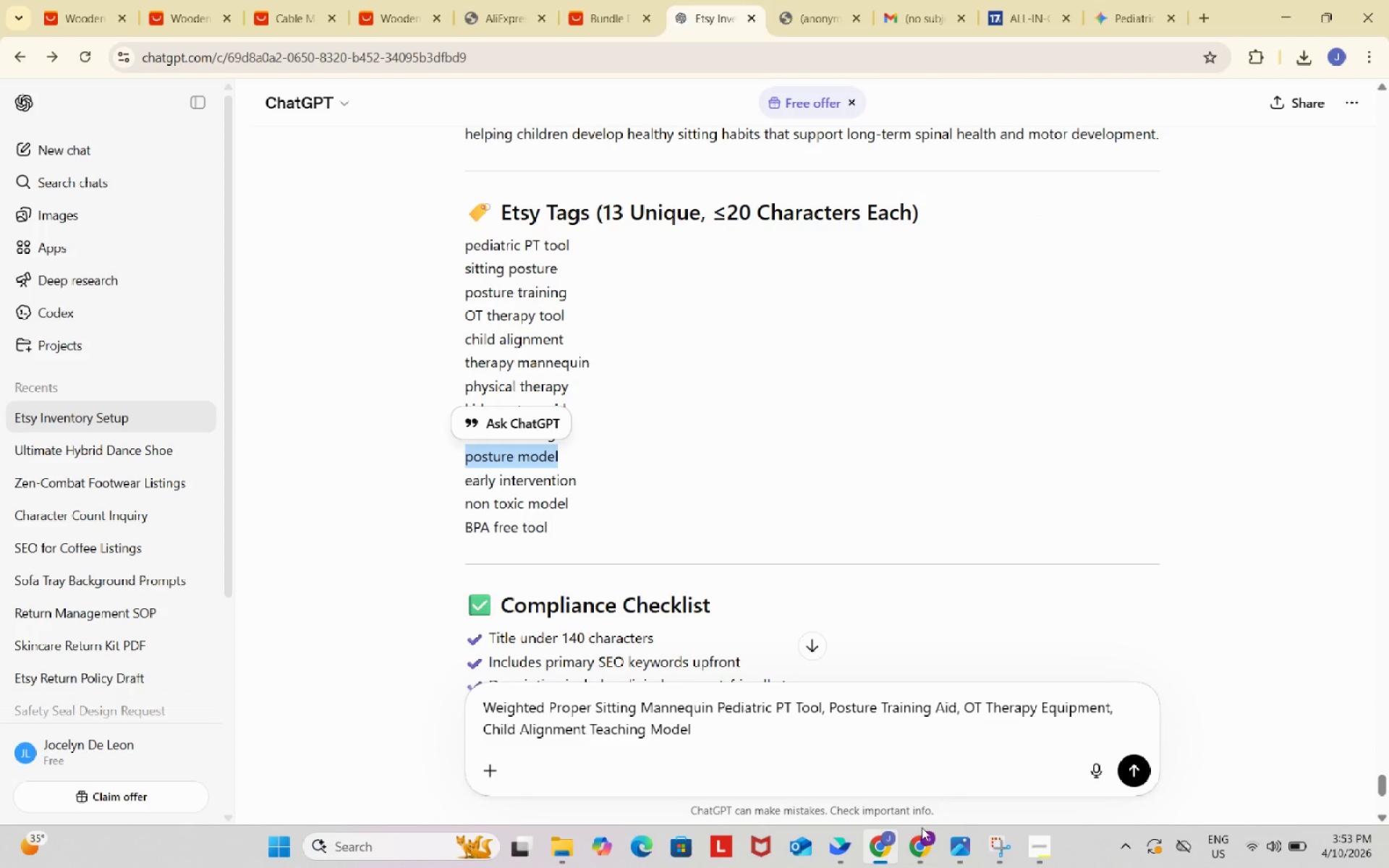 
left_click([925, 840])
 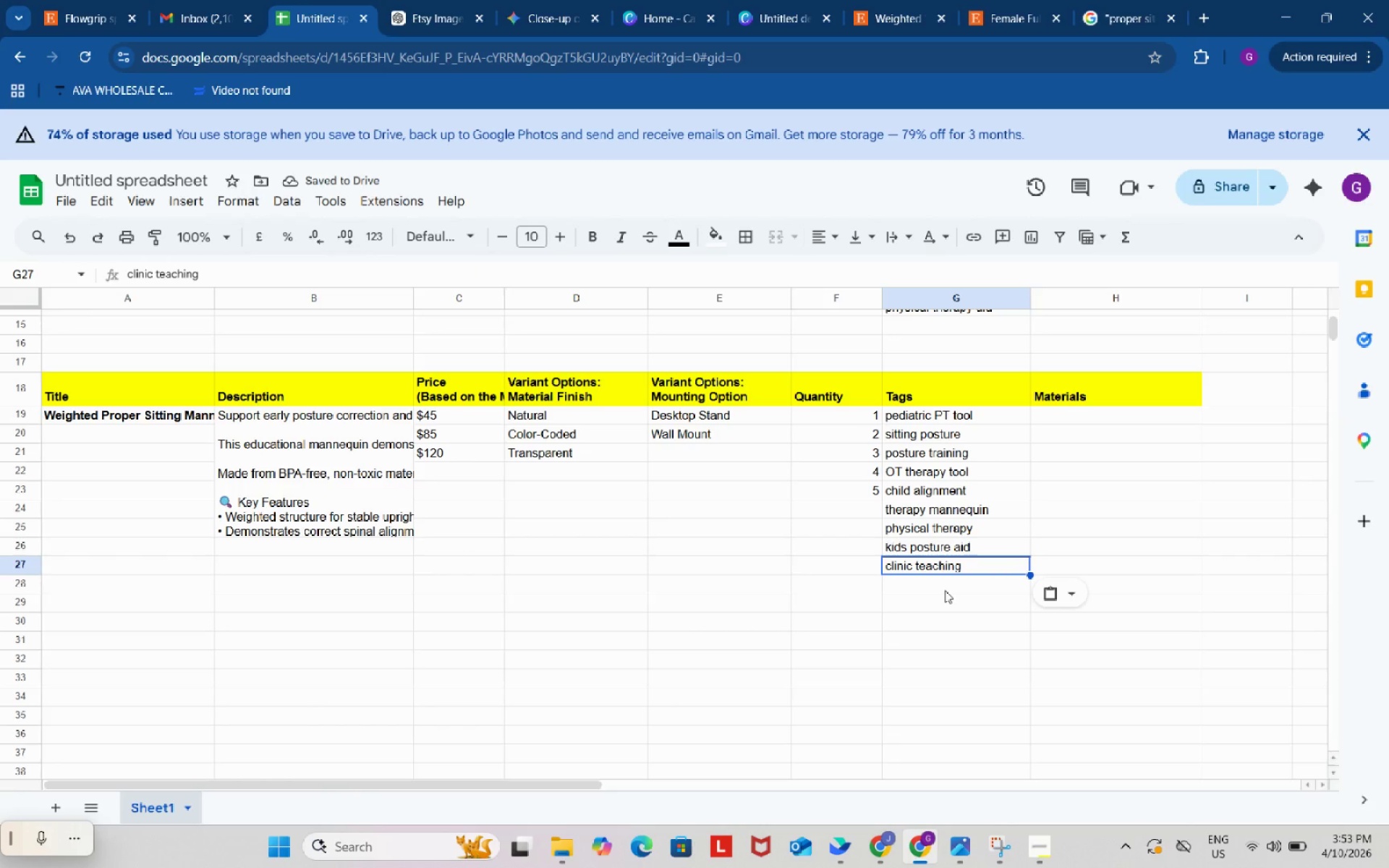 
left_click([945, 590])
 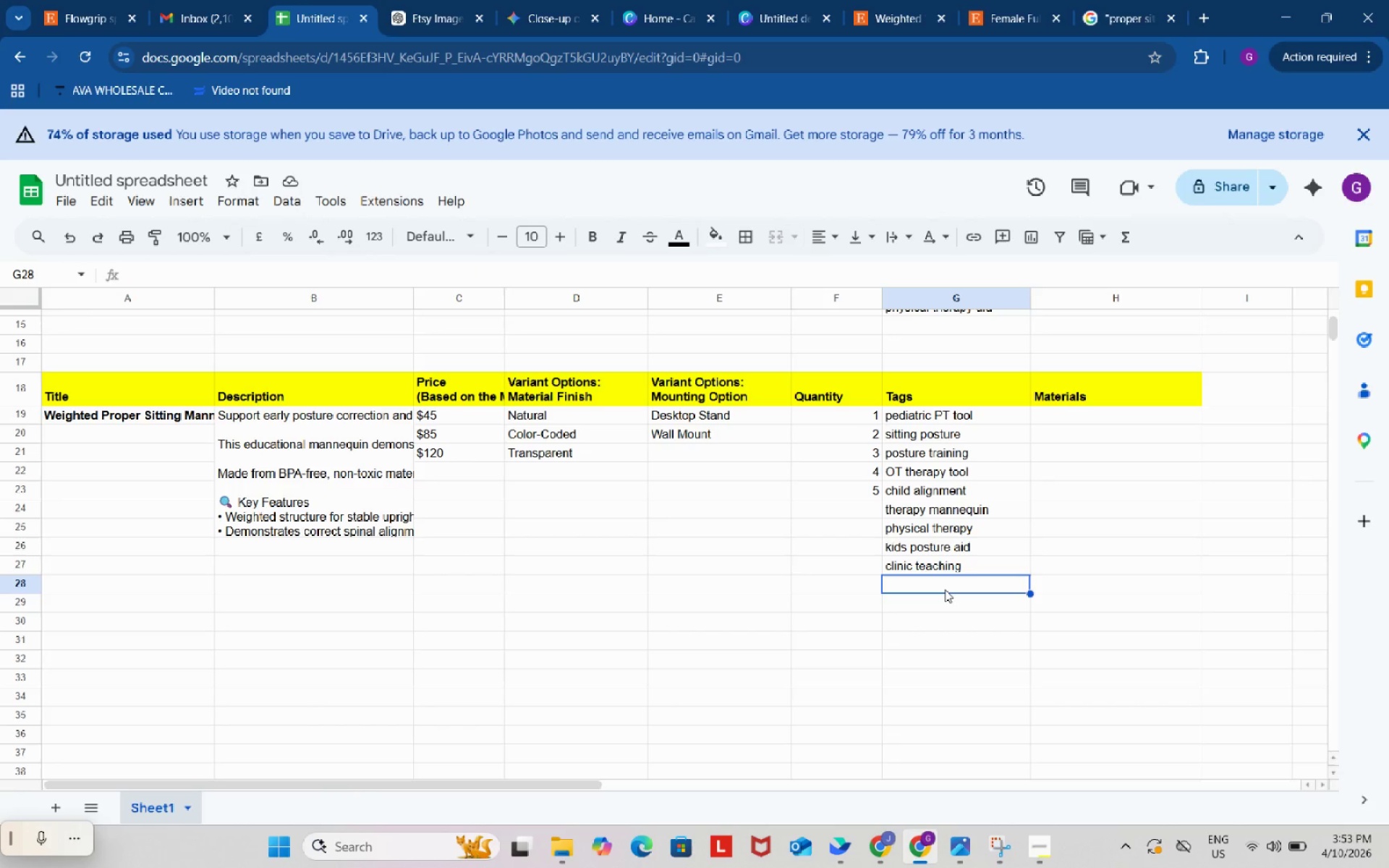 
double_click([945, 590])
 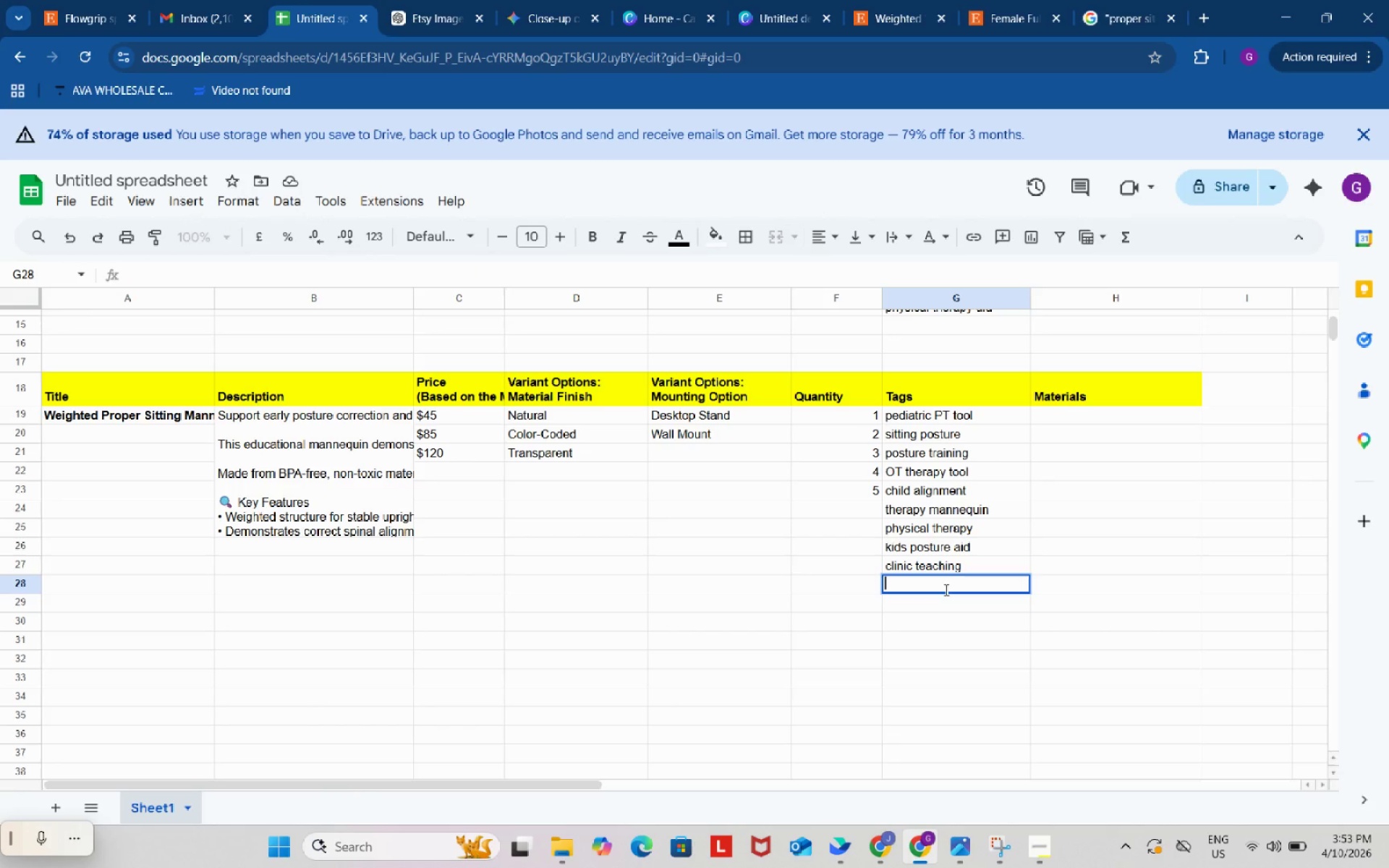 
key(Control+ControlLeft)
 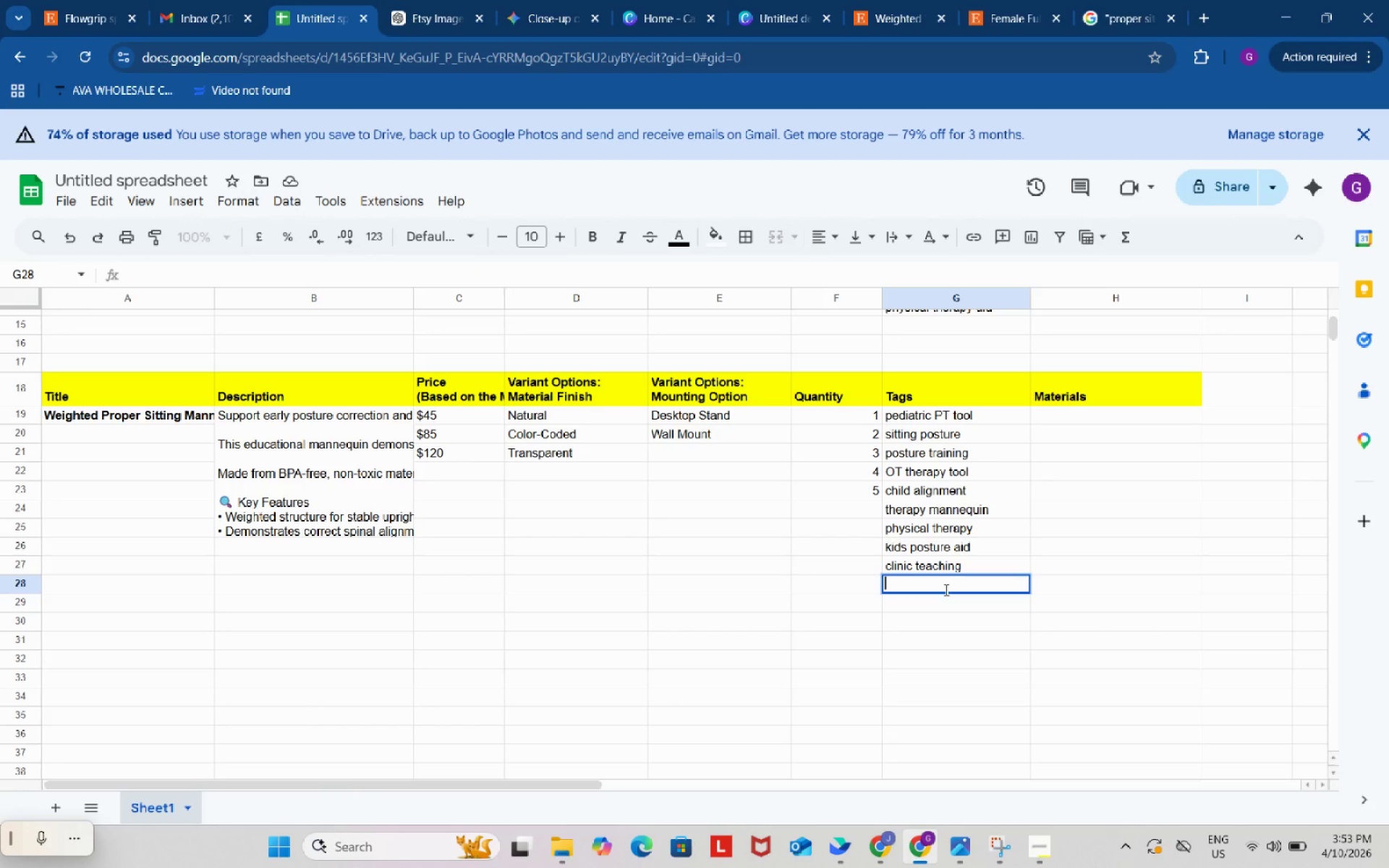 
key(Control+V)
 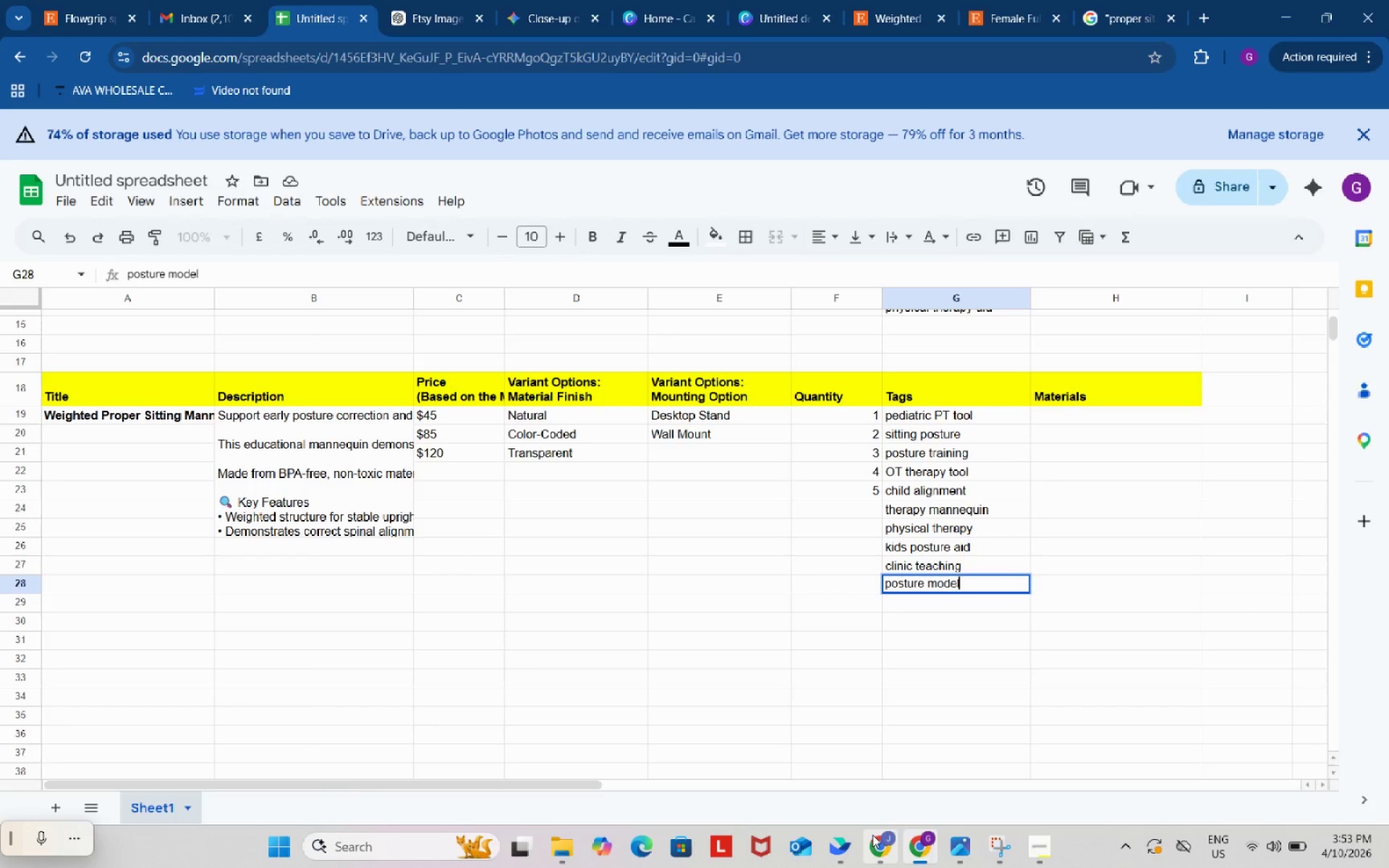 
left_click([872, 835])
 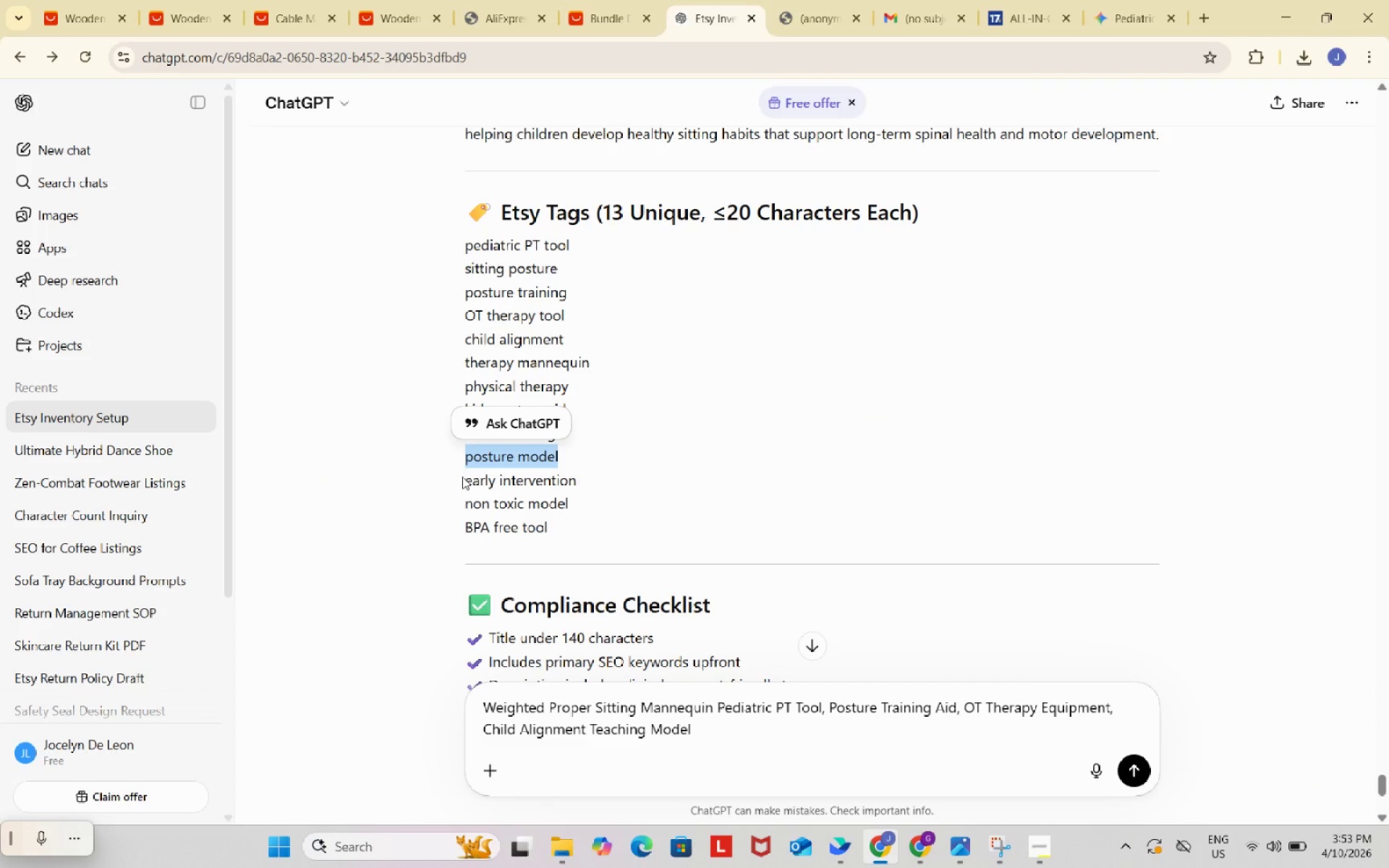 
left_click_drag(start_coordinate=[462, 479], to_coordinate=[580, 479])
 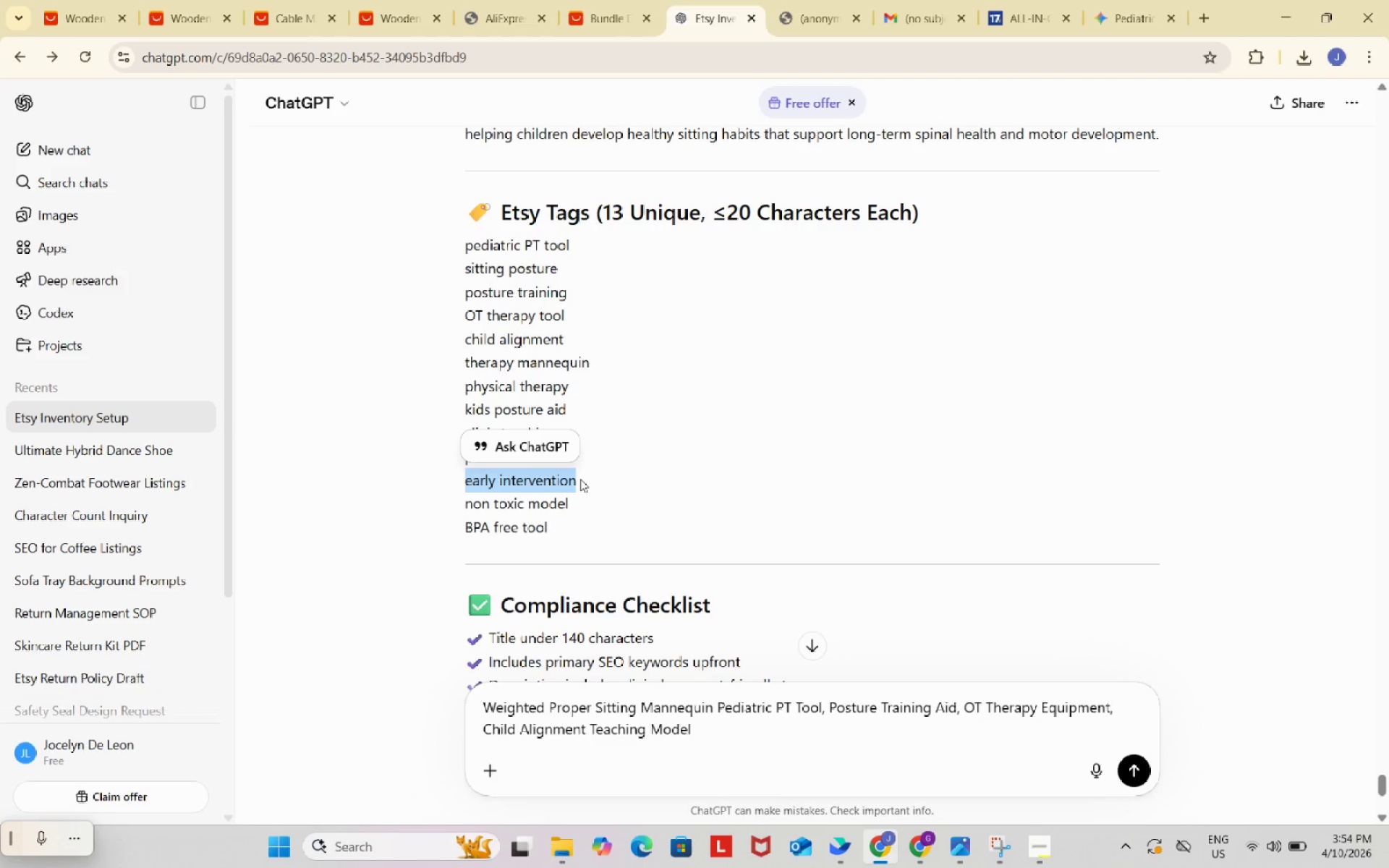 
key(Control+C)
 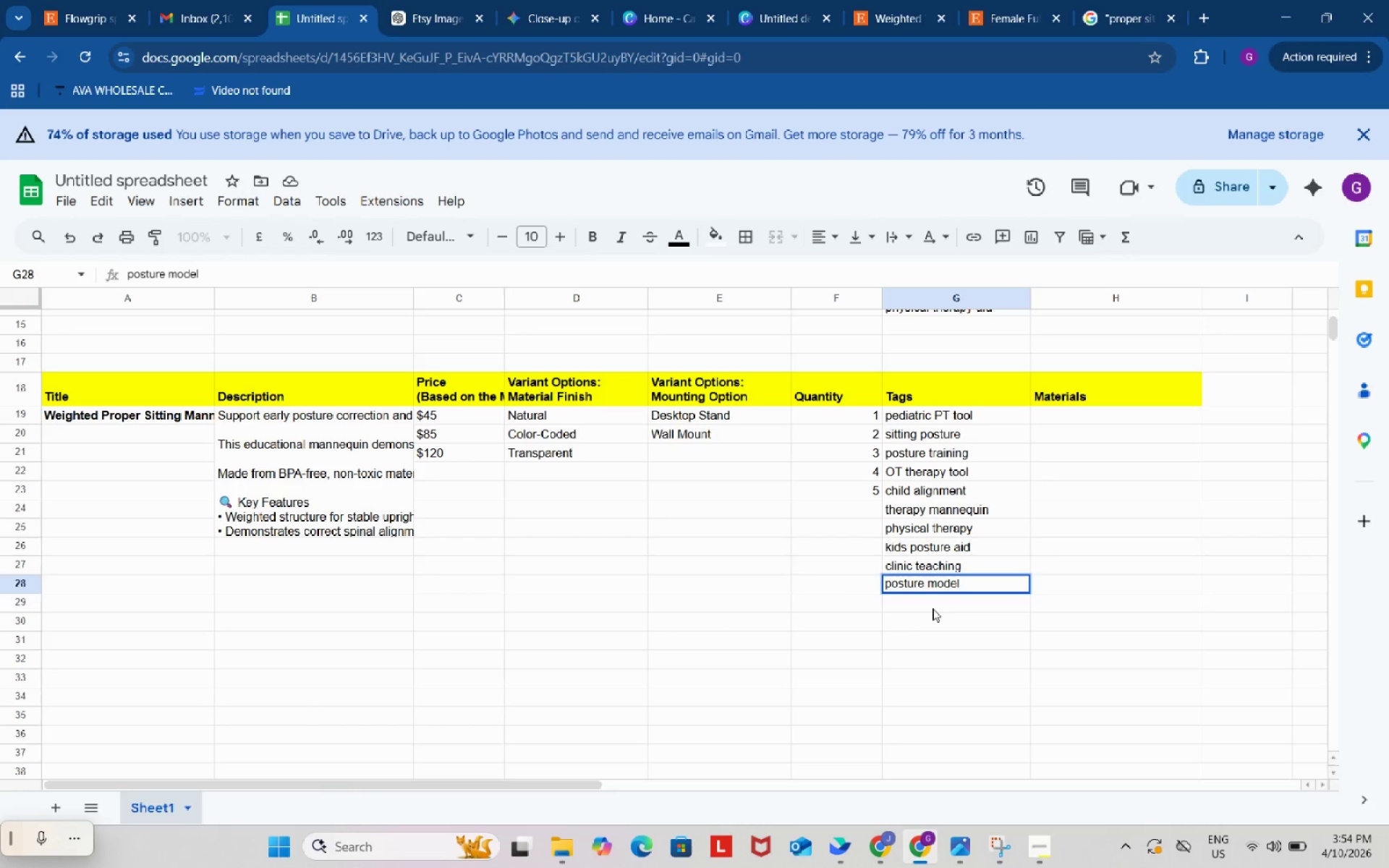 
double_click([933, 608])
 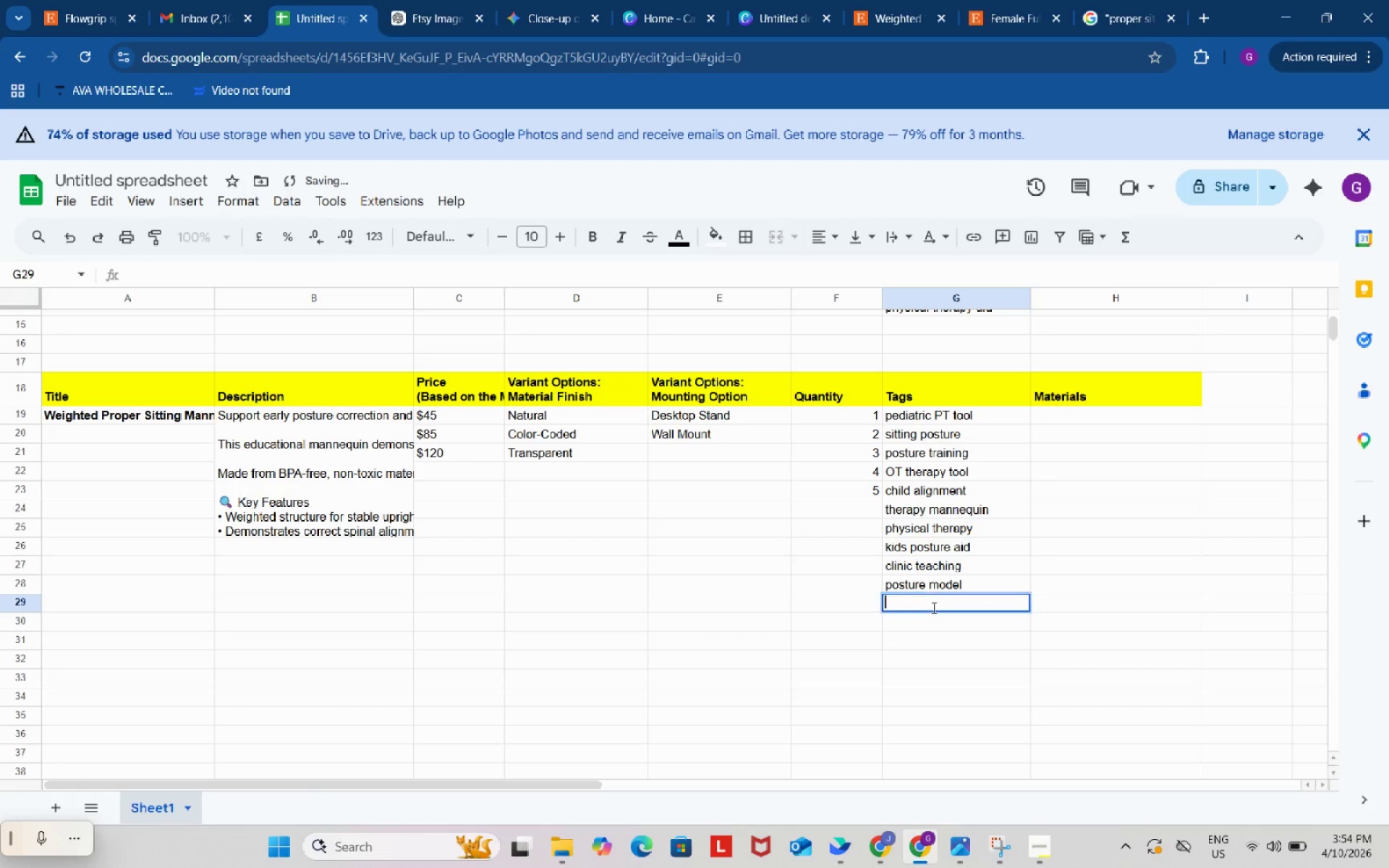 
key(Control+ControlLeft)
 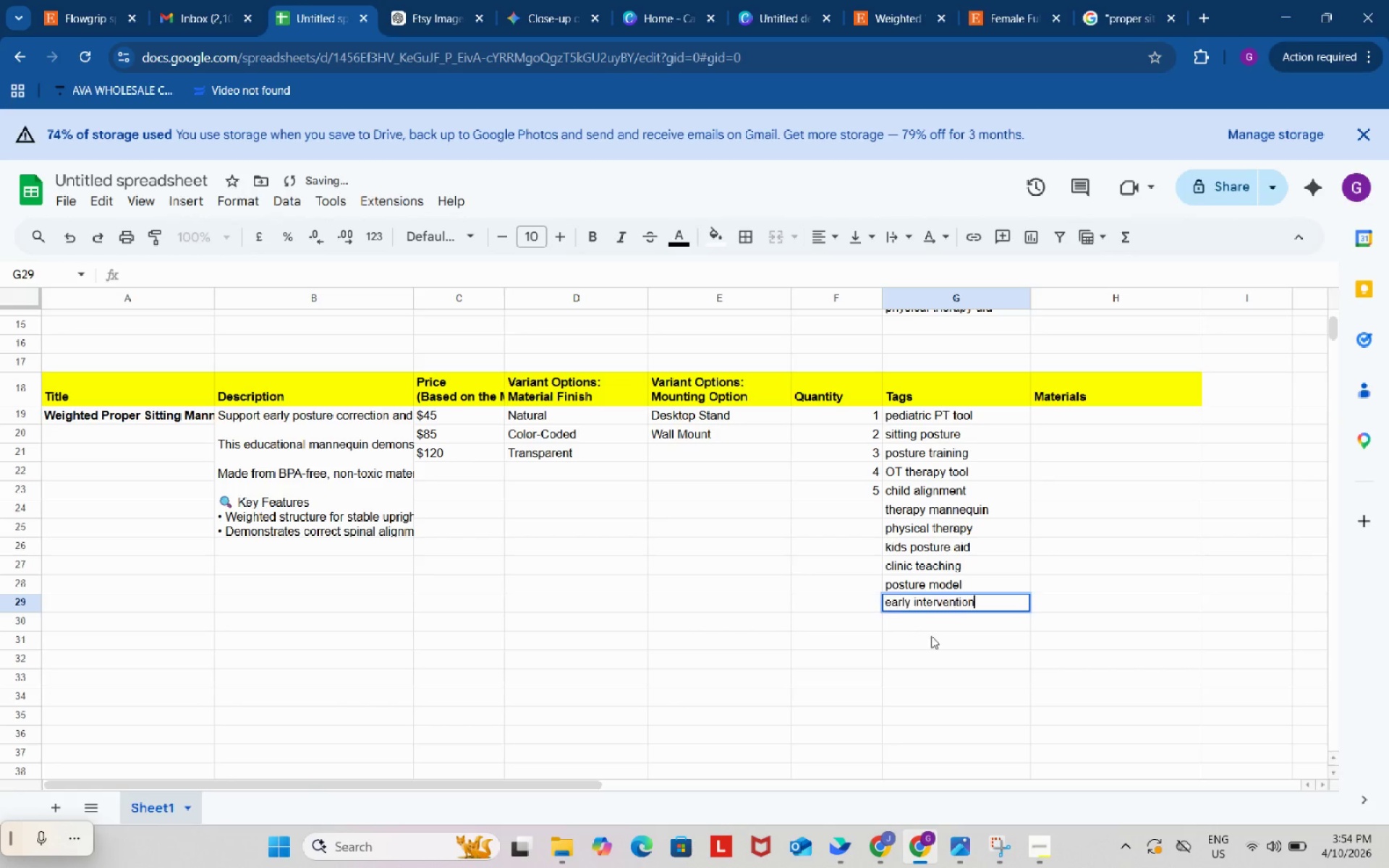 
key(Control+V)
 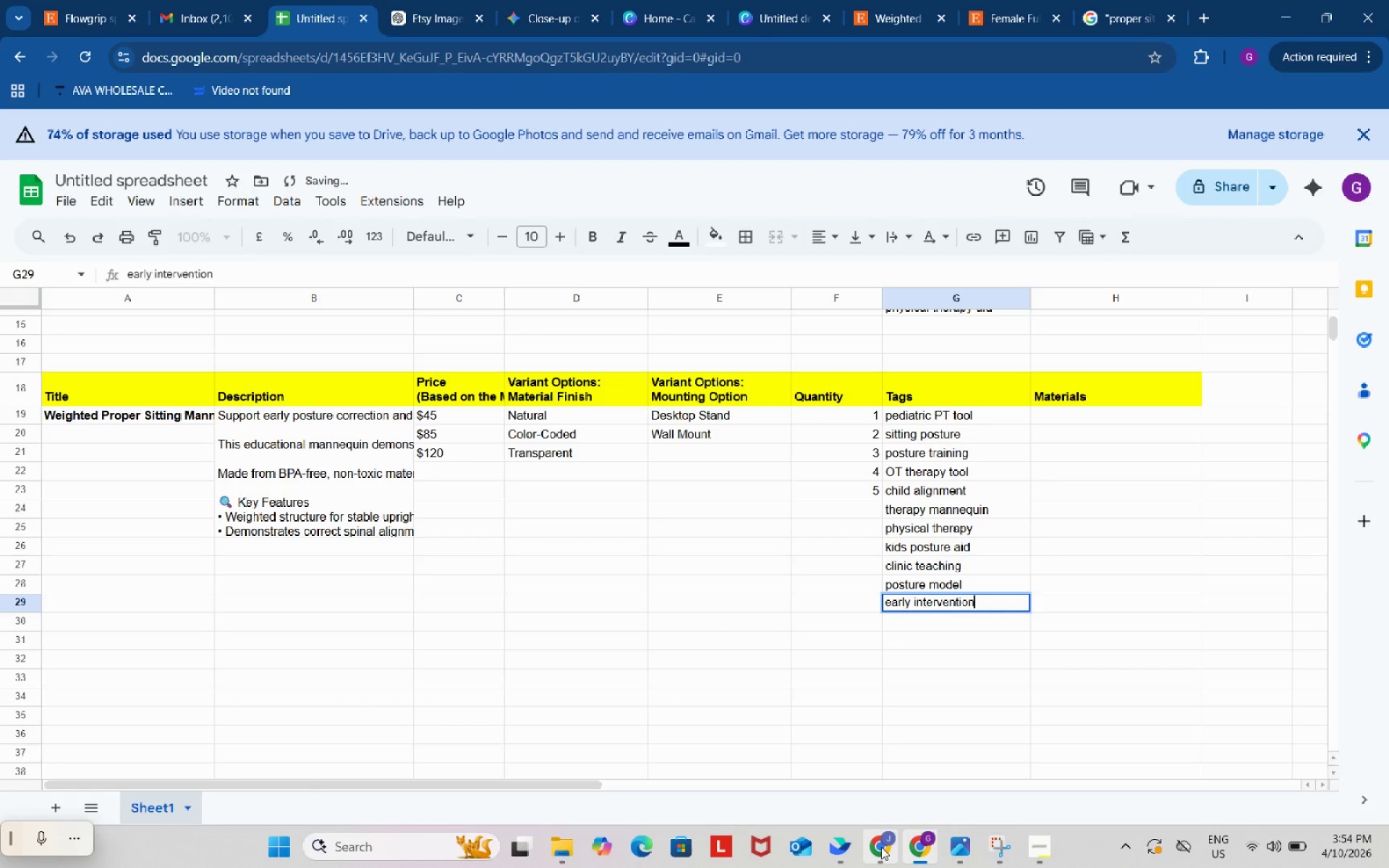 
left_click([881, 846])
 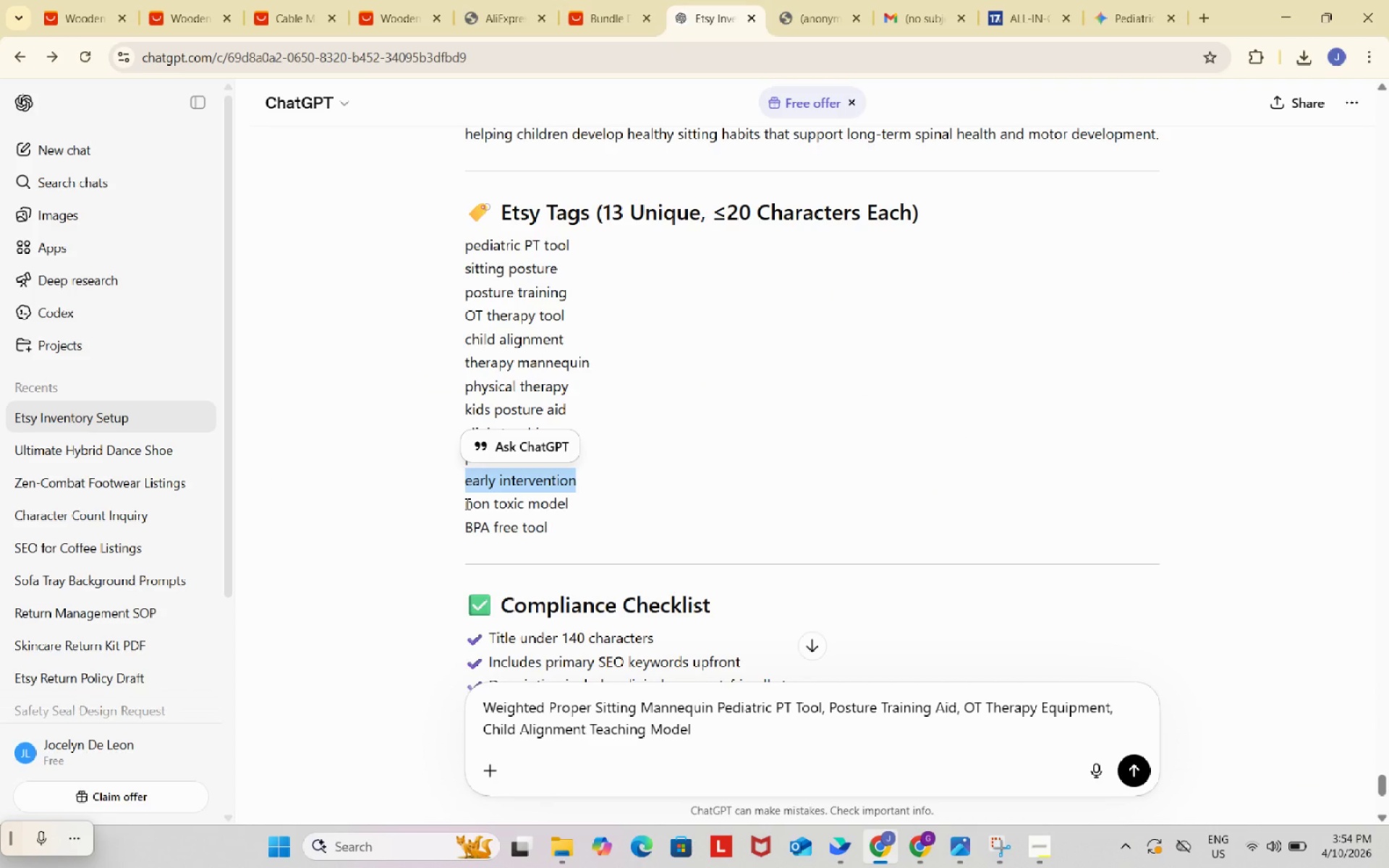 
left_click_drag(start_coordinate=[465, 503], to_coordinate=[569, 503])
 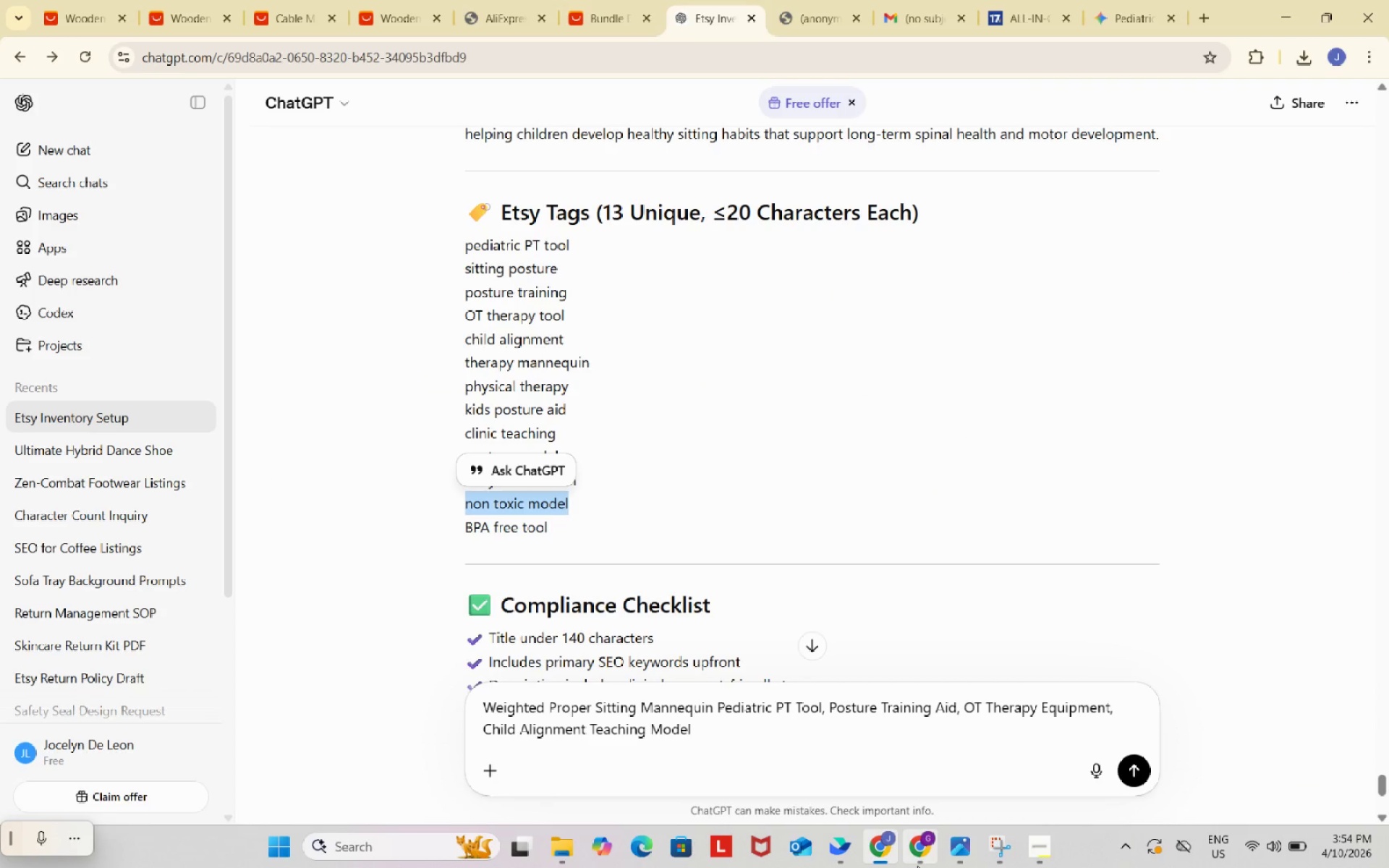 
key(Control+ControlLeft)
 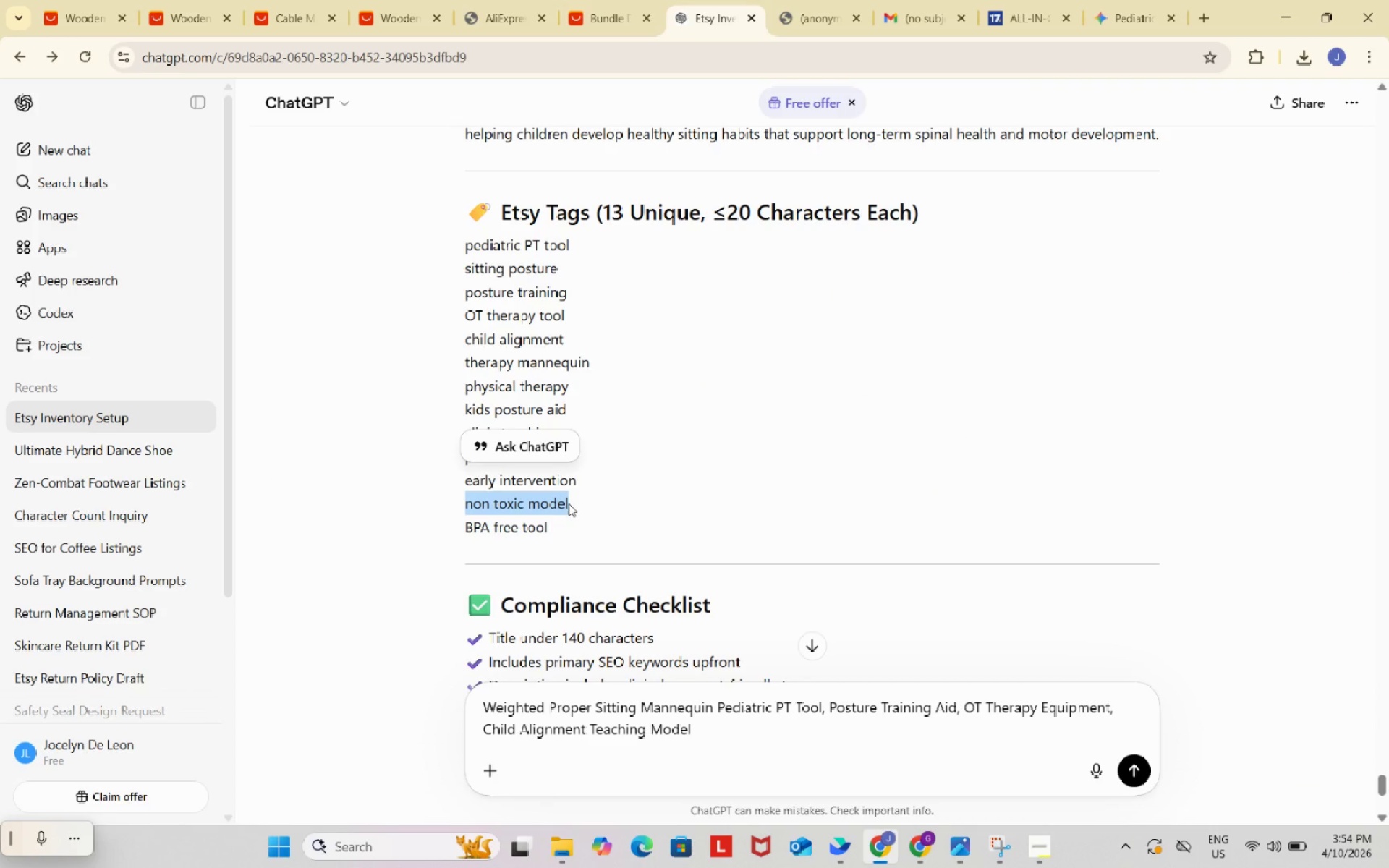 
key(Control+C)
 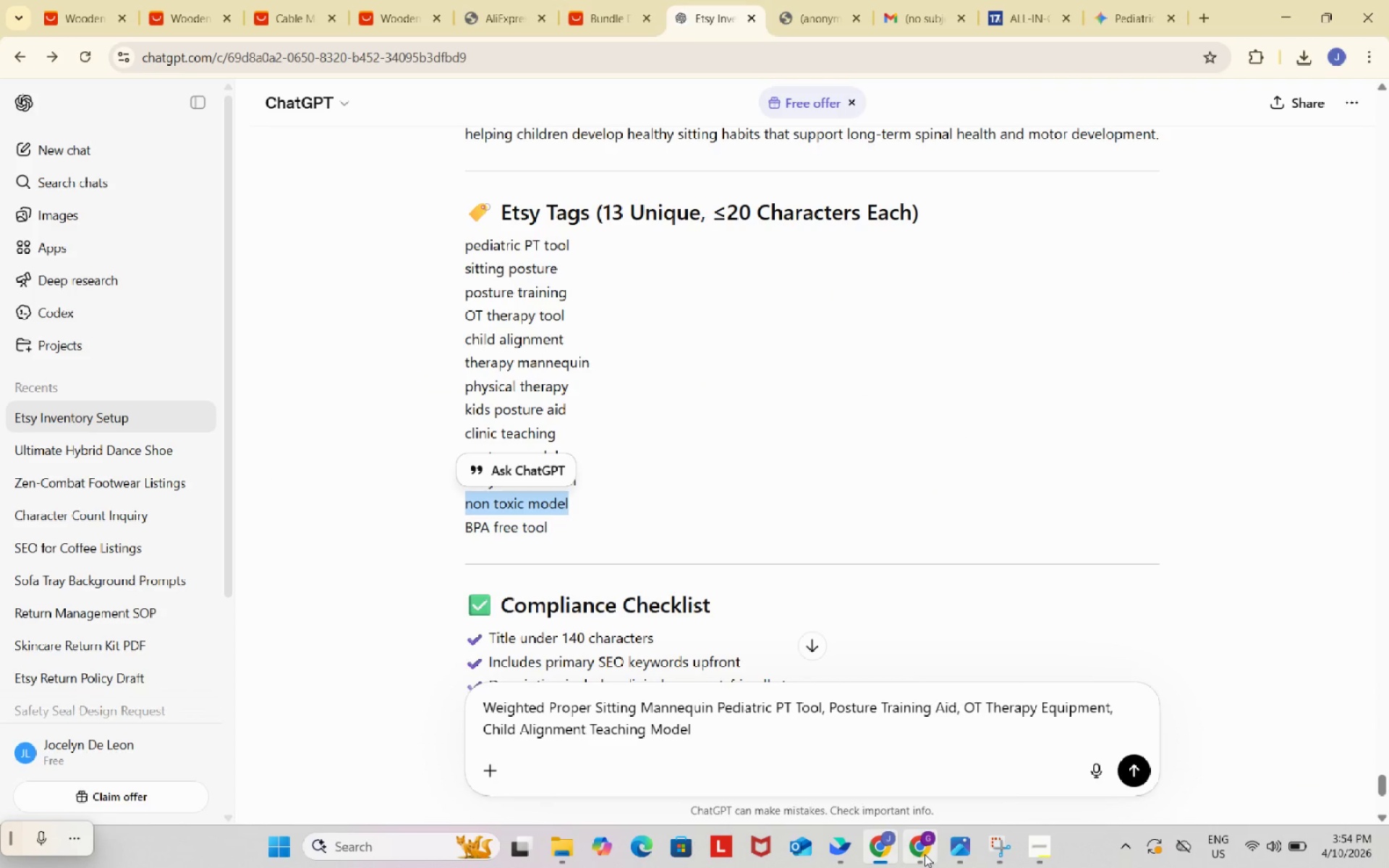 
left_click([925, 854])
 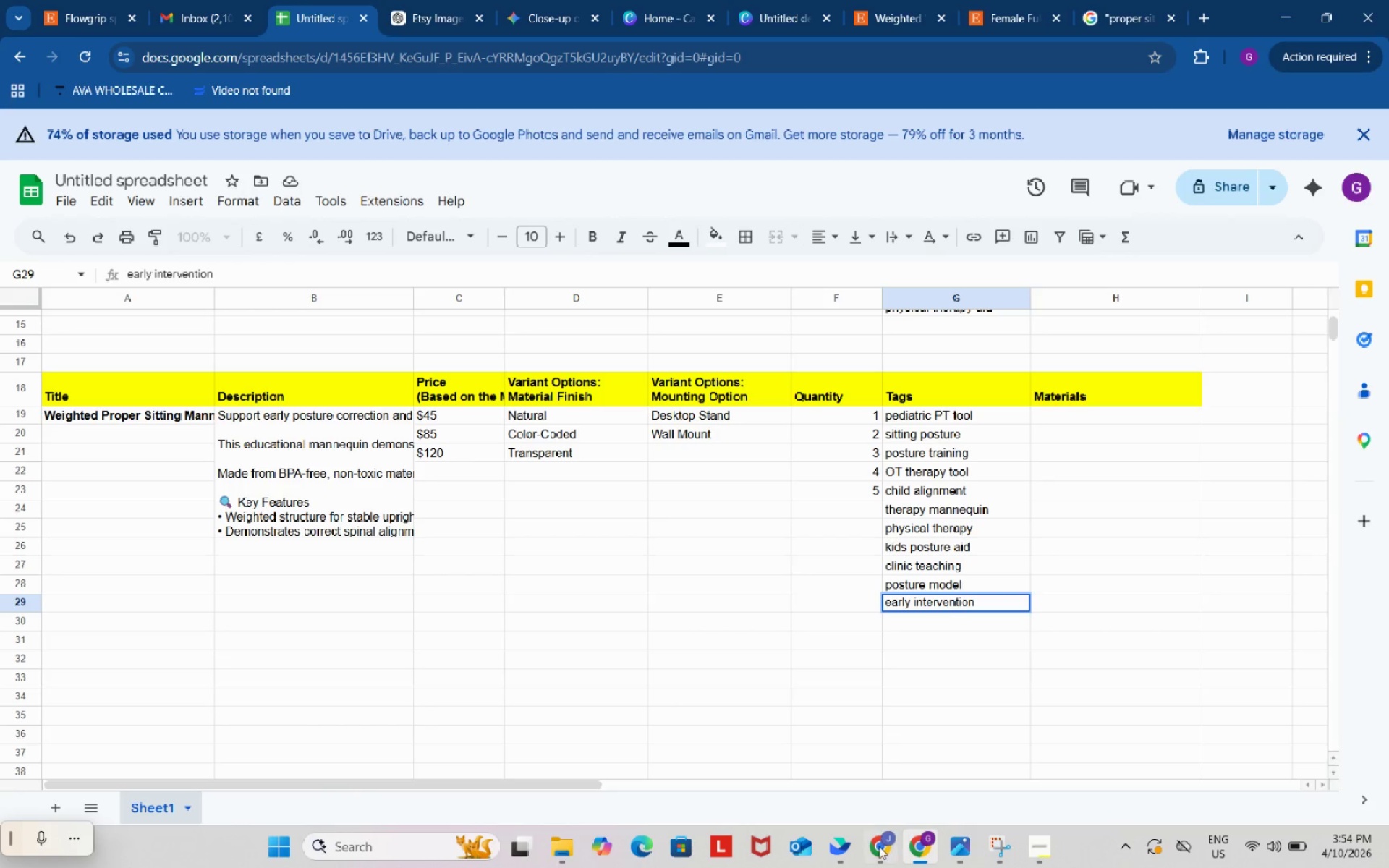 
left_click([880, 848])
 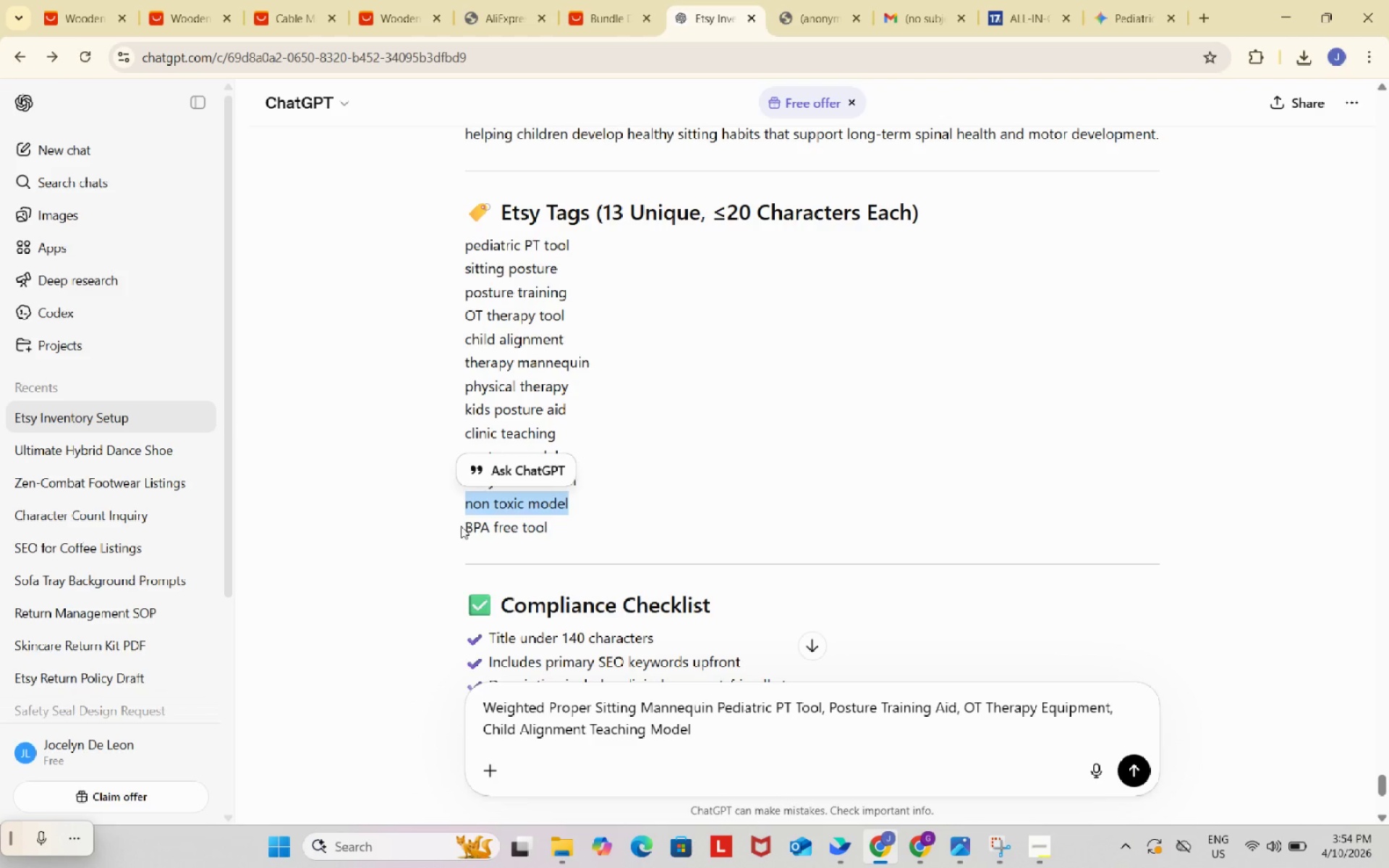 
left_click_drag(start_coordinate=[460, 526], to_coordinate=[564, 527])
 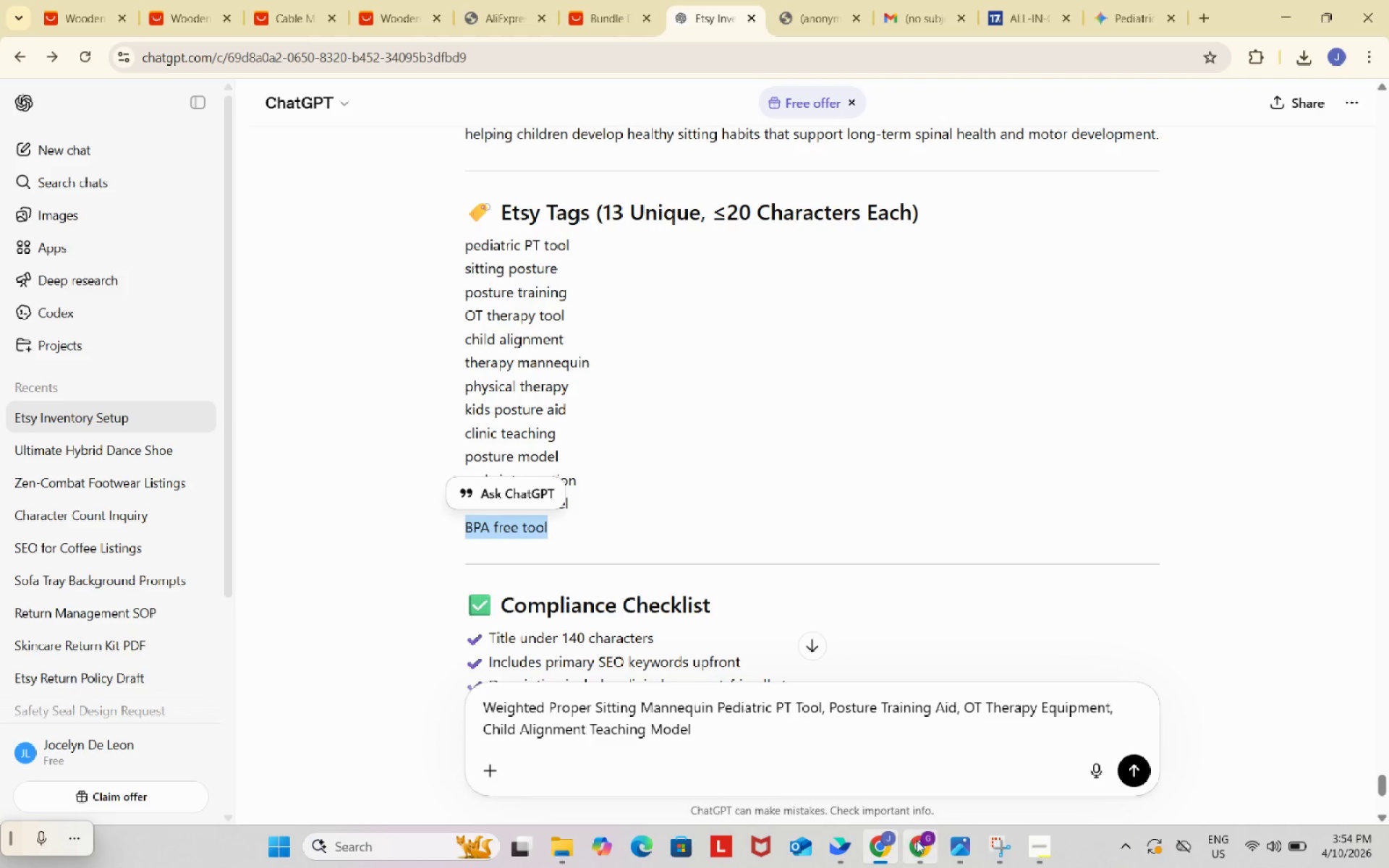 
key(Control+ControlLeft)
 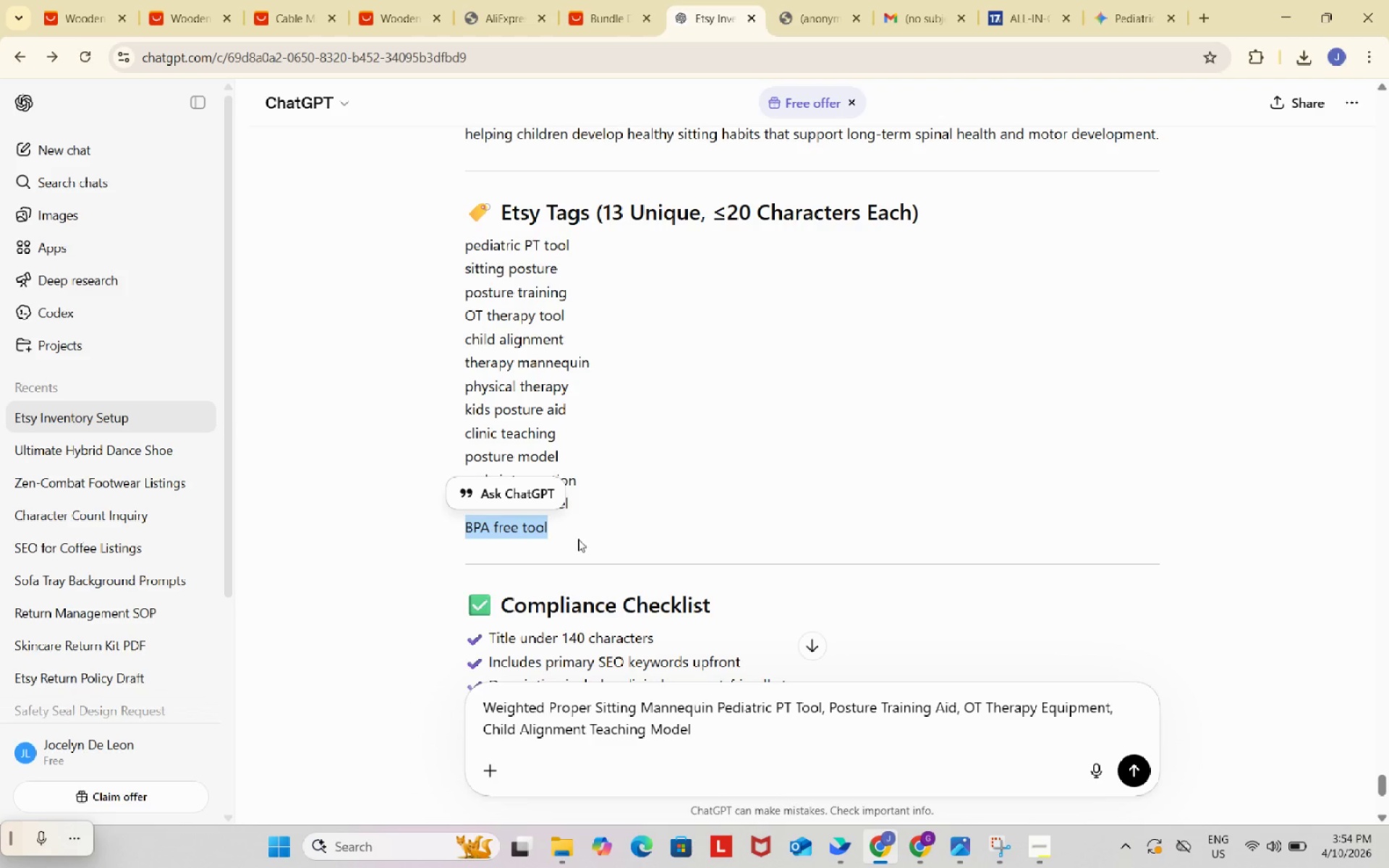 
key(Control+C)
 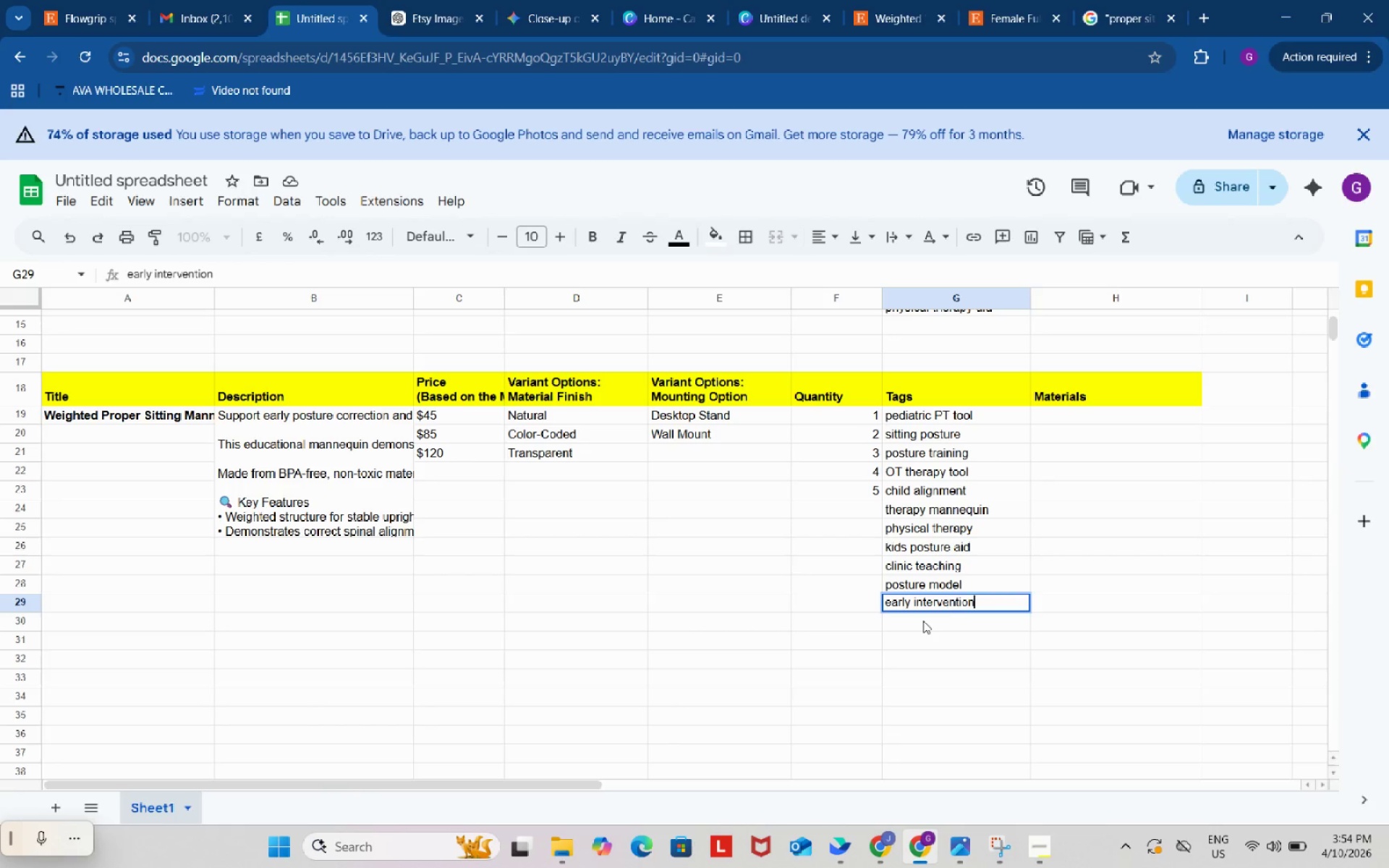 
left_click([923, 623])
 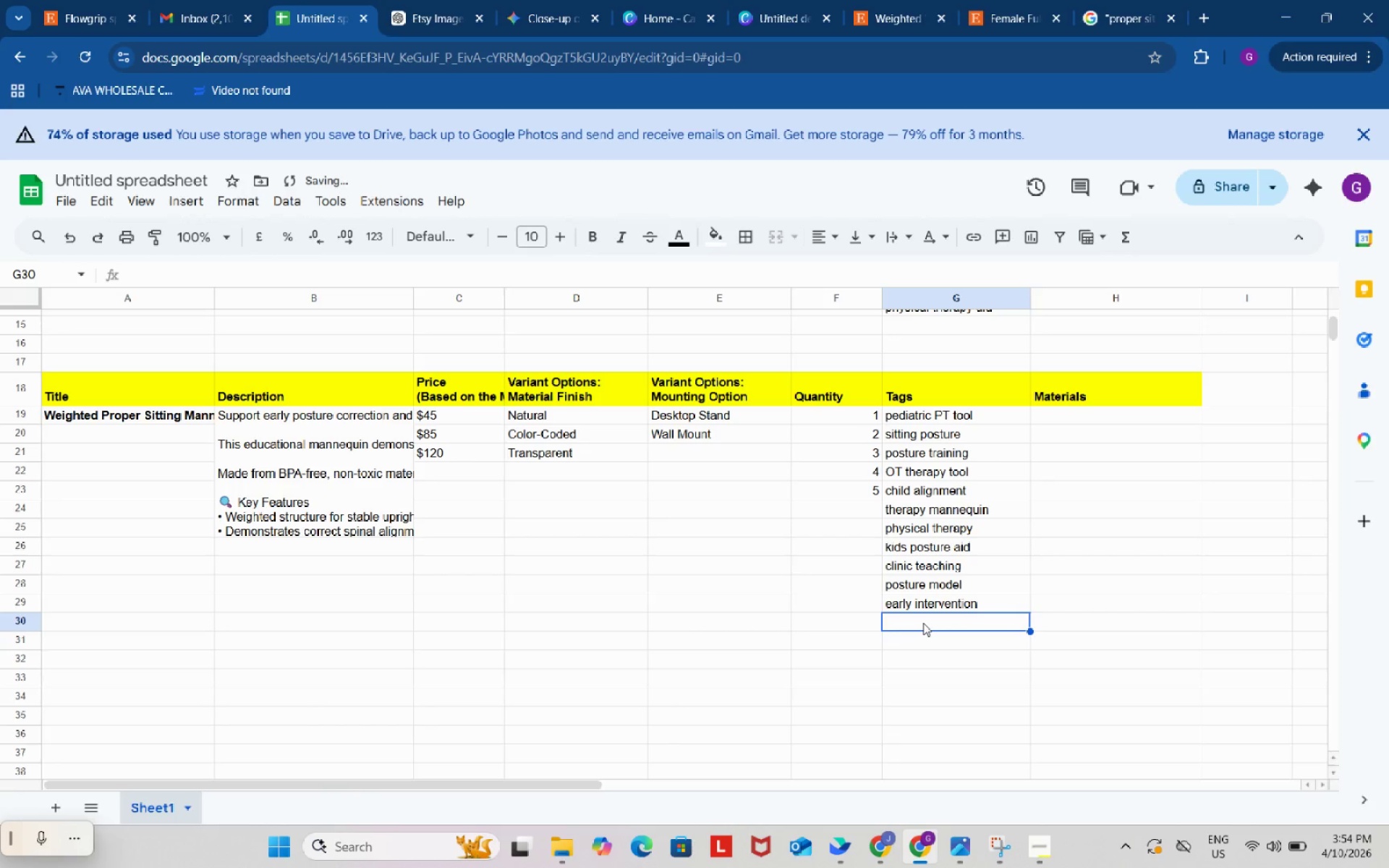 
key(Control+ControlLeft)
 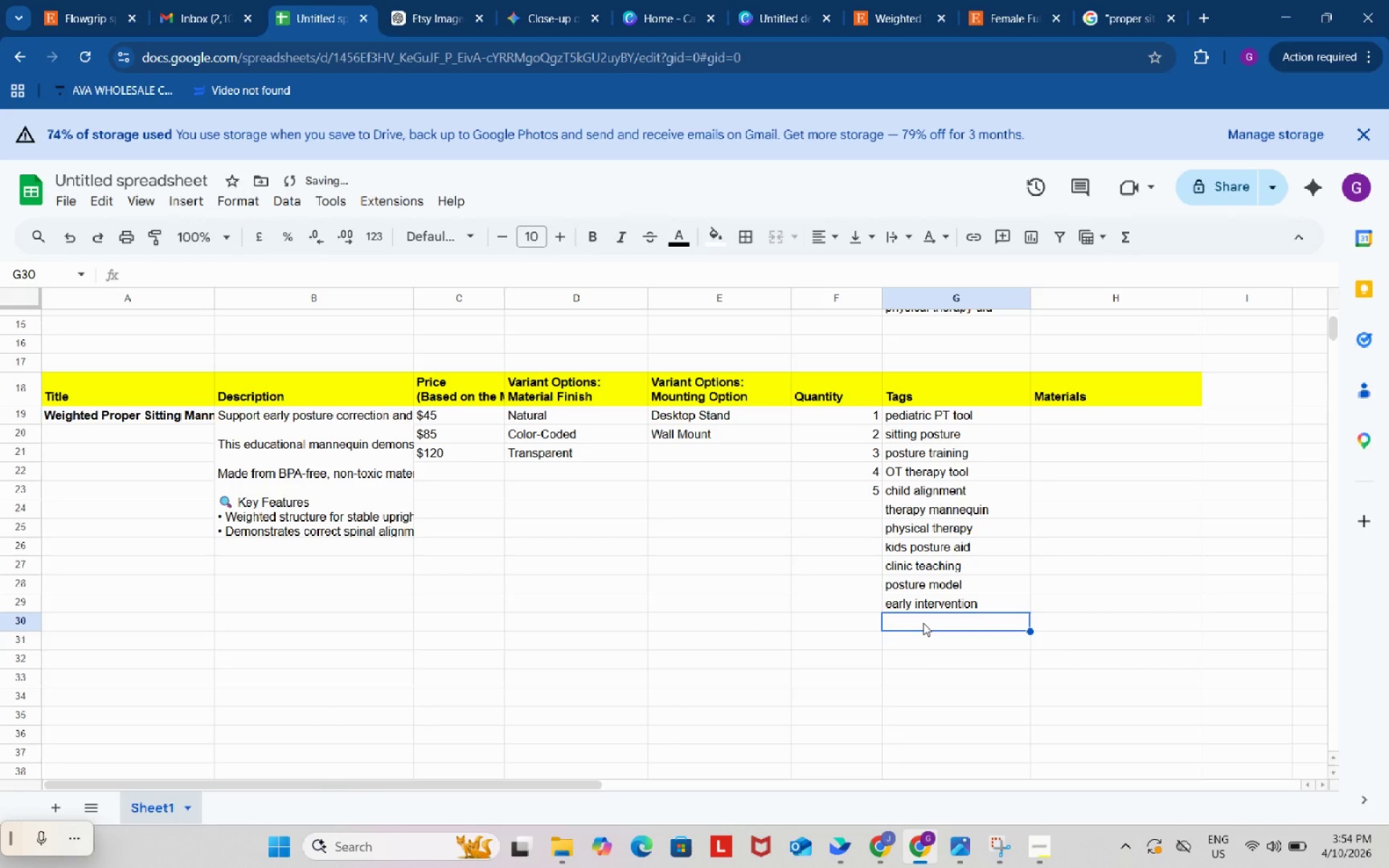 
key(Control+V)
 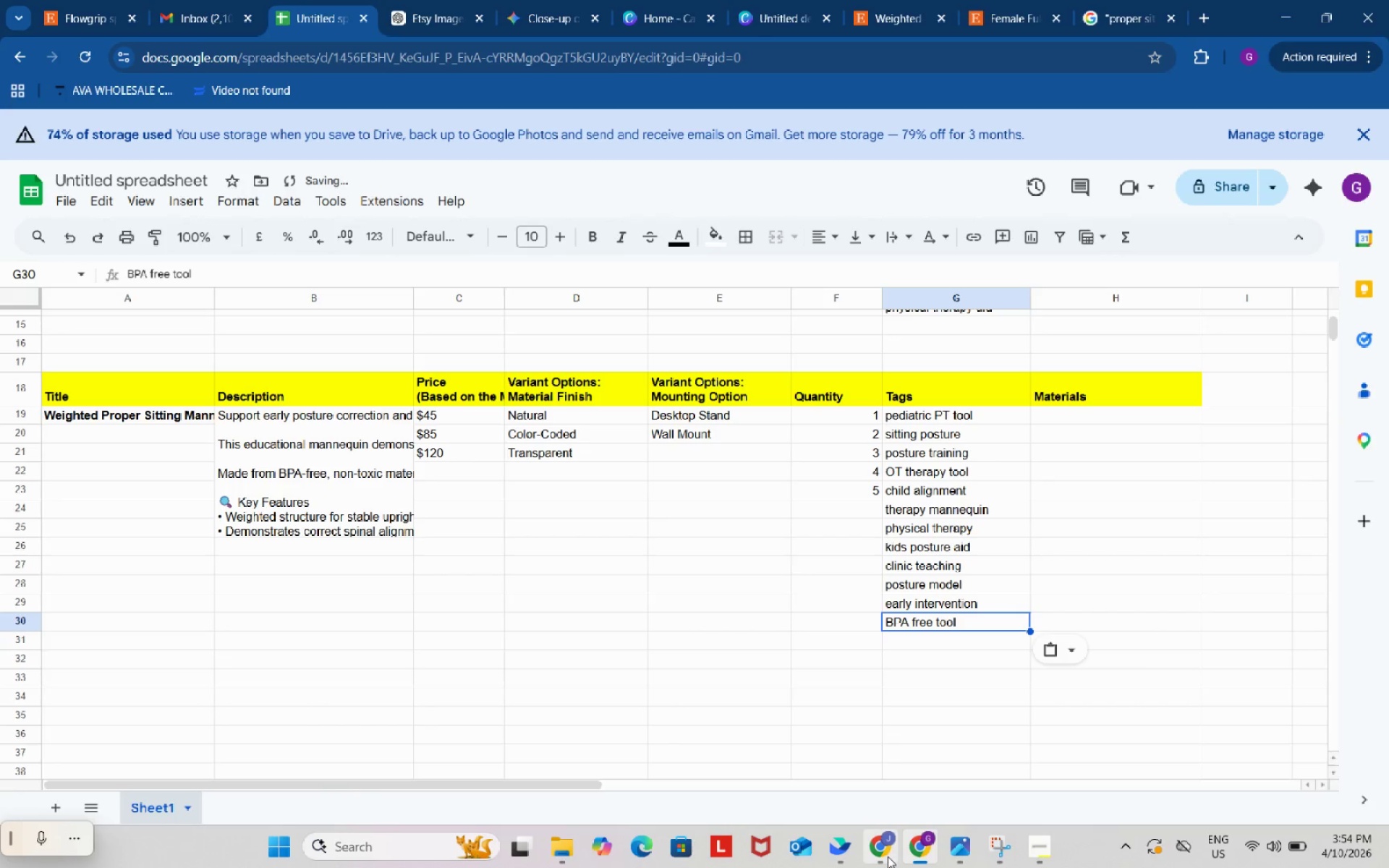 
left_click([881, 855])
 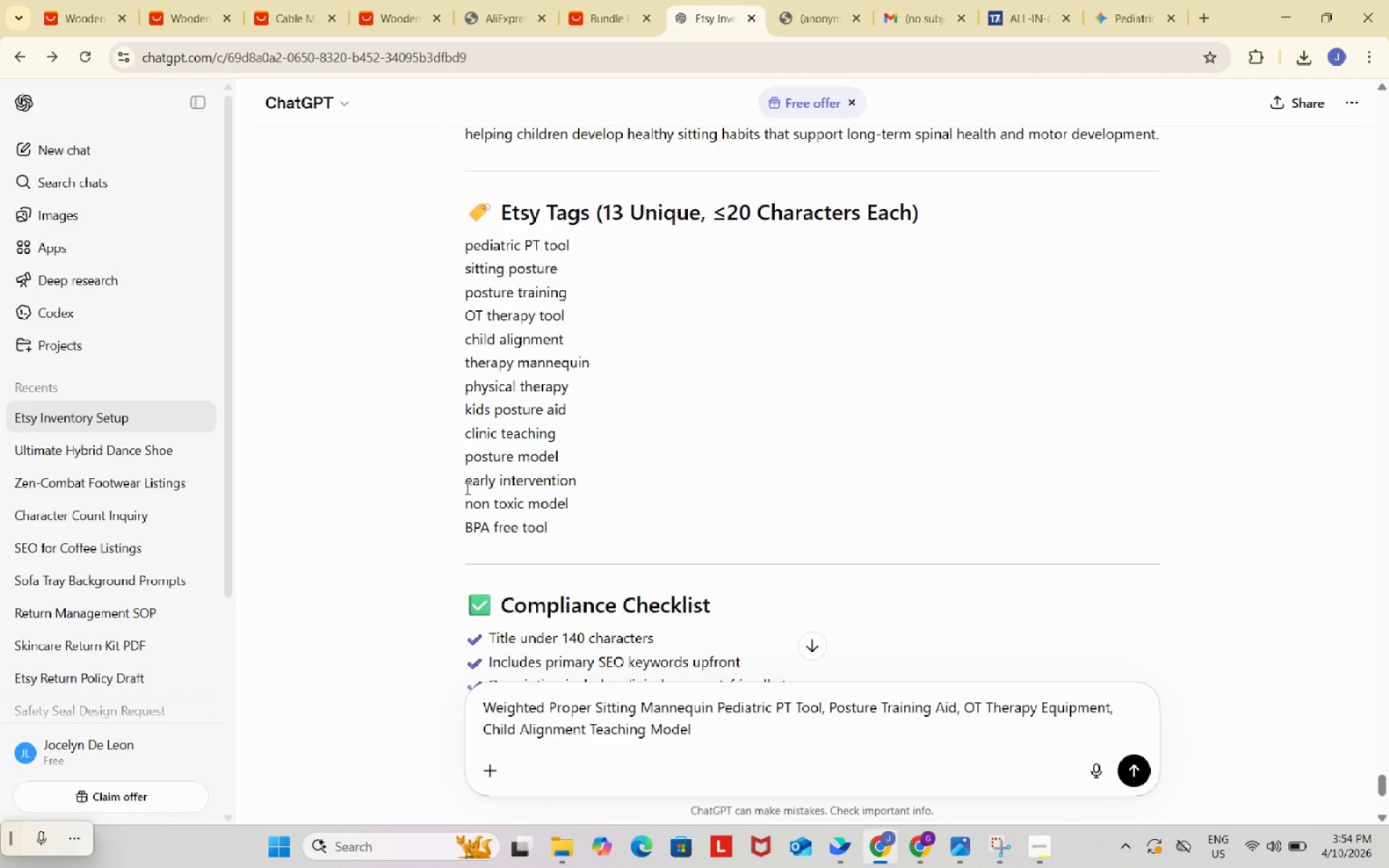 
left_click_drag(start_coordinate=[463, 495], to_coordinate=[576, 508])
 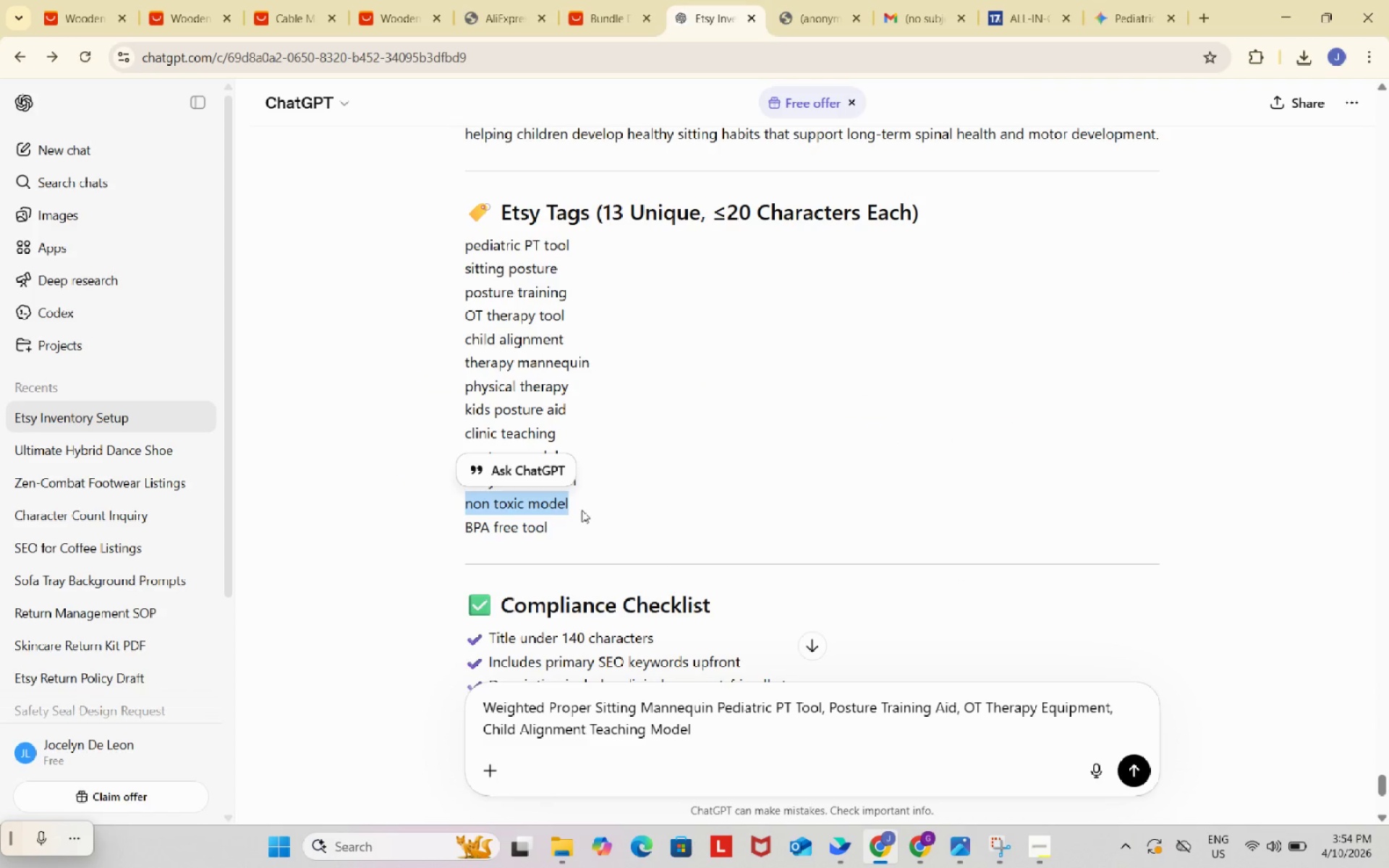 
key(Control+ControlLeft)
 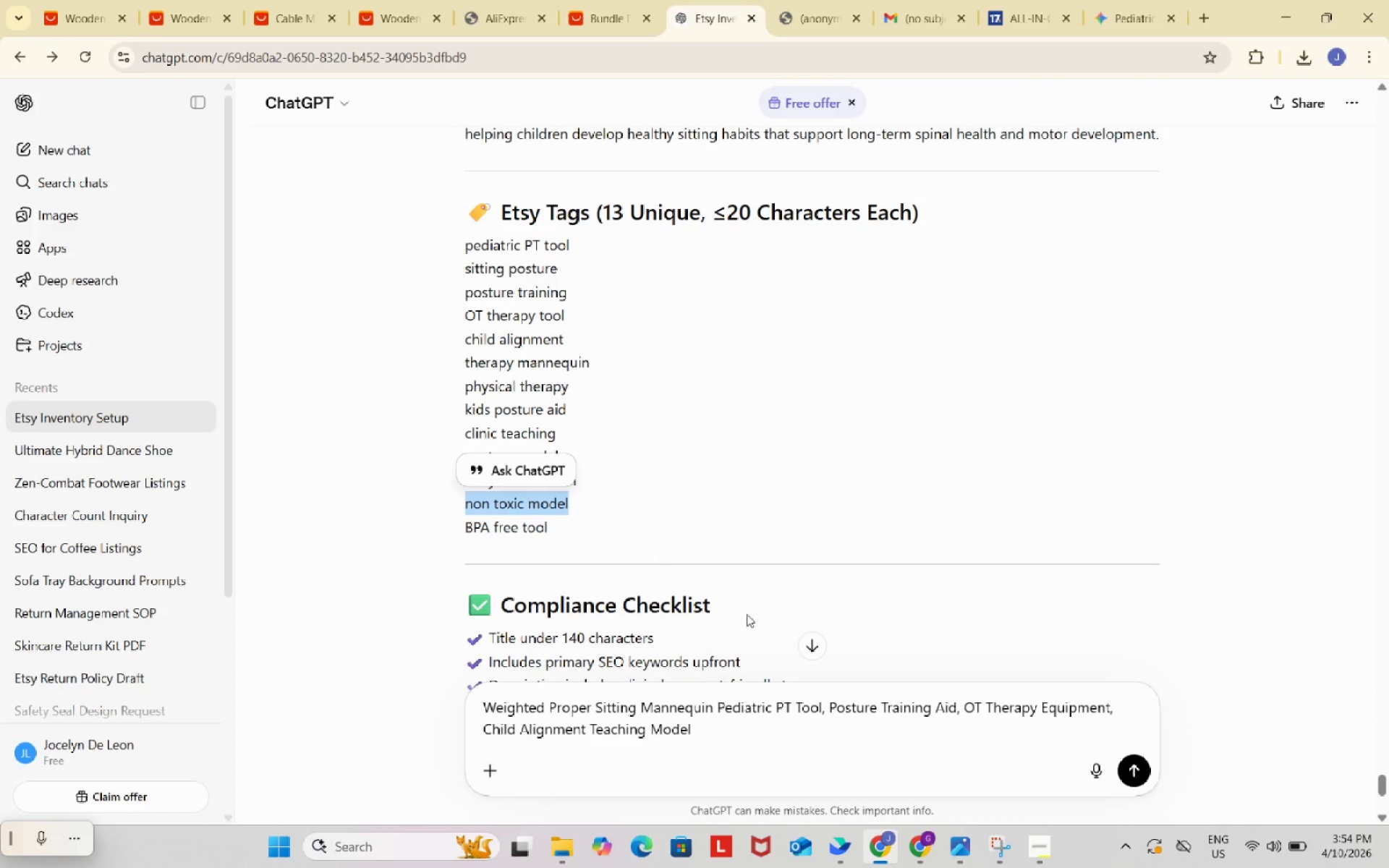 
key(Control+C)
 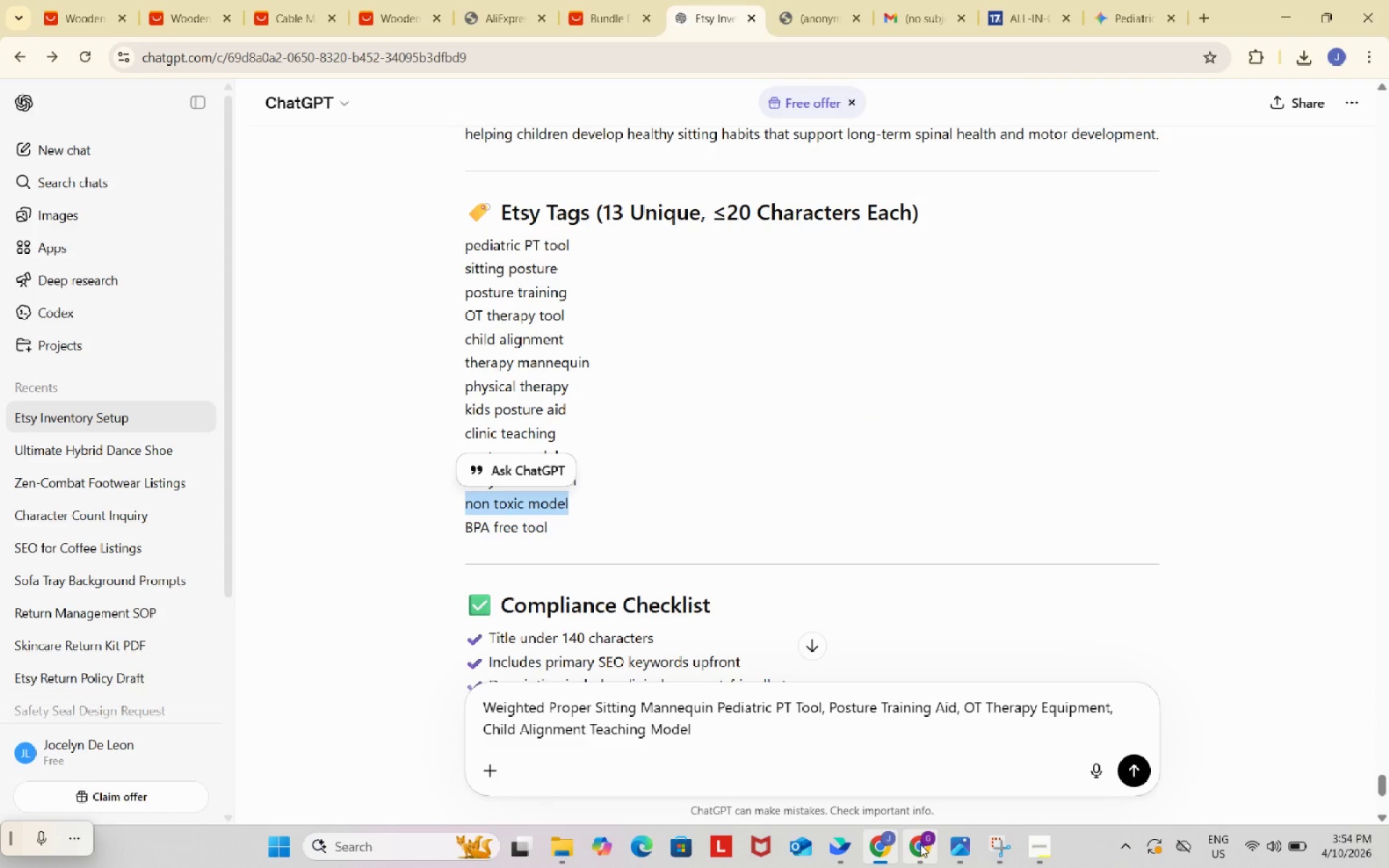 
left_click([920, 844])
 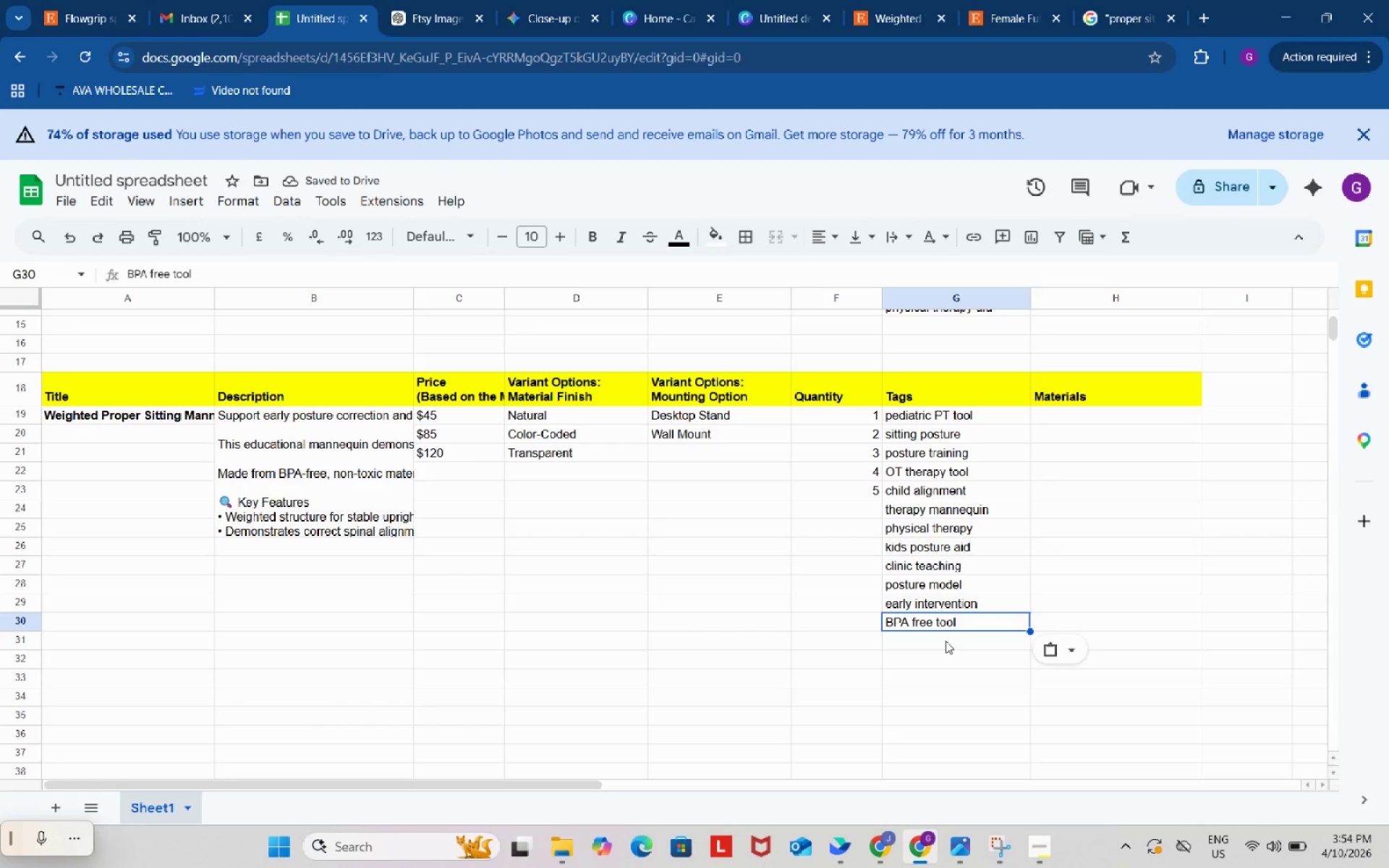 
left_click([946, 640])
 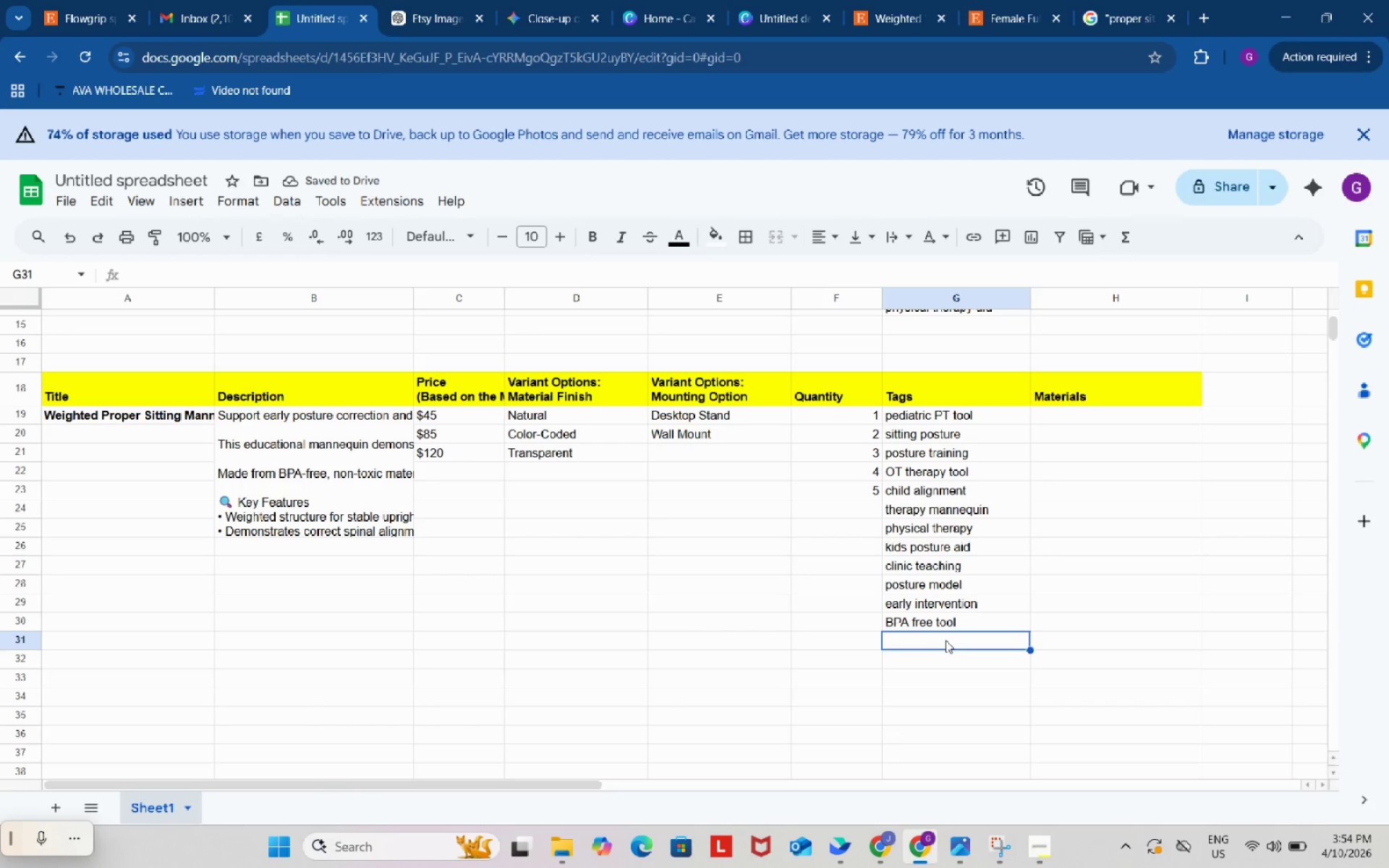 
key(Control+ControlLeft)
 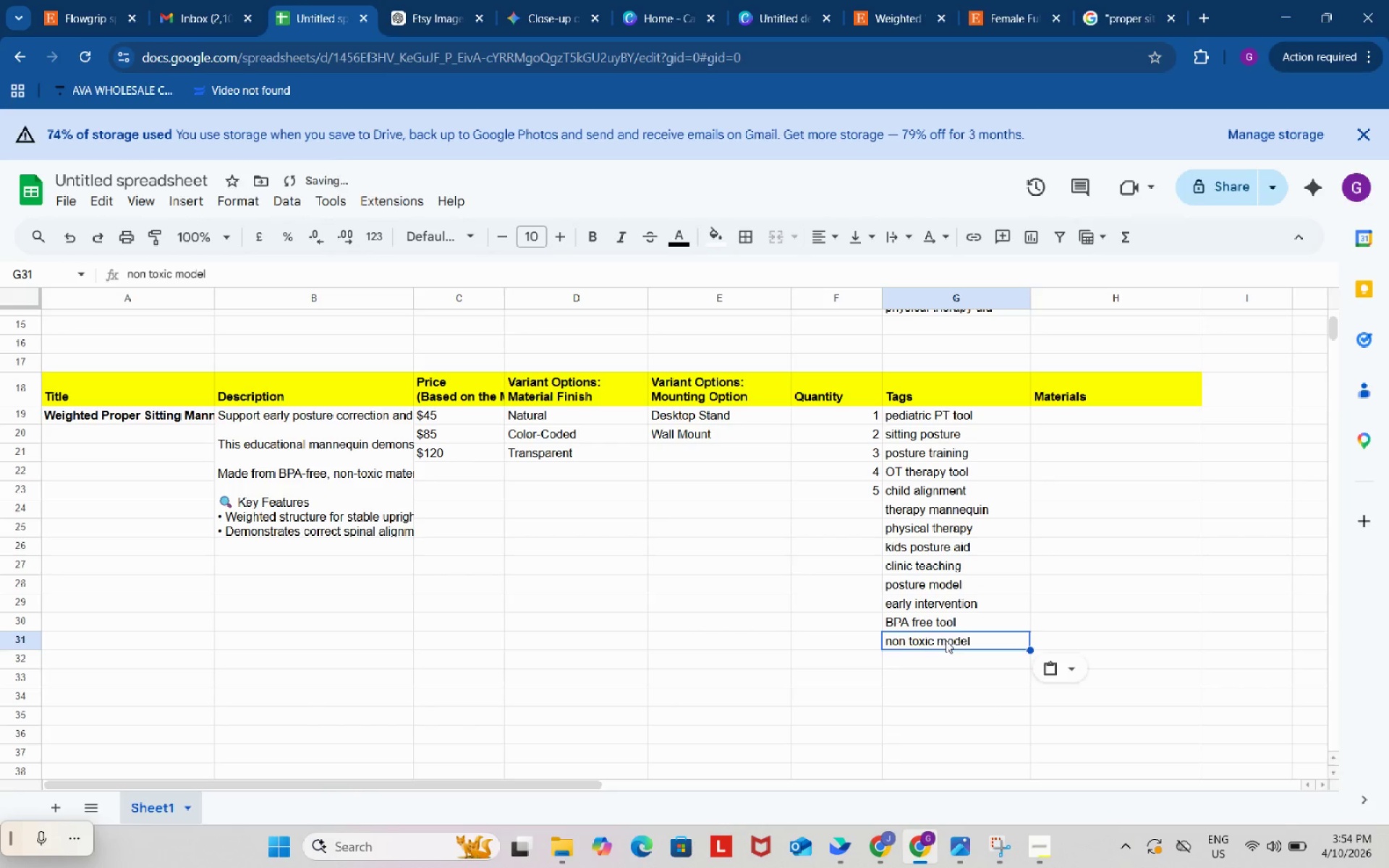 
key(Control+V)
 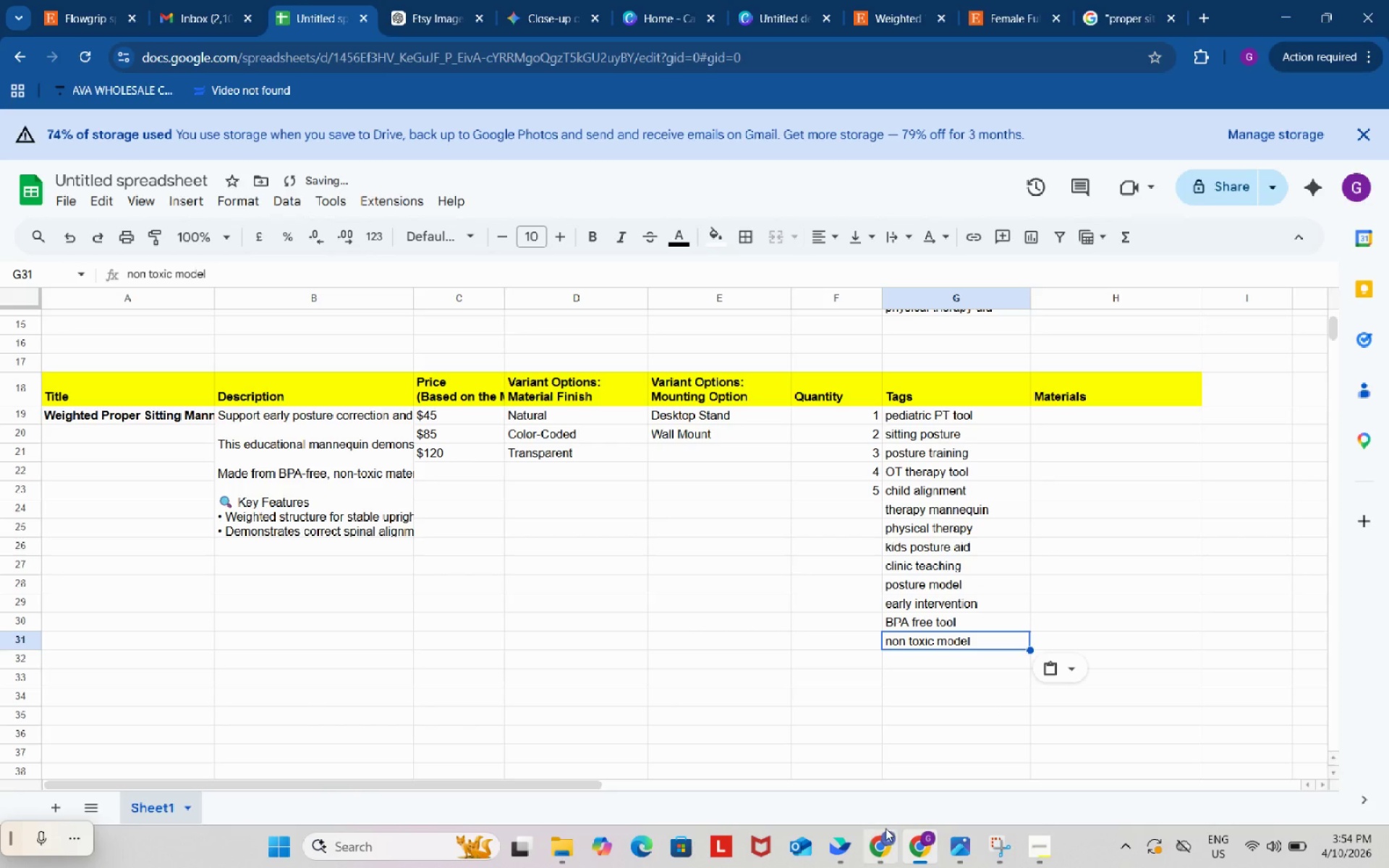 
left_click([885, 828])
 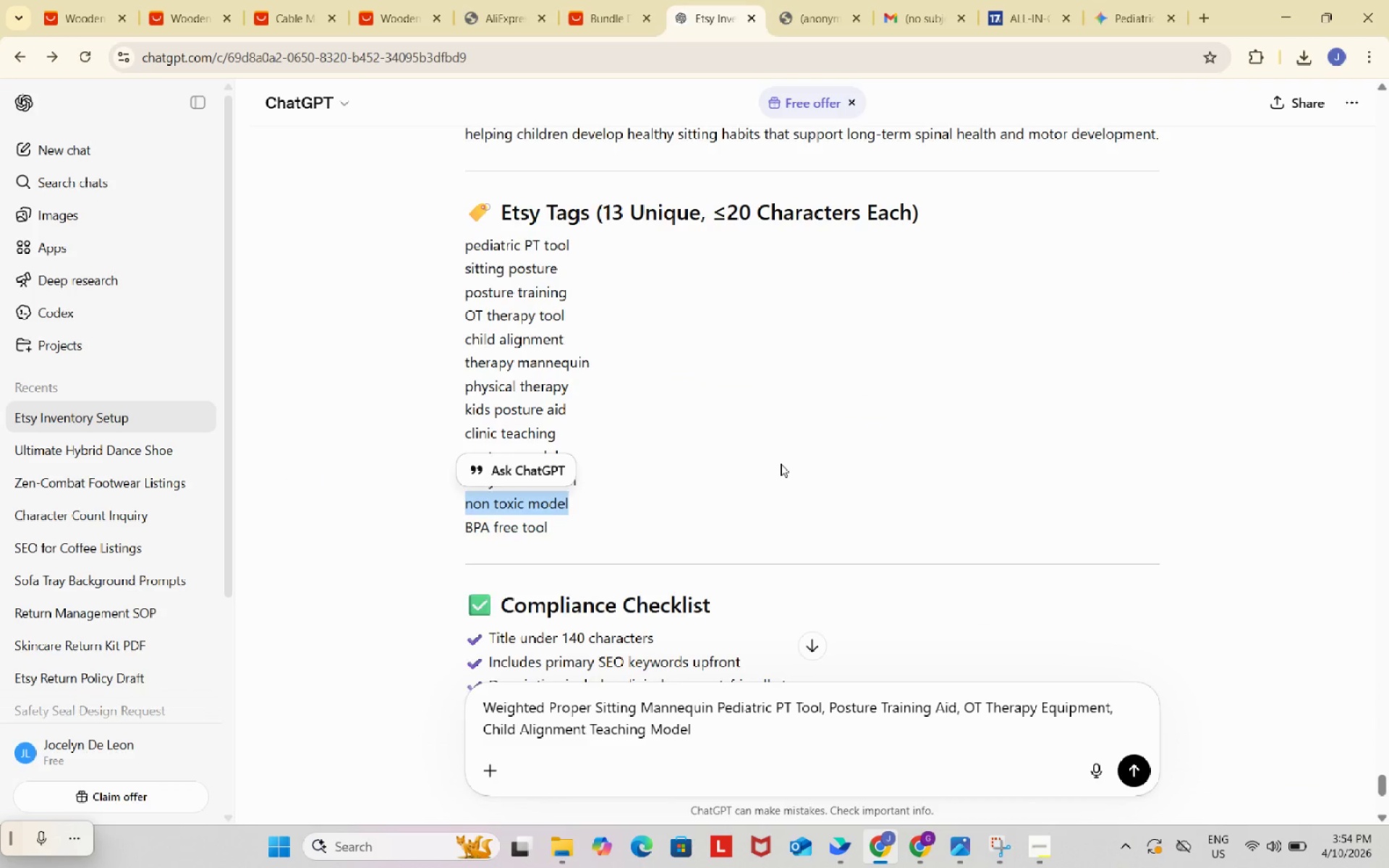 
scroll: coordinate [881, 367], scroll_direction: down, amount: 7.0
 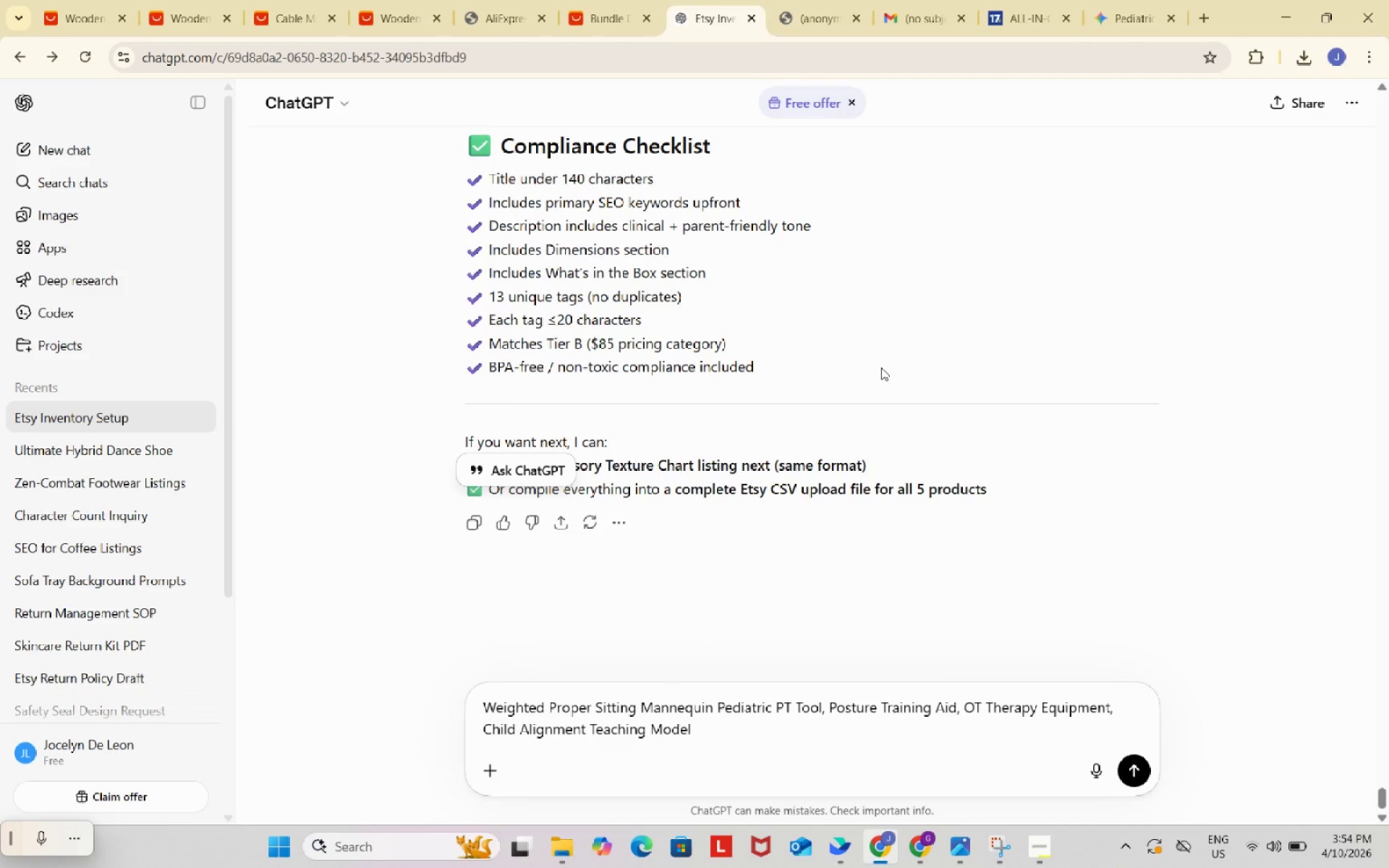 
scroll: coordinate [881, 367], scroll_direction: up, amount: 16.0
 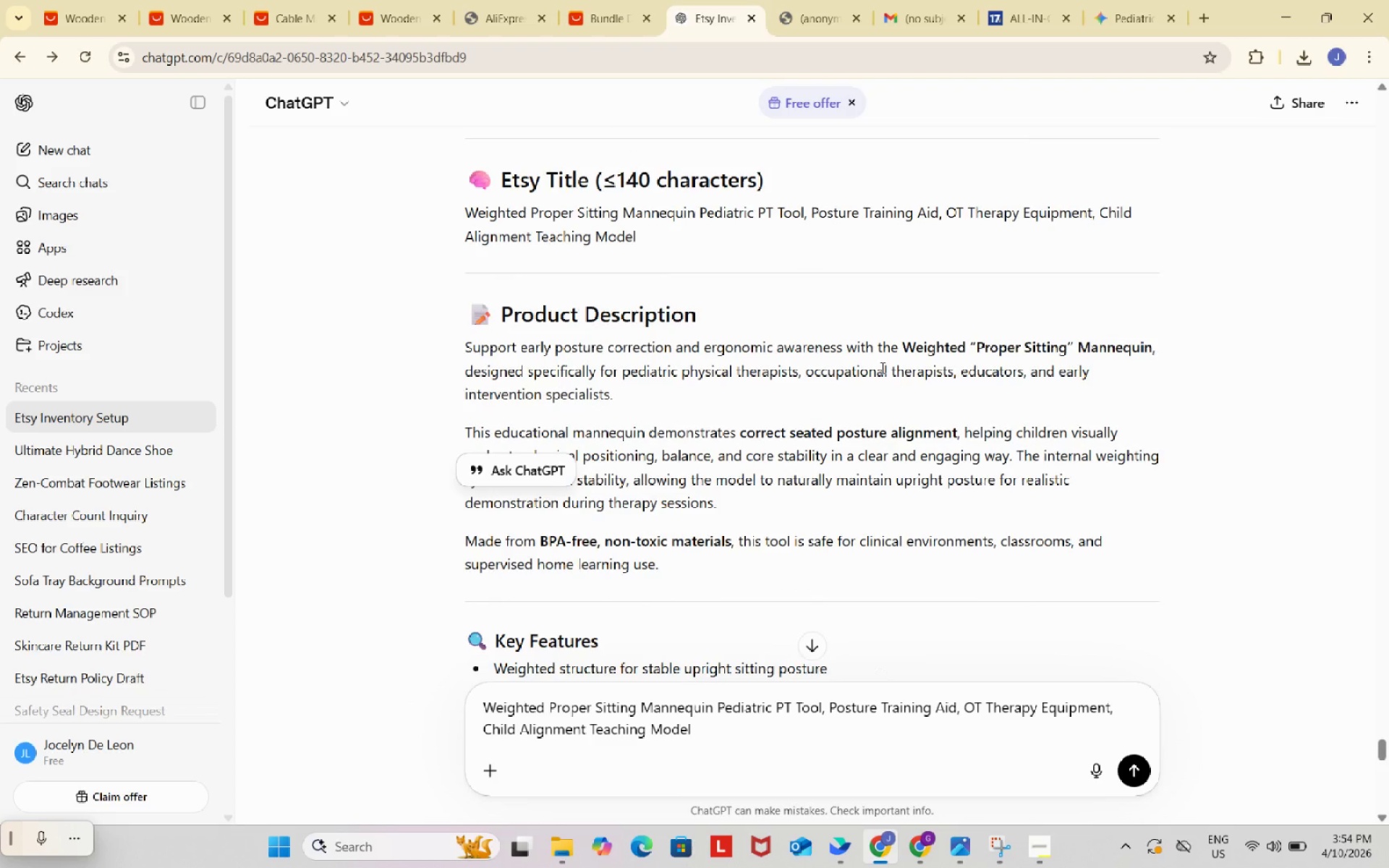 
scroll: coordinate [753, 680], scroll_direction: down, amount: 10.0
 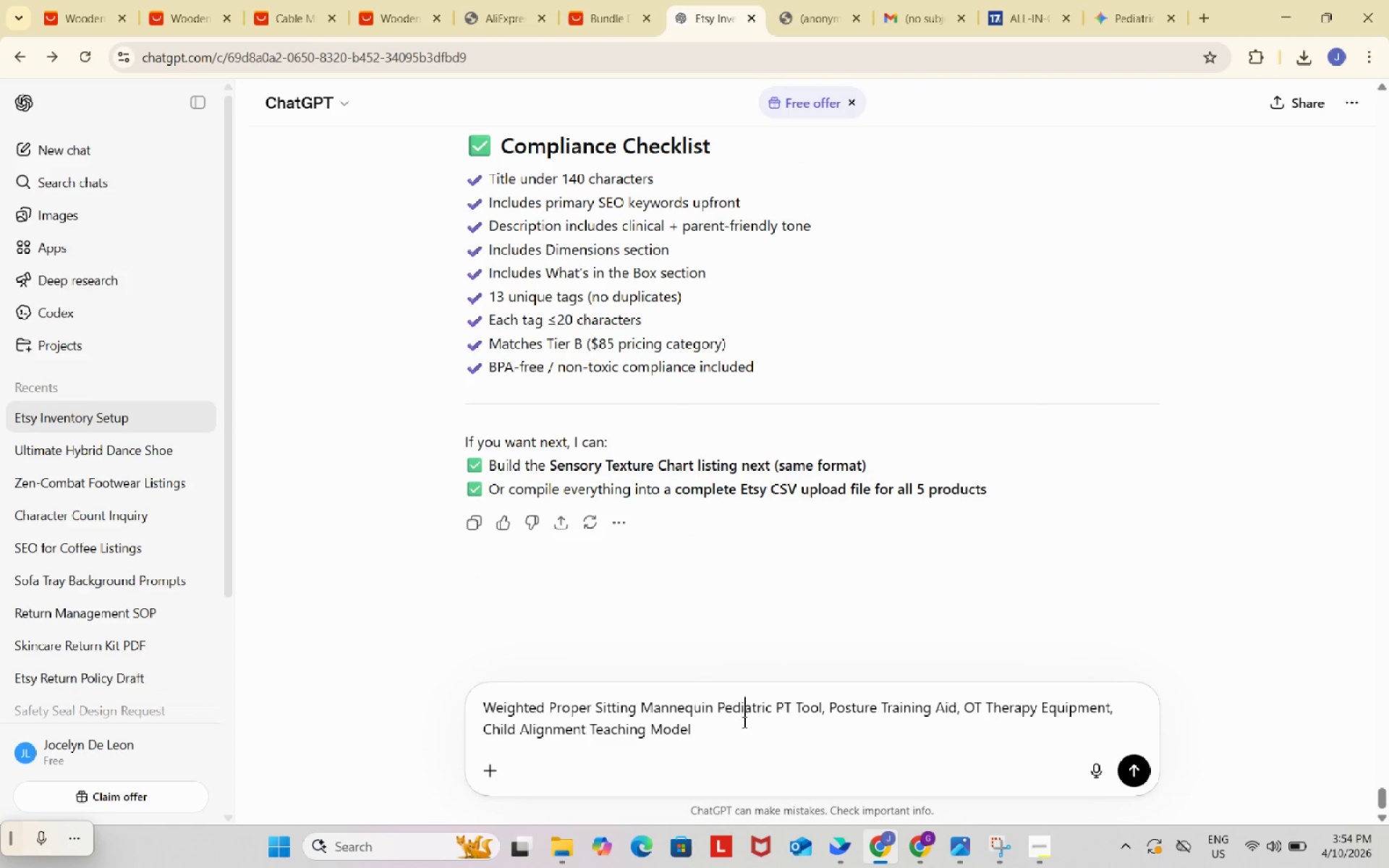 
left_click([739, 733])
 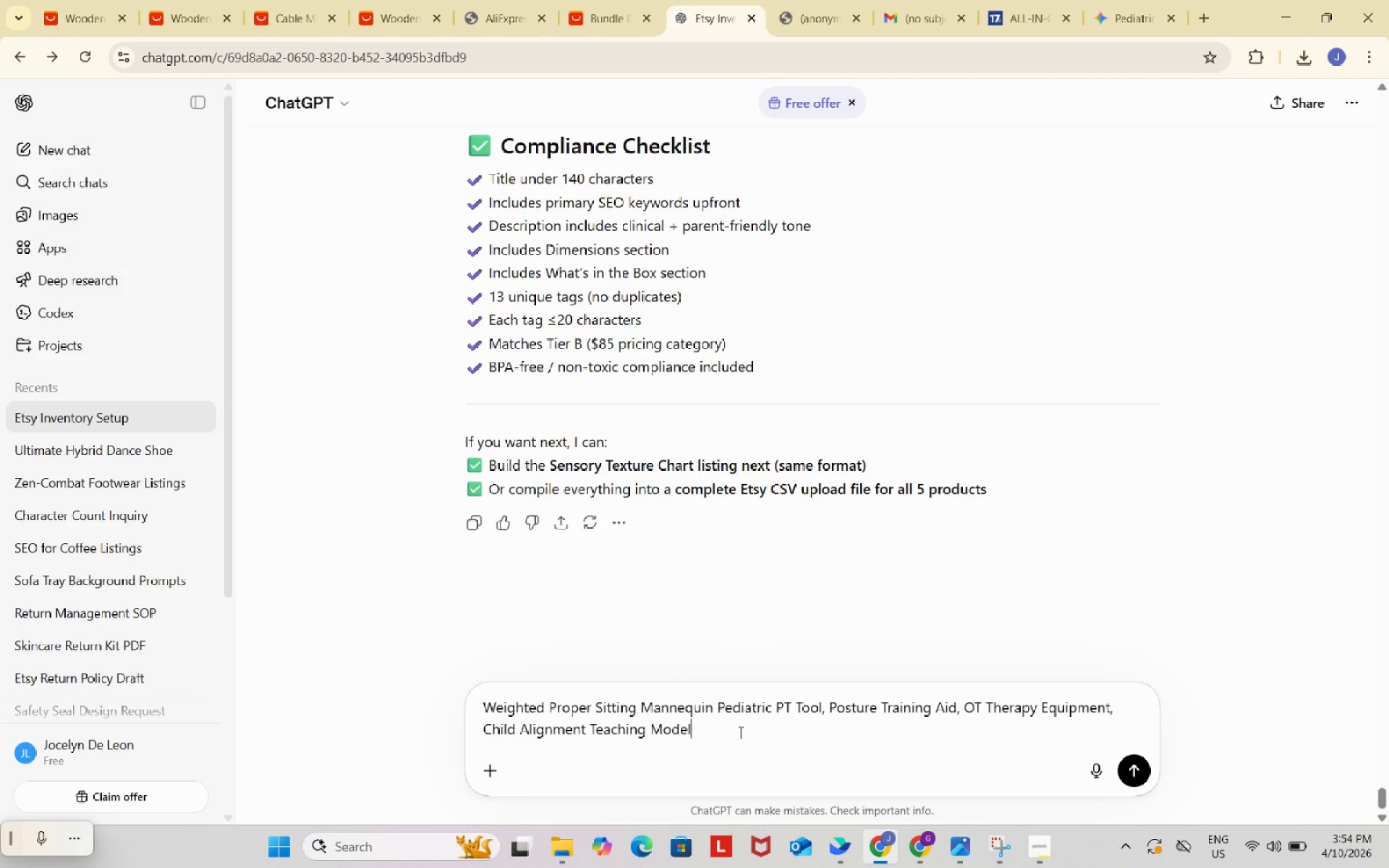 
key(Control+ControlLeft)
 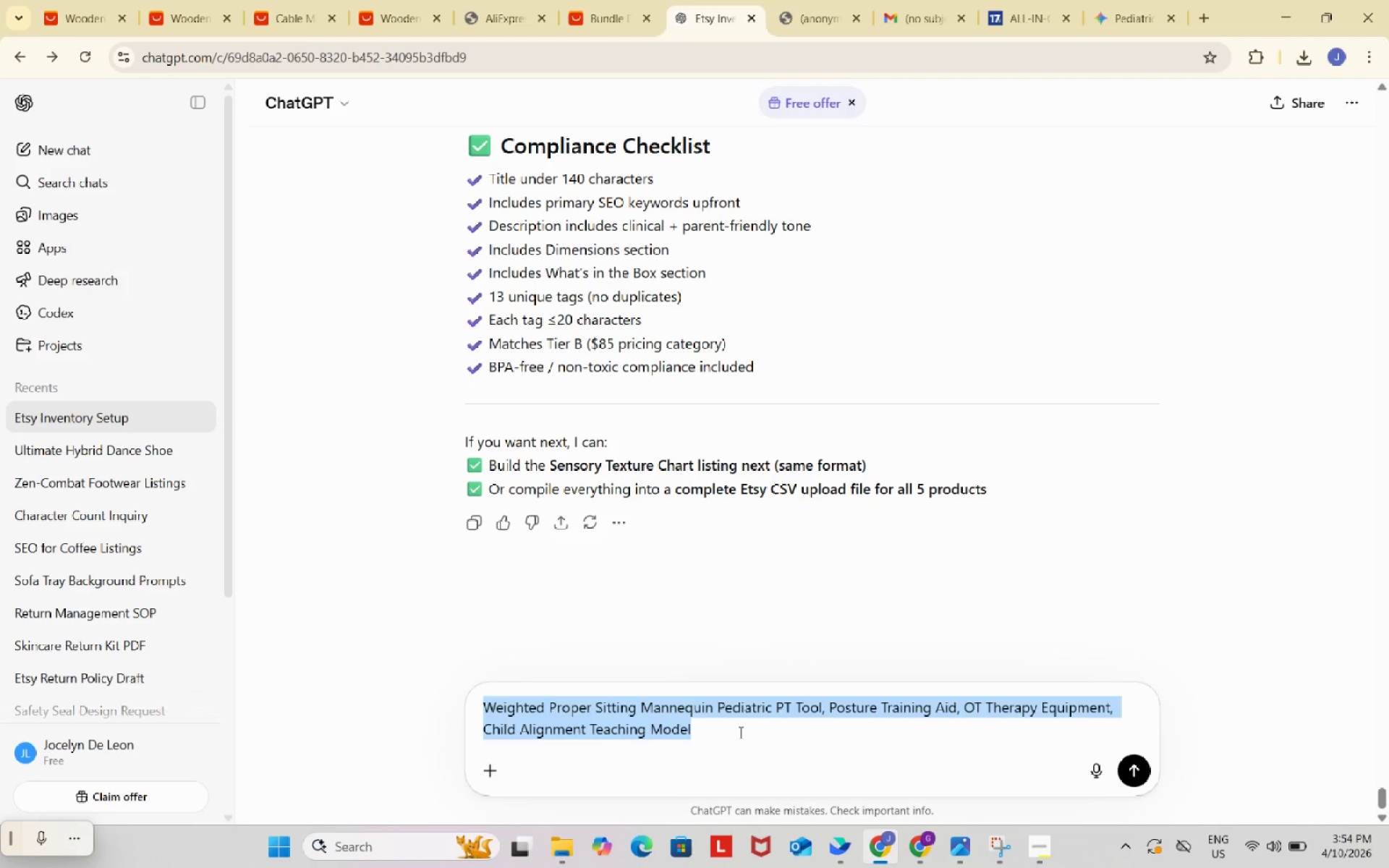 
key(Control+A)
 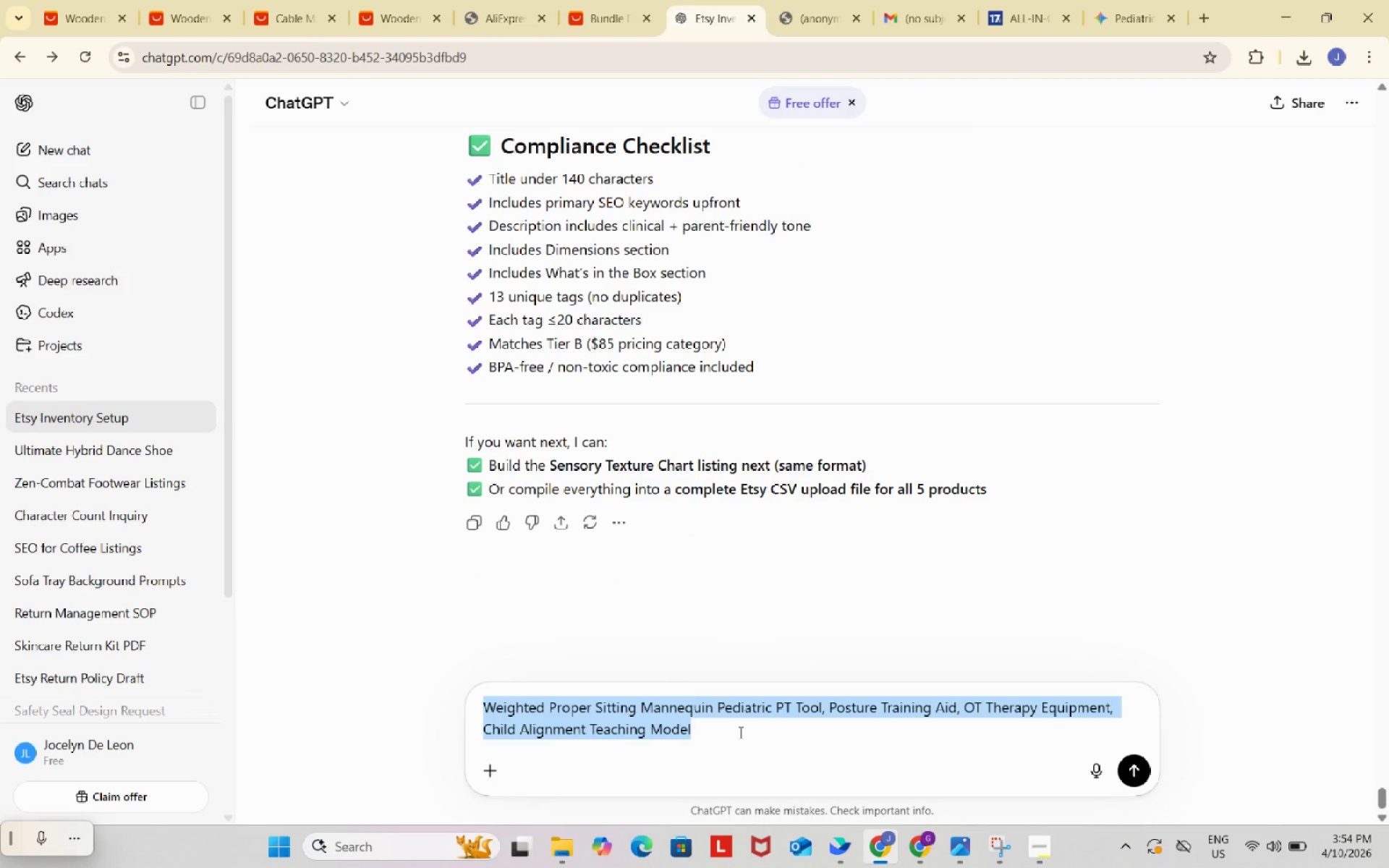 
key(Backspace)
type(what is te )
key(Backspace)
key(Backspace)
type(he materials?)
 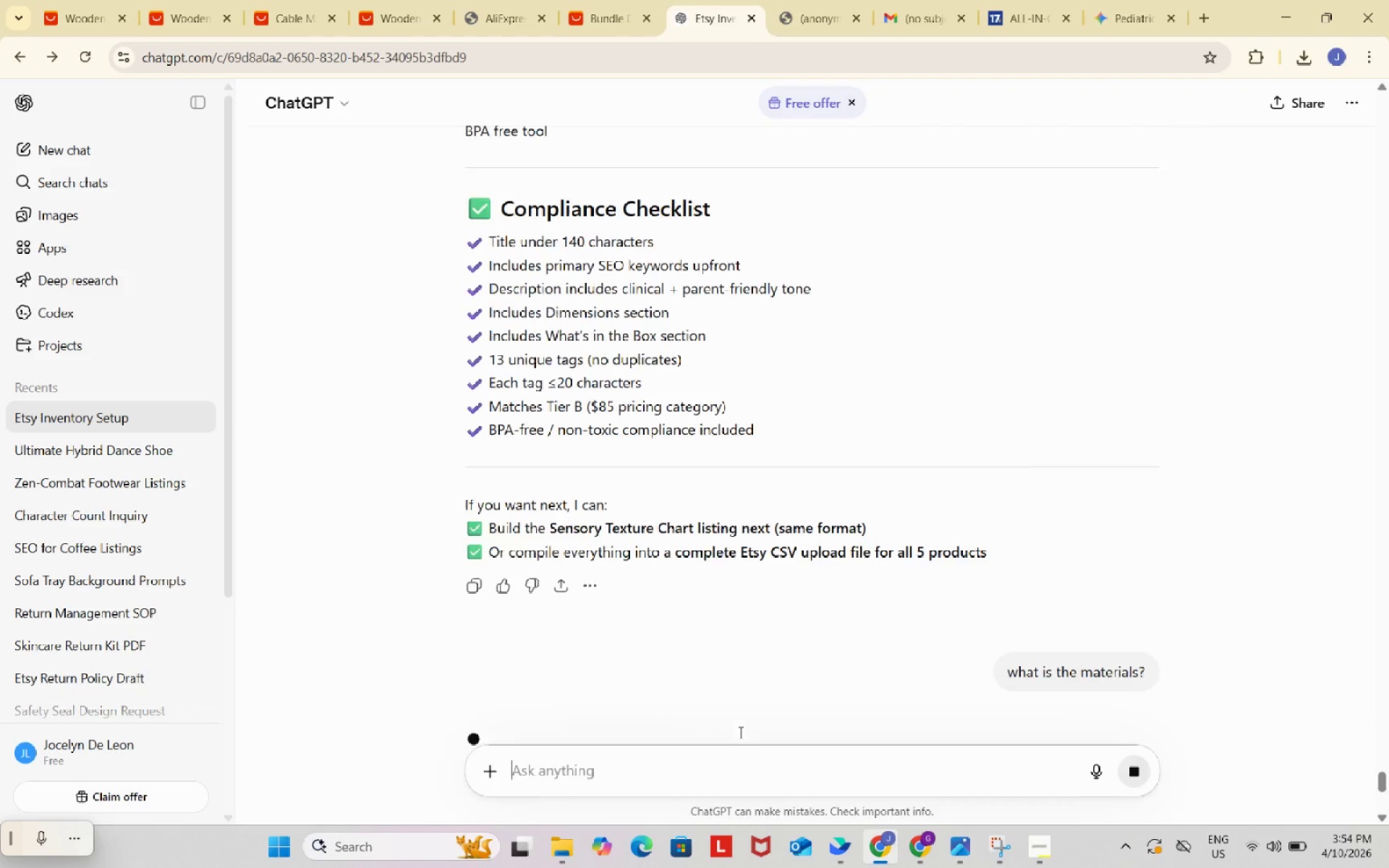 
 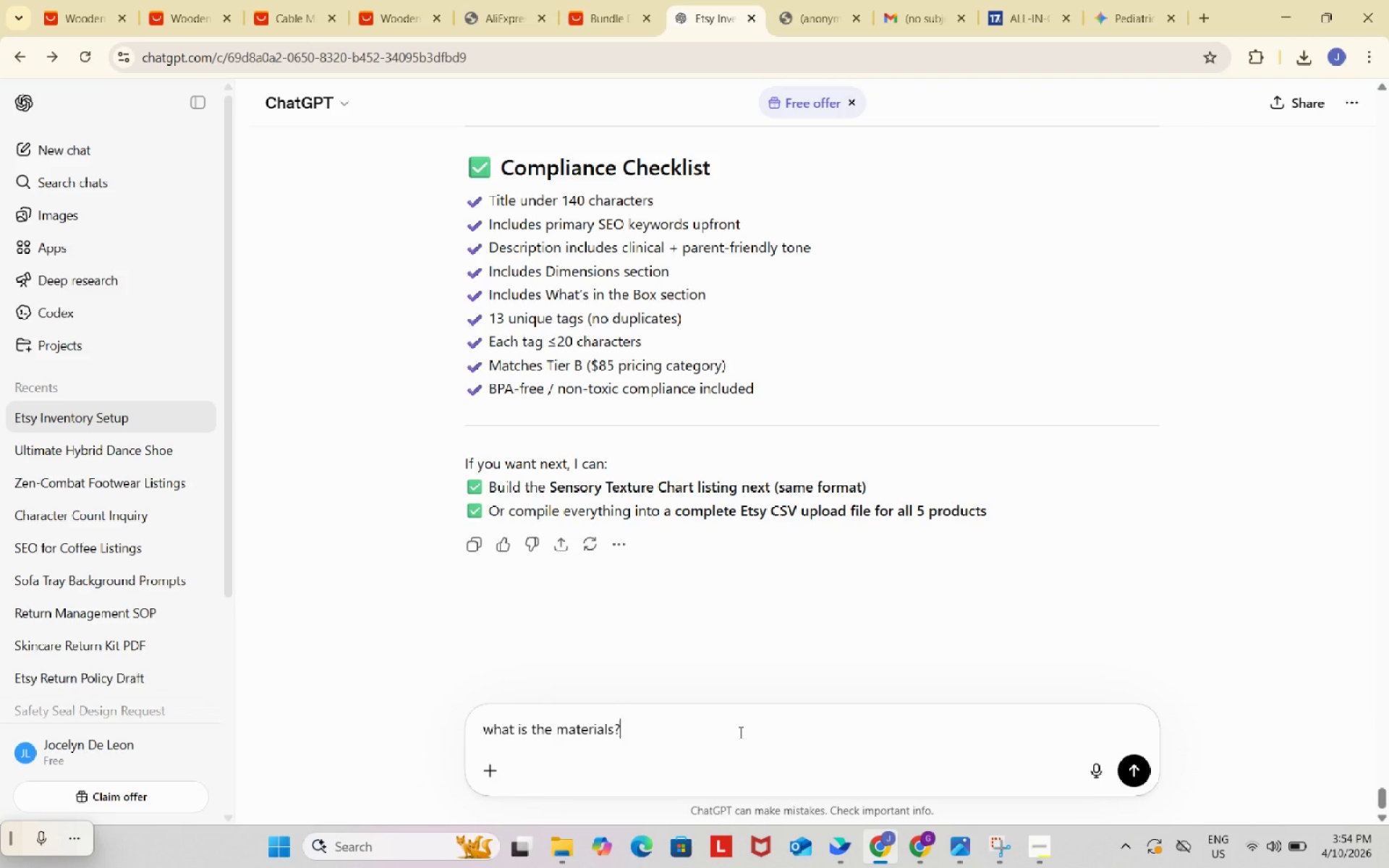 
key(Enter)
 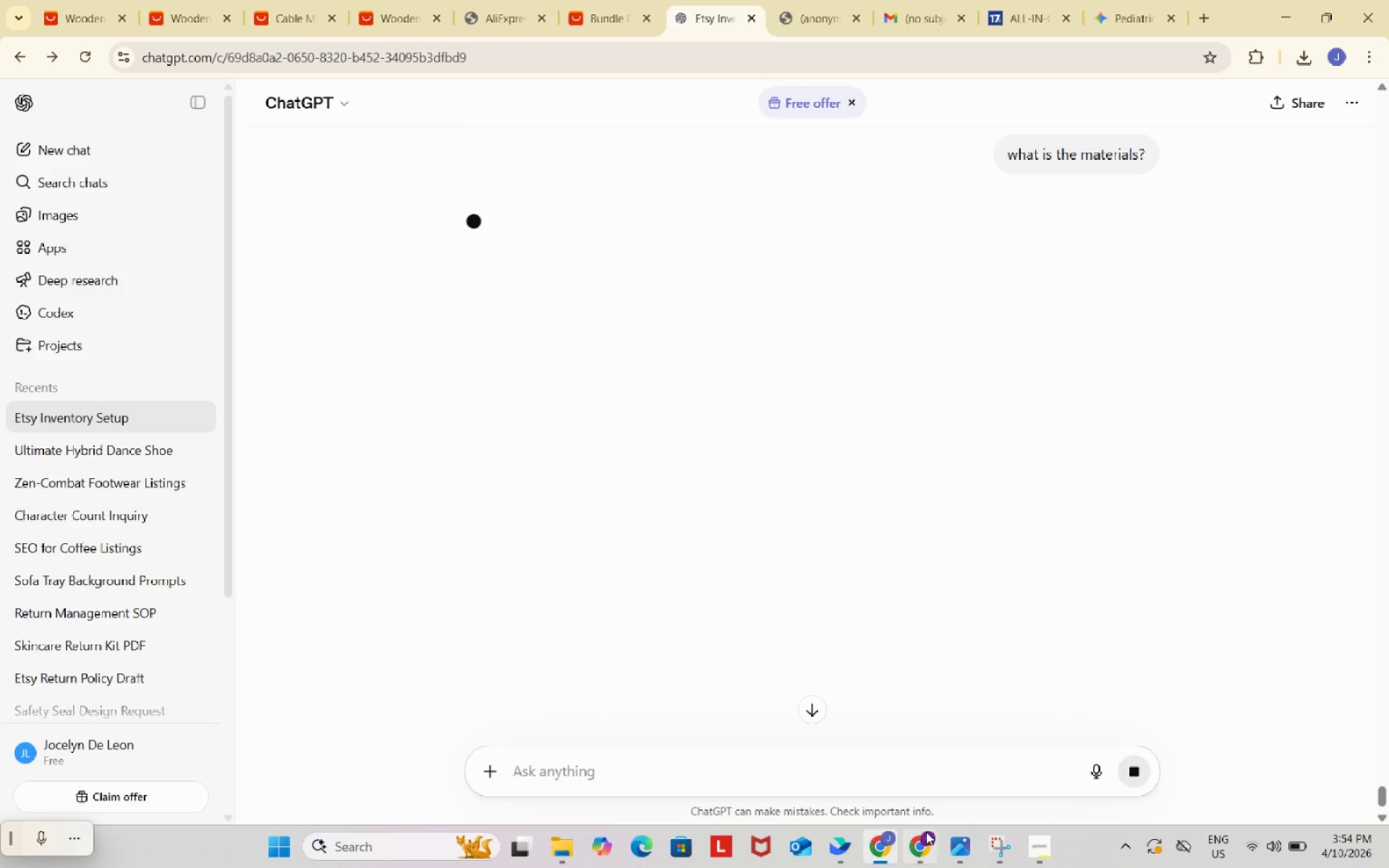 
left_click([935, 838])
 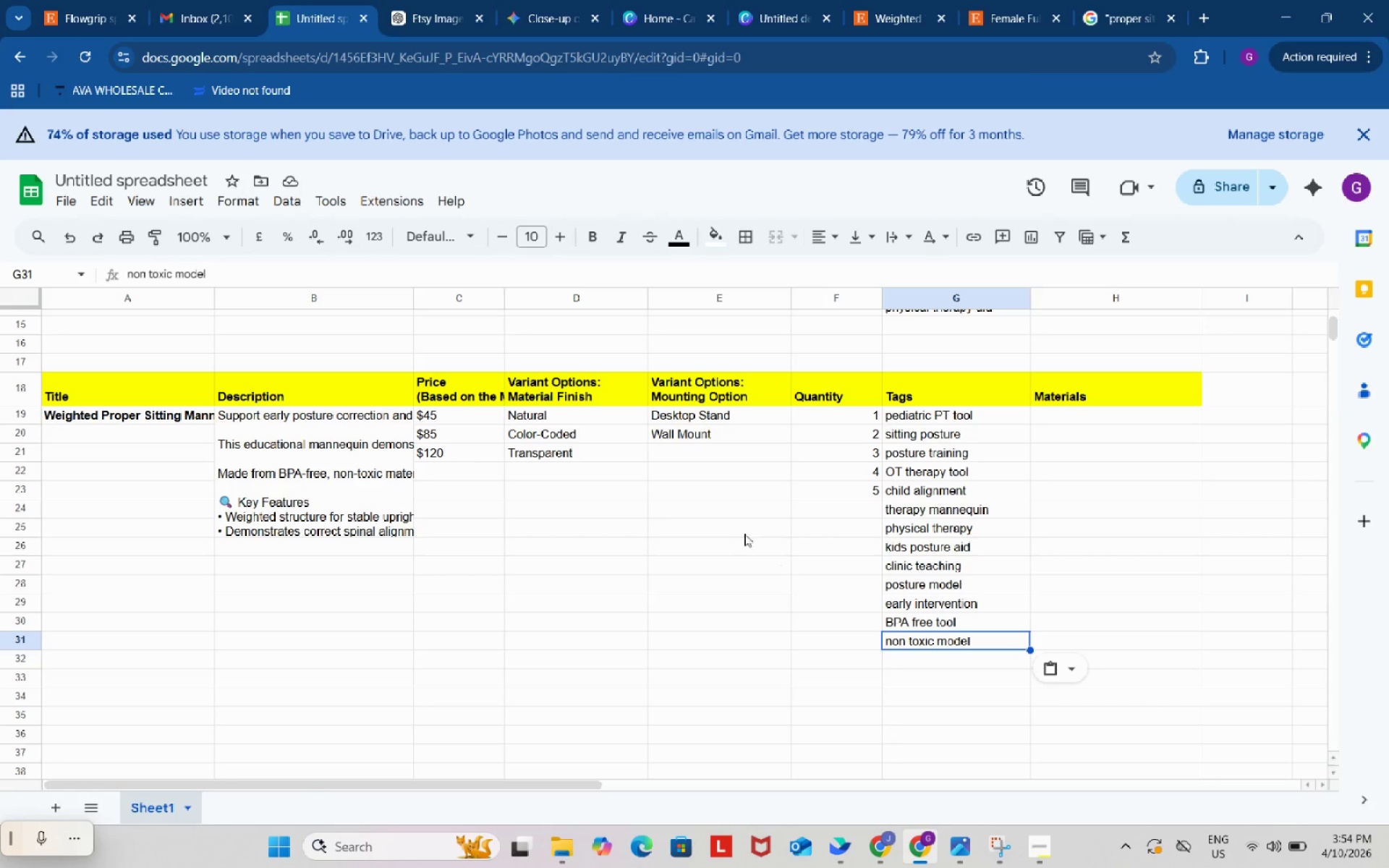 
left_click([732, 531])
 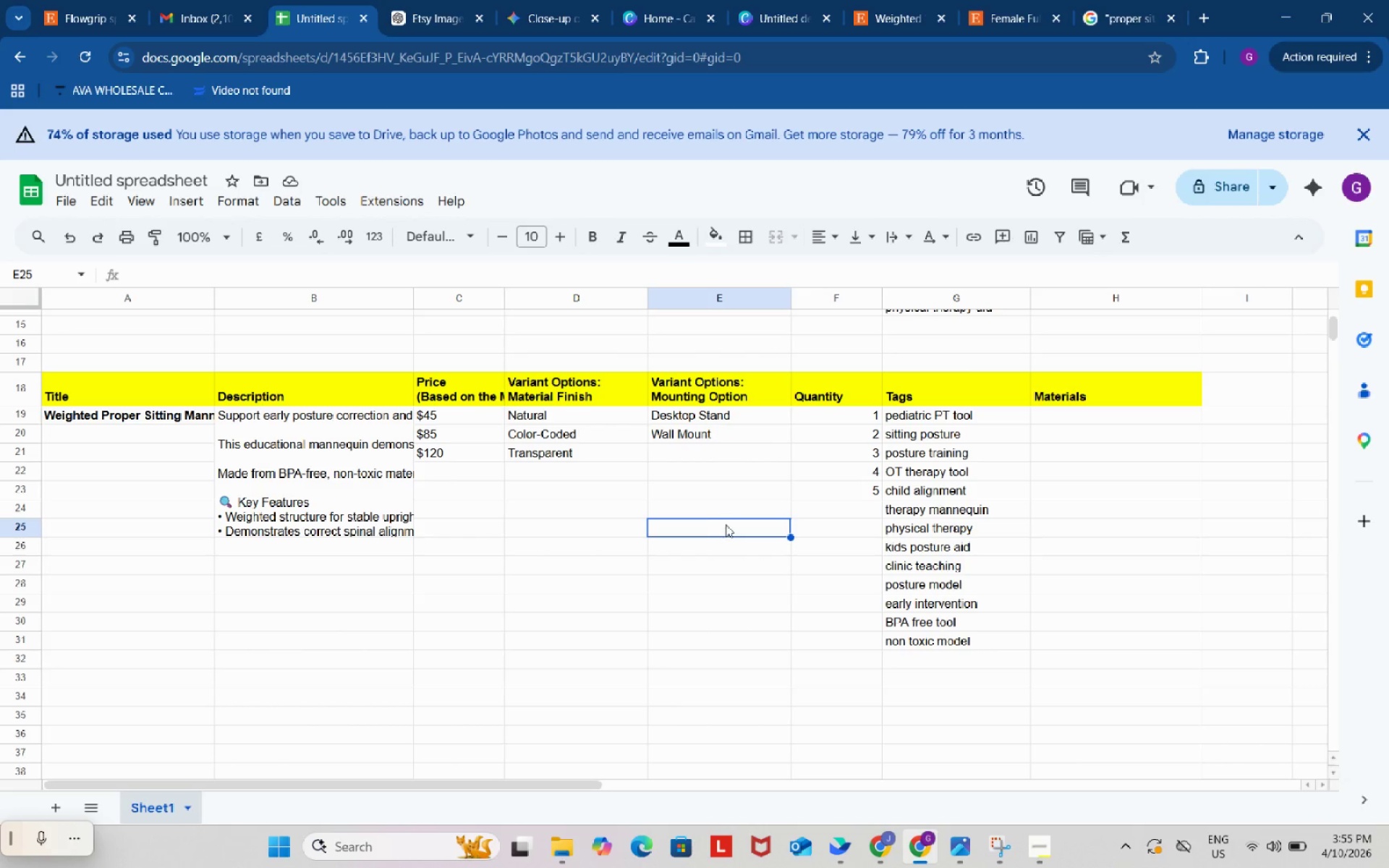 
wait(42.48)
 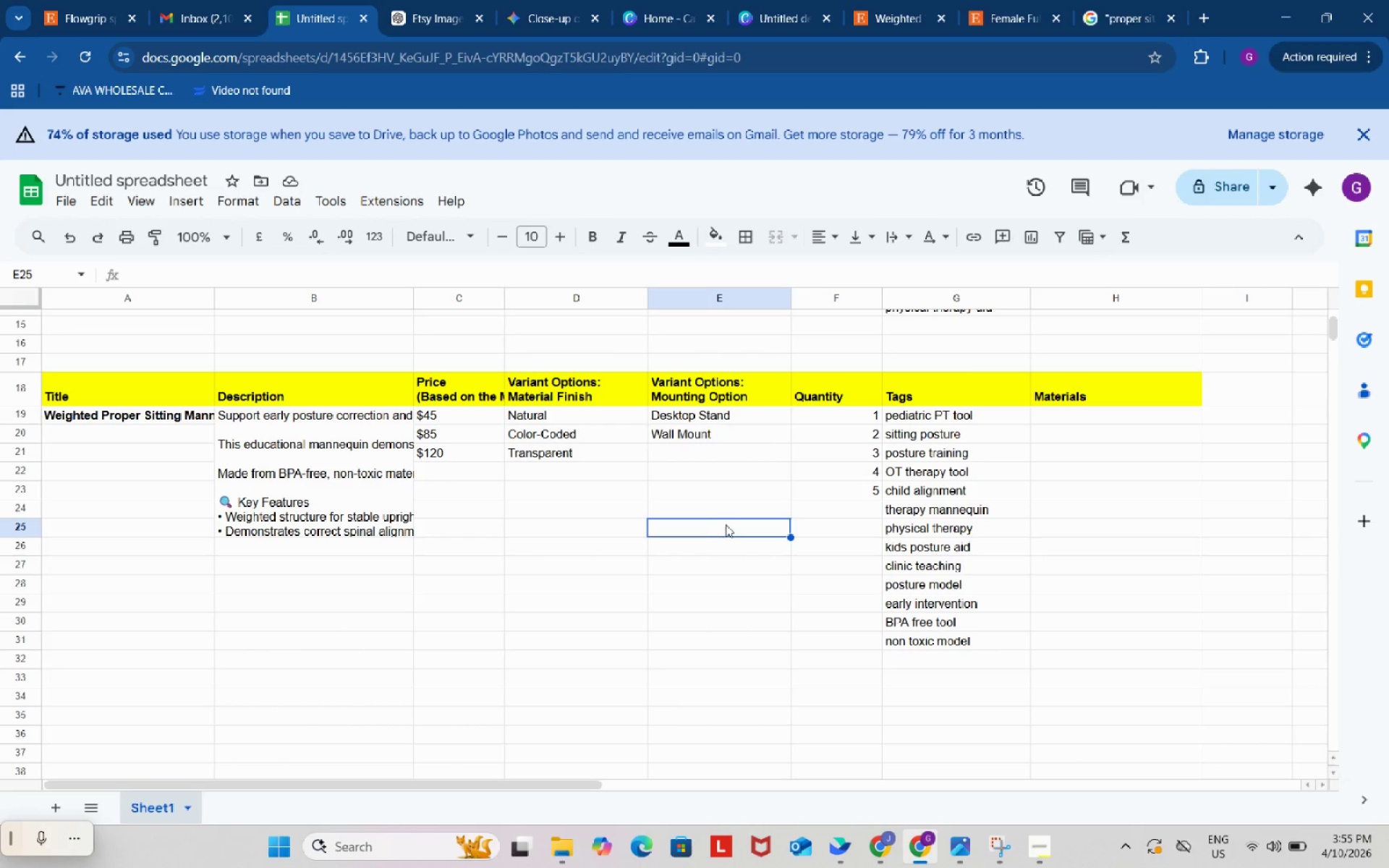 
left_click([881, 843])
 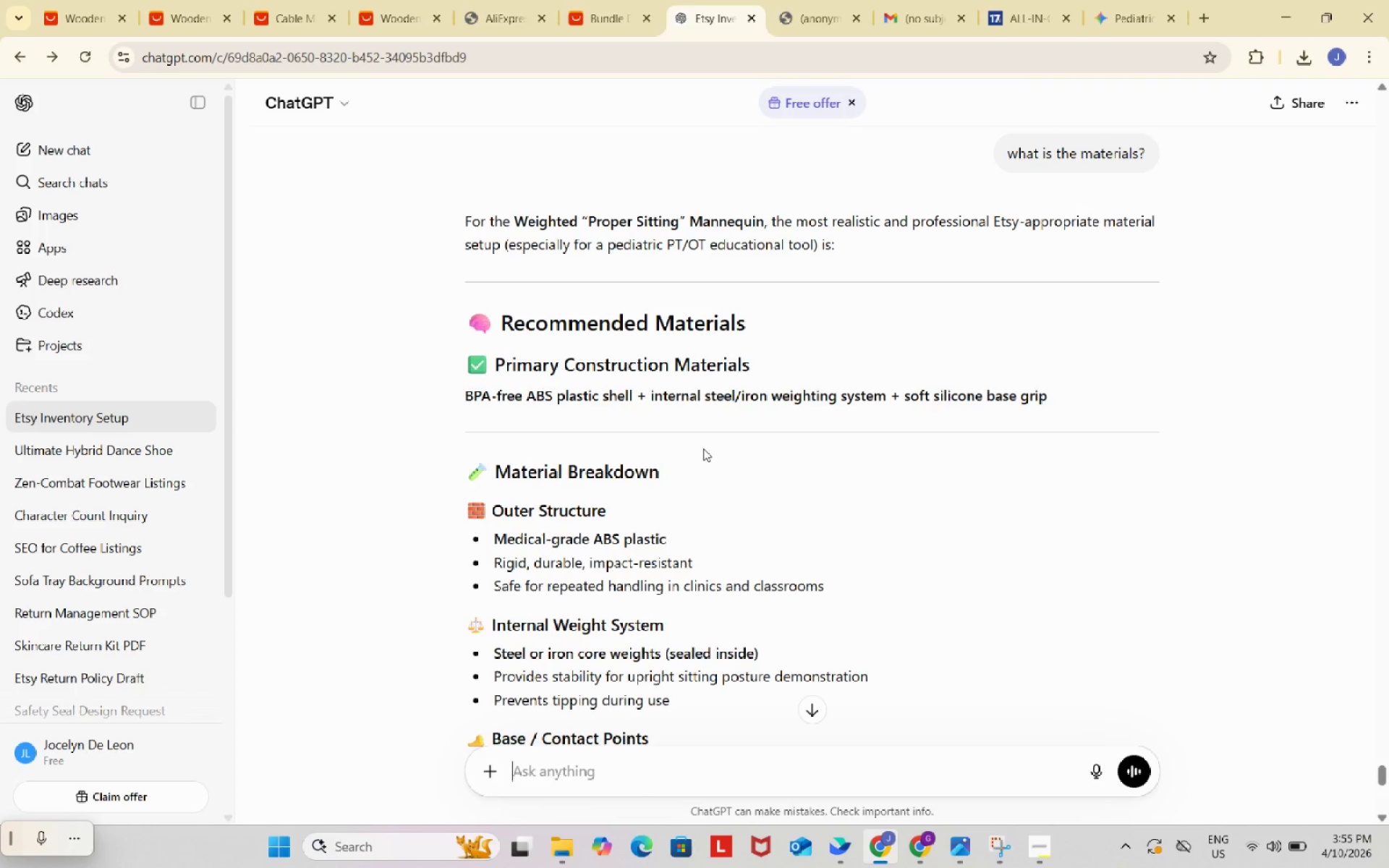 
scroll: coordinate [703, 444], scroll_direction: down, amount: 1.0
 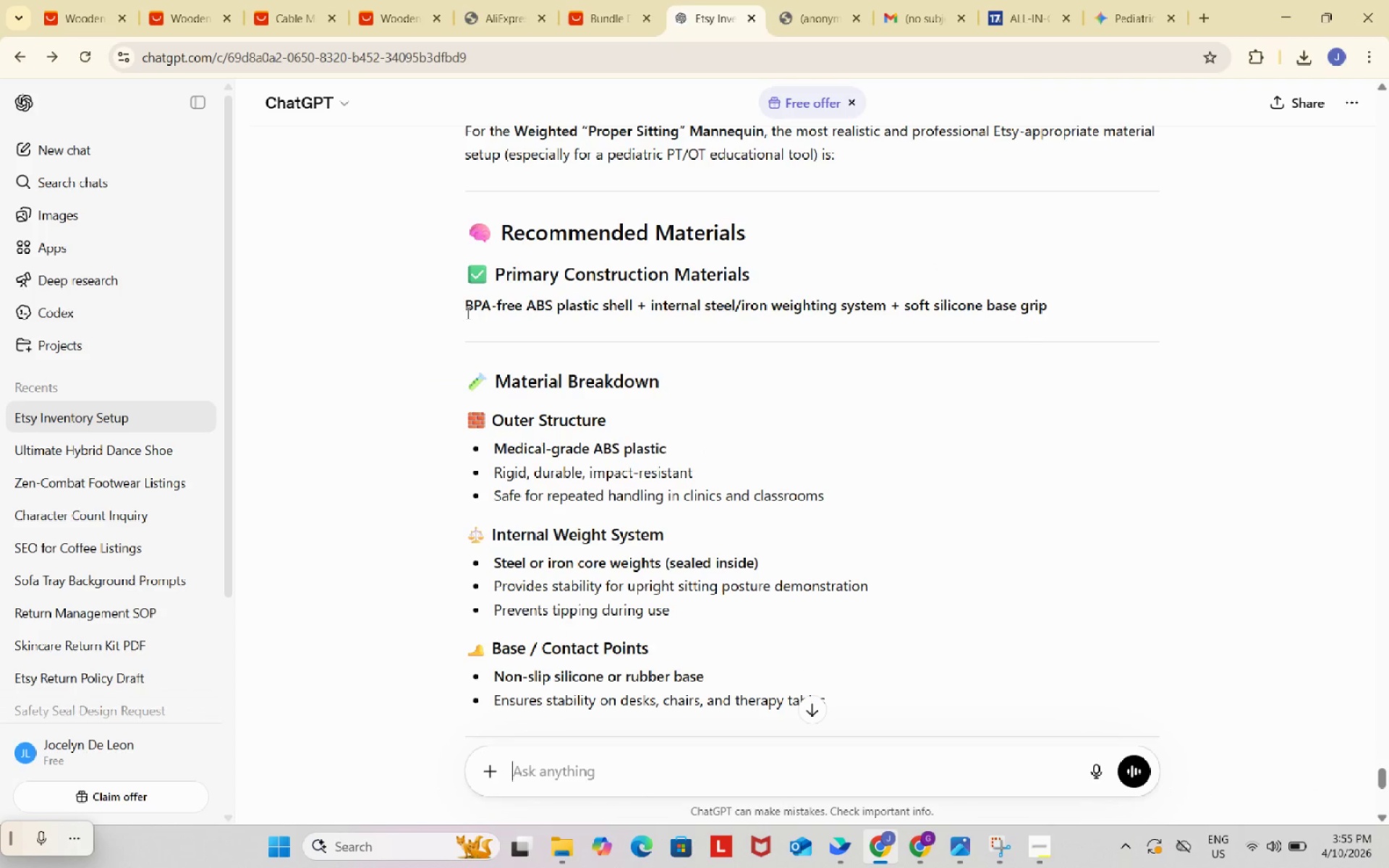 
left_click_drag(start_coordinate=[464, 311], to_coordinate=[1076, 299])
 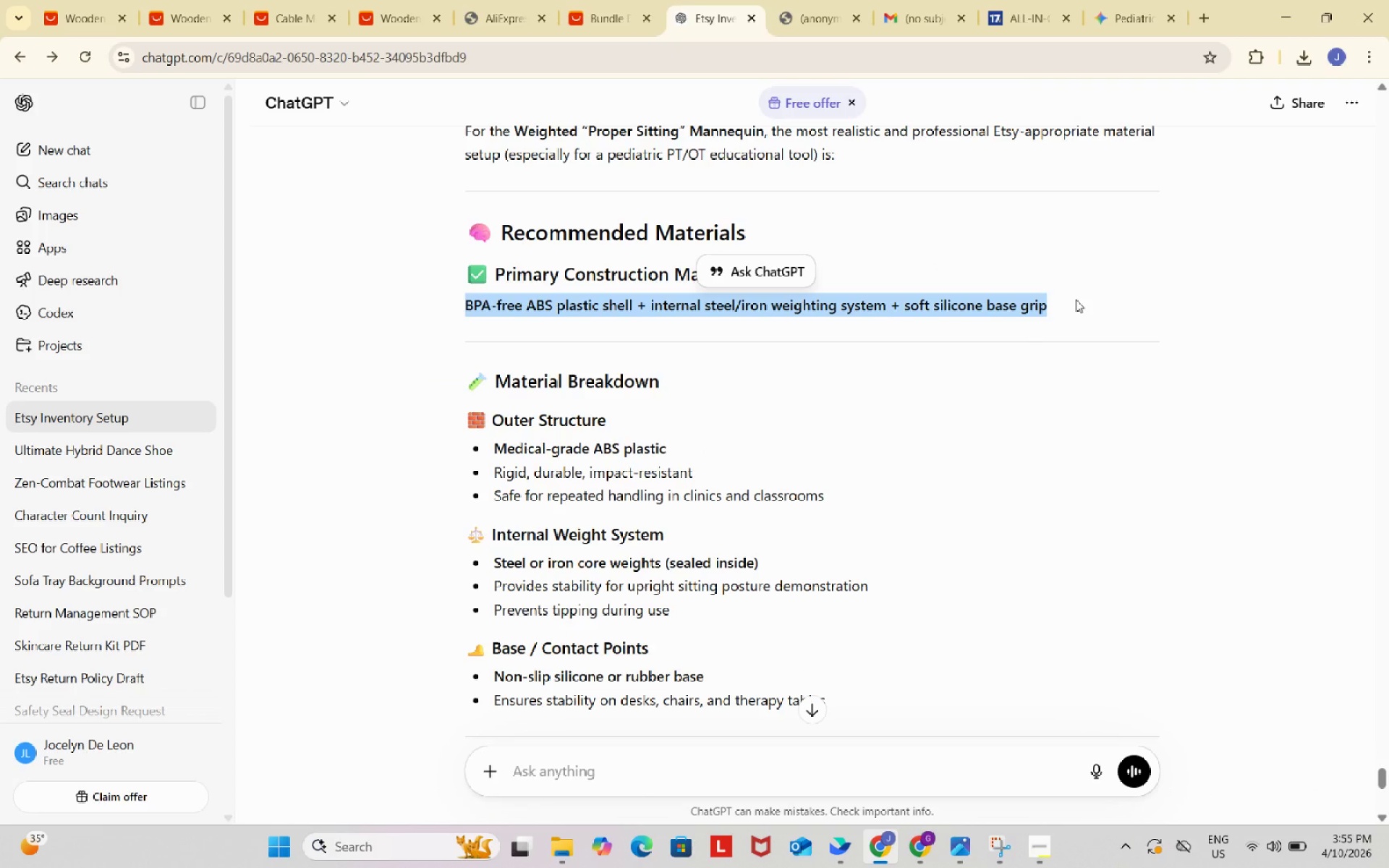 
key(Control+C)
 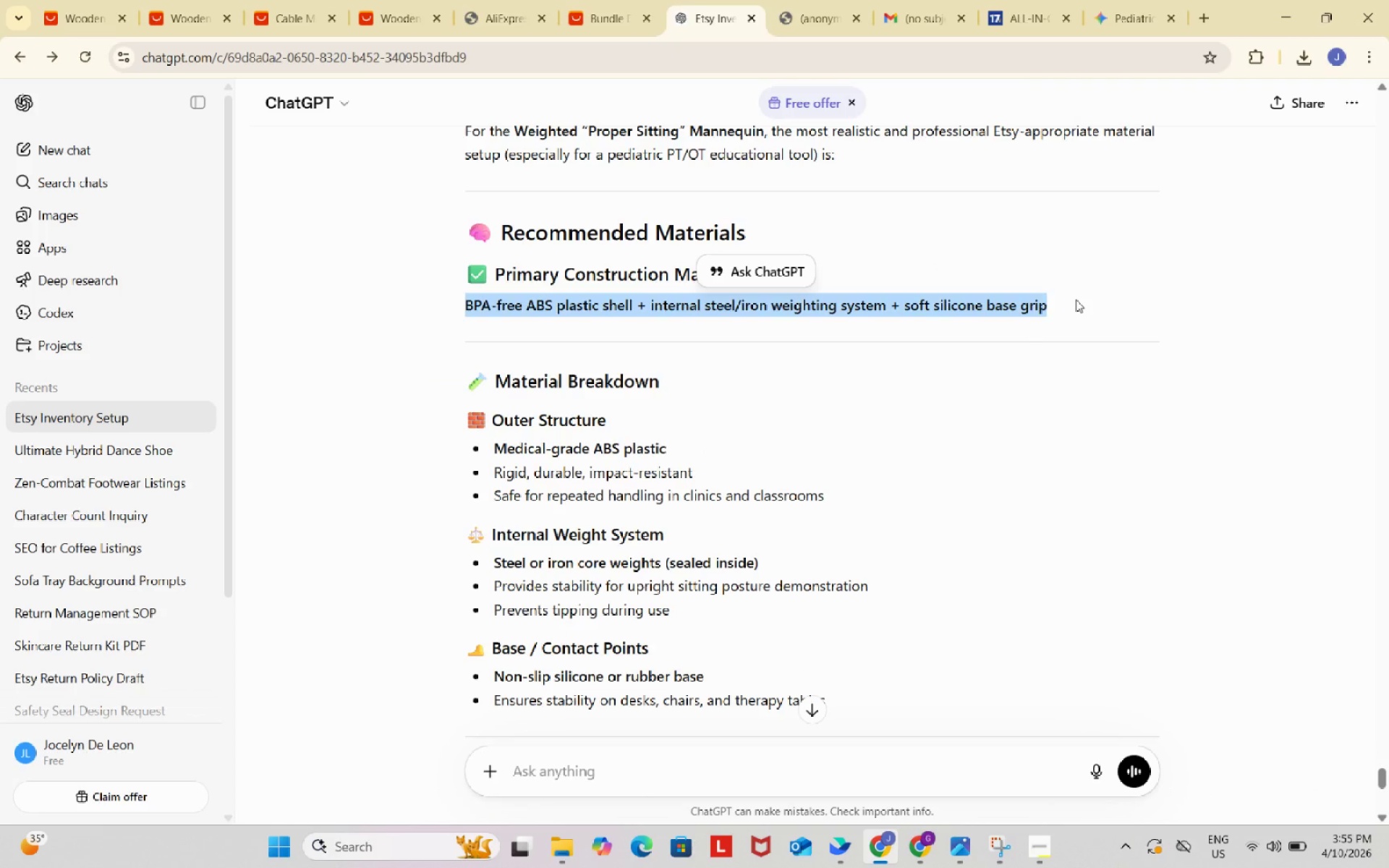 
left_click([1076, 299])
 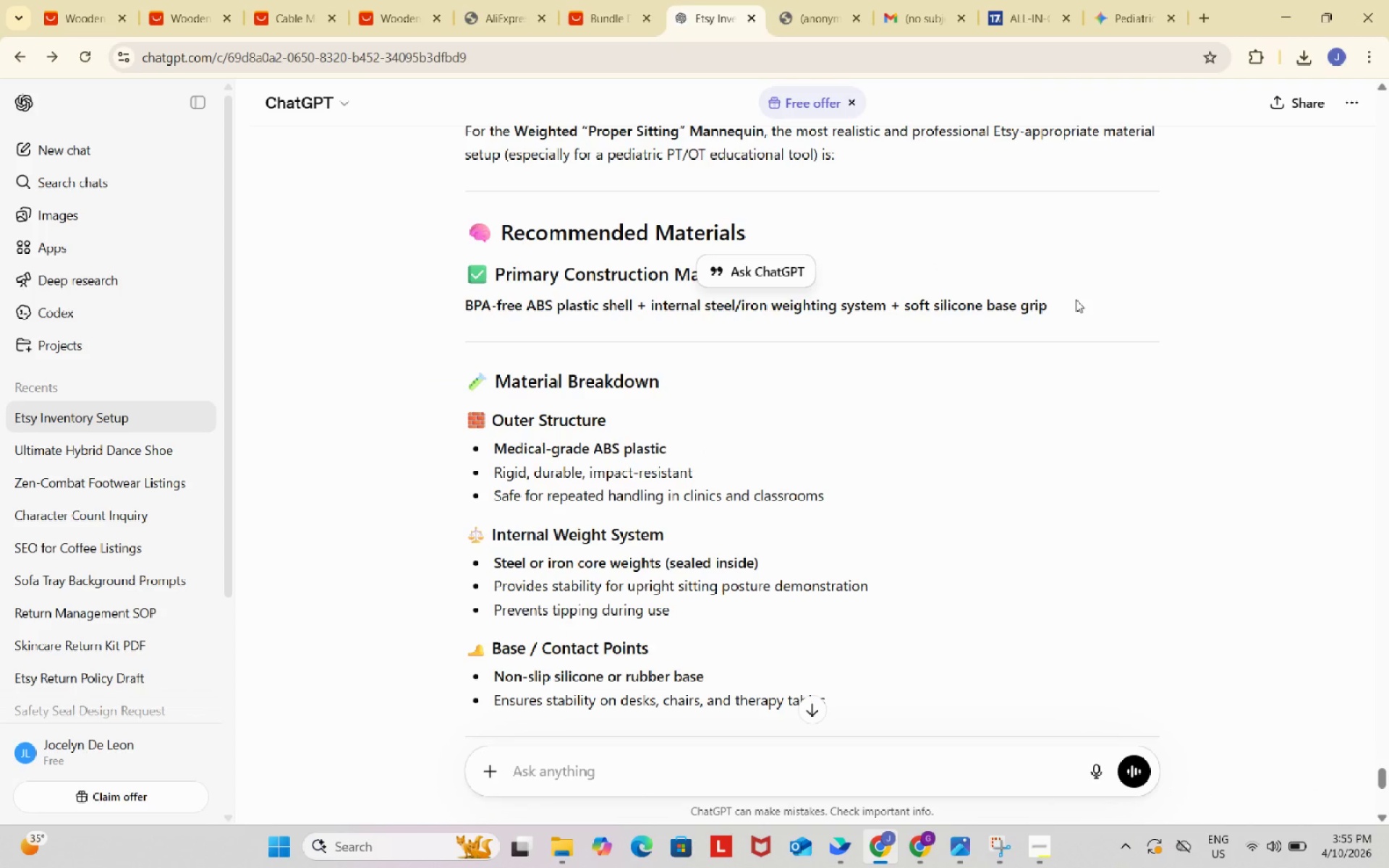 
key(Control+ControlLeft)
 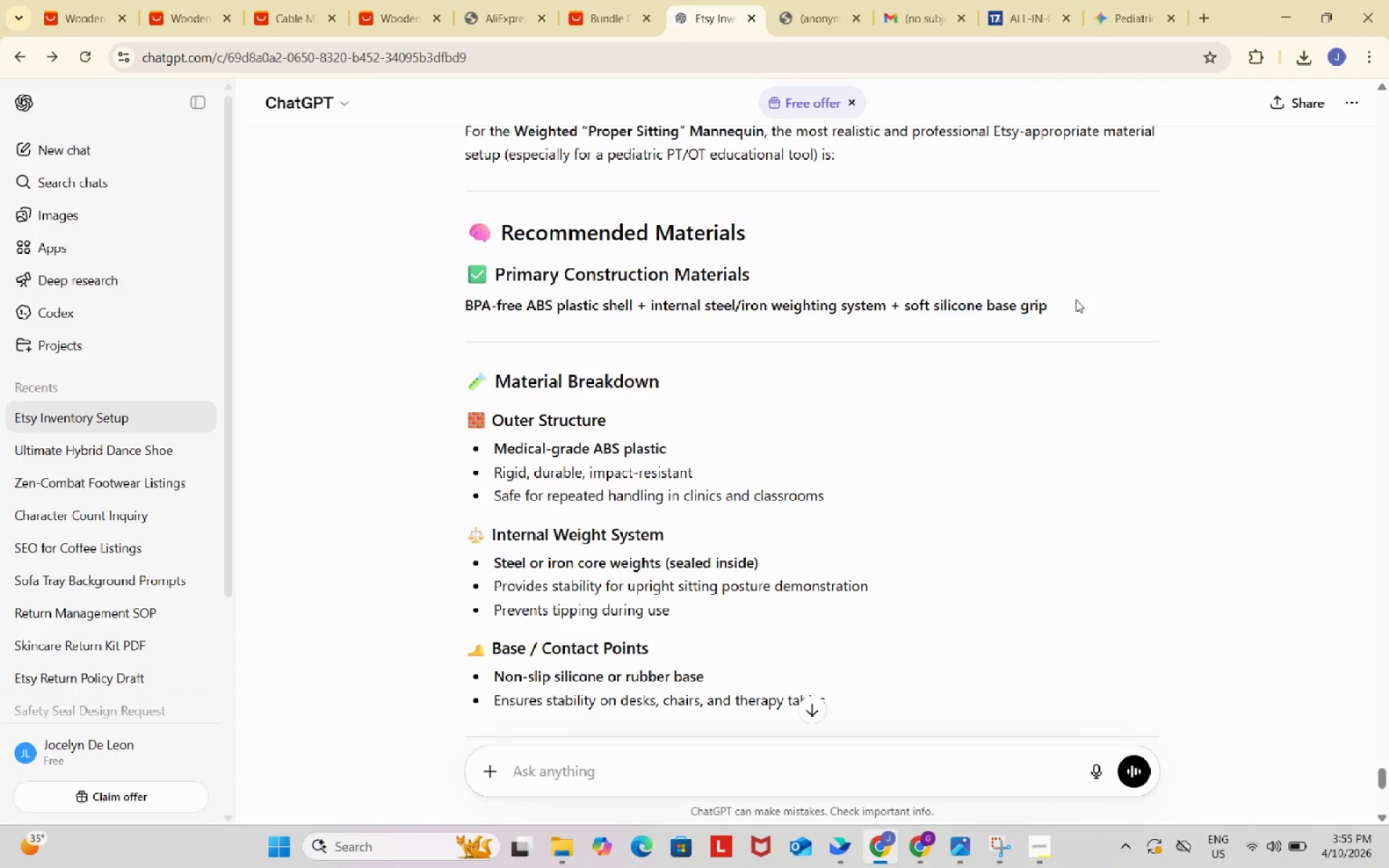 
key(Control+C)
 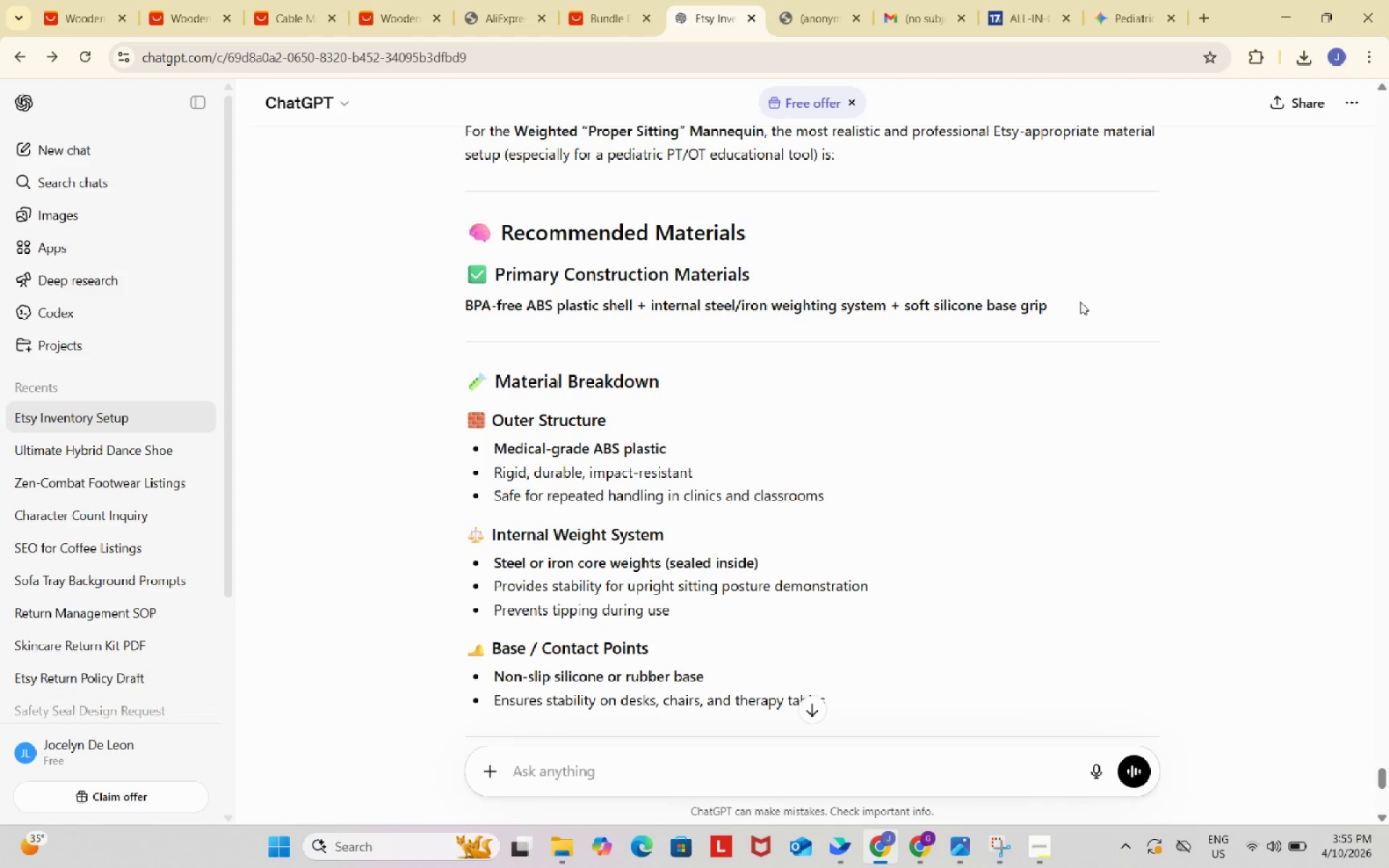 
left_click_drag(start_coordinate=[1063, 329], to_coordinate=[460, 312])
 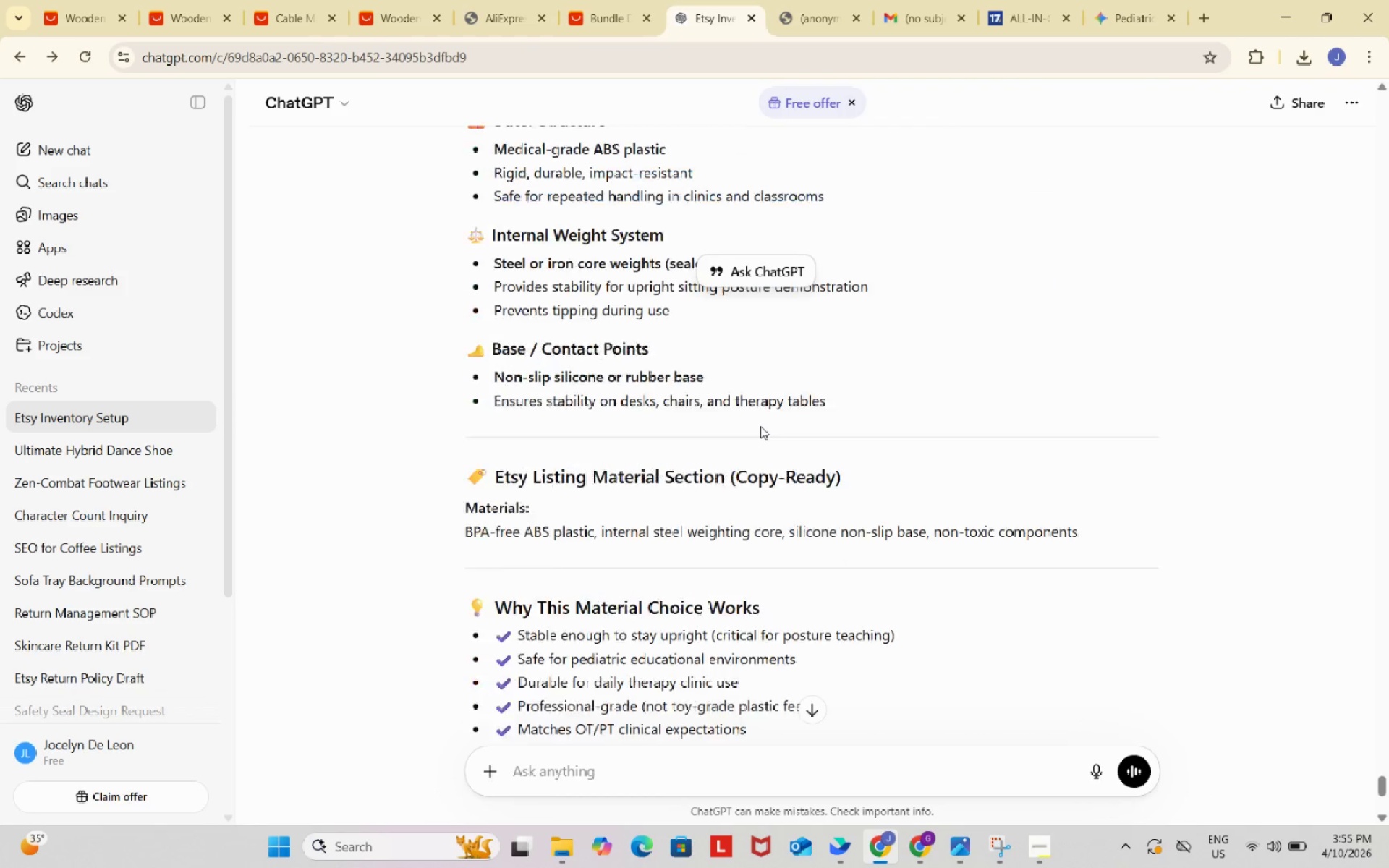 
key(Control+ControlLeft)
 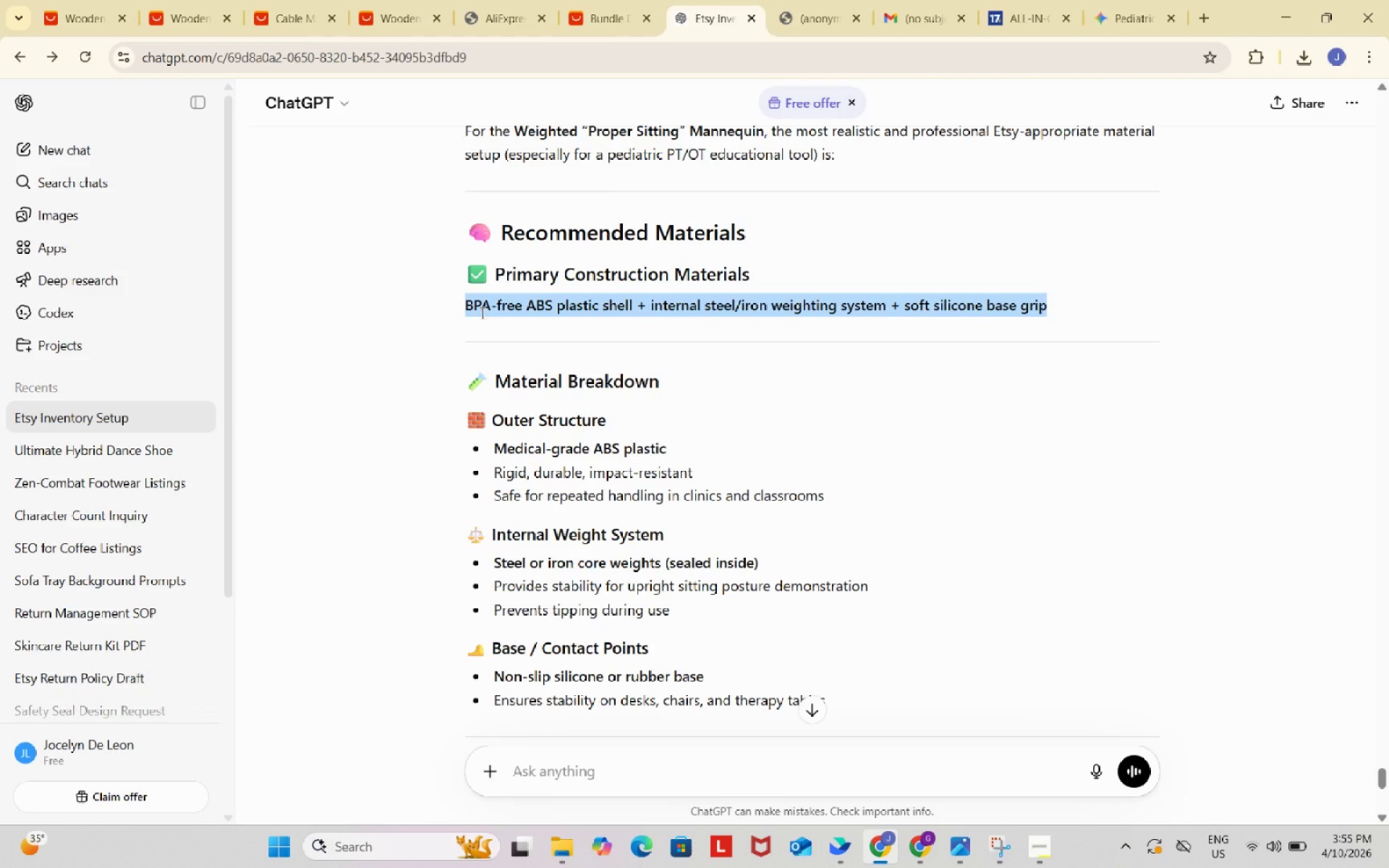 
key(Control+C)
 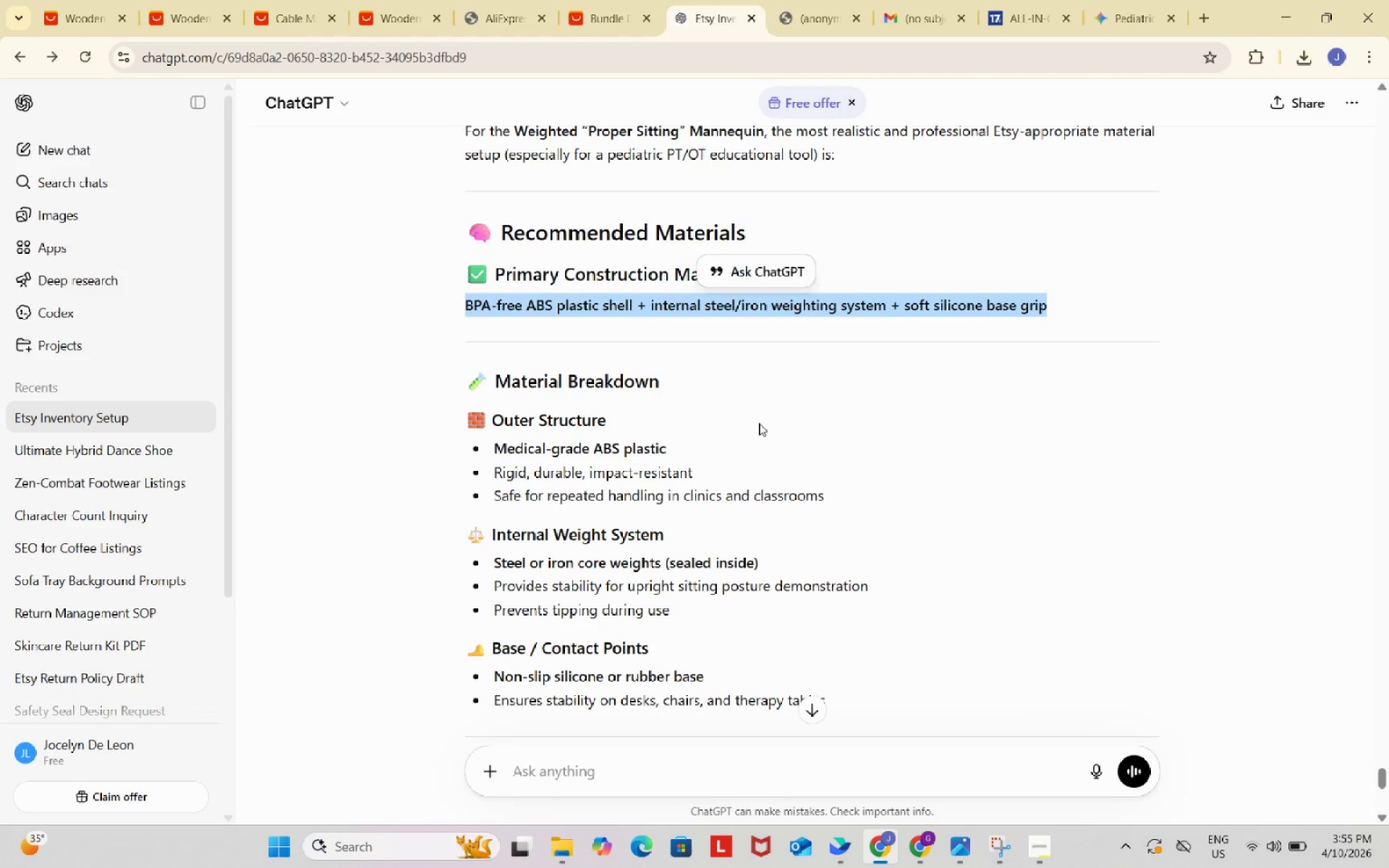 
scroll: coordinate [759, 424], scroll_direction: down, amount: 4.0
 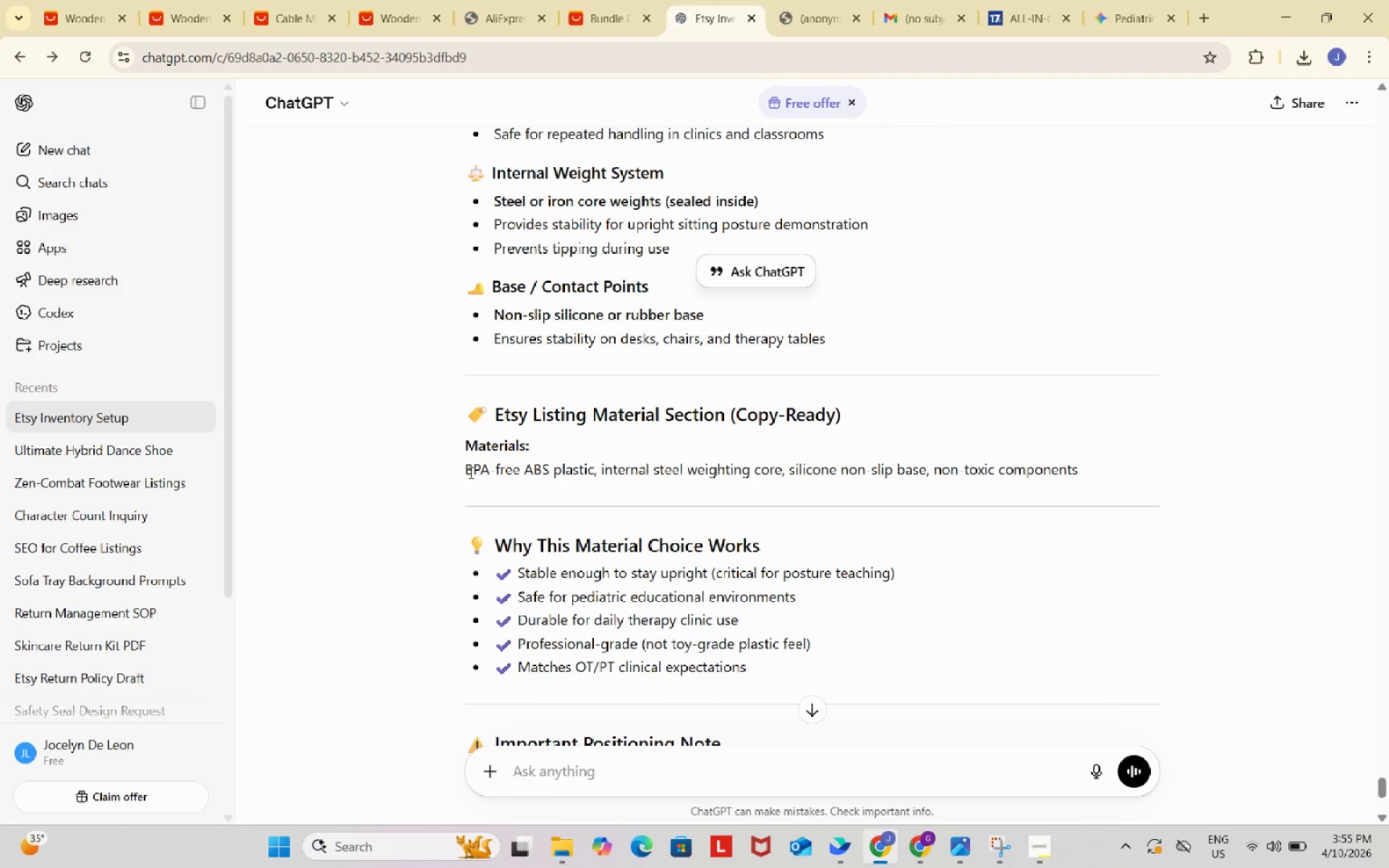 
left_click_drag(start_coordinate=[467, 472], to_coordinate=[925, 462])
 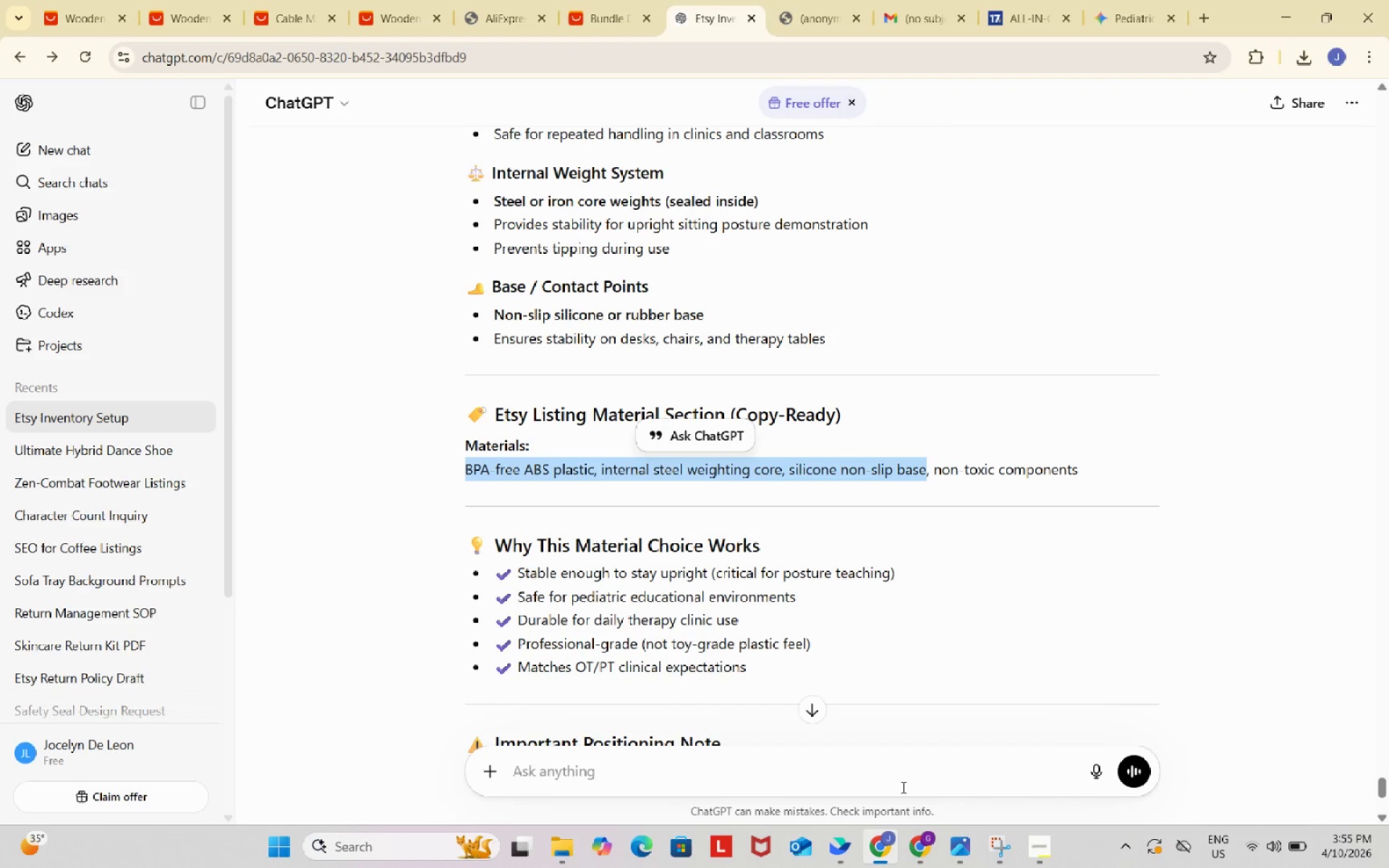 
key(Control+ControlLeft)
 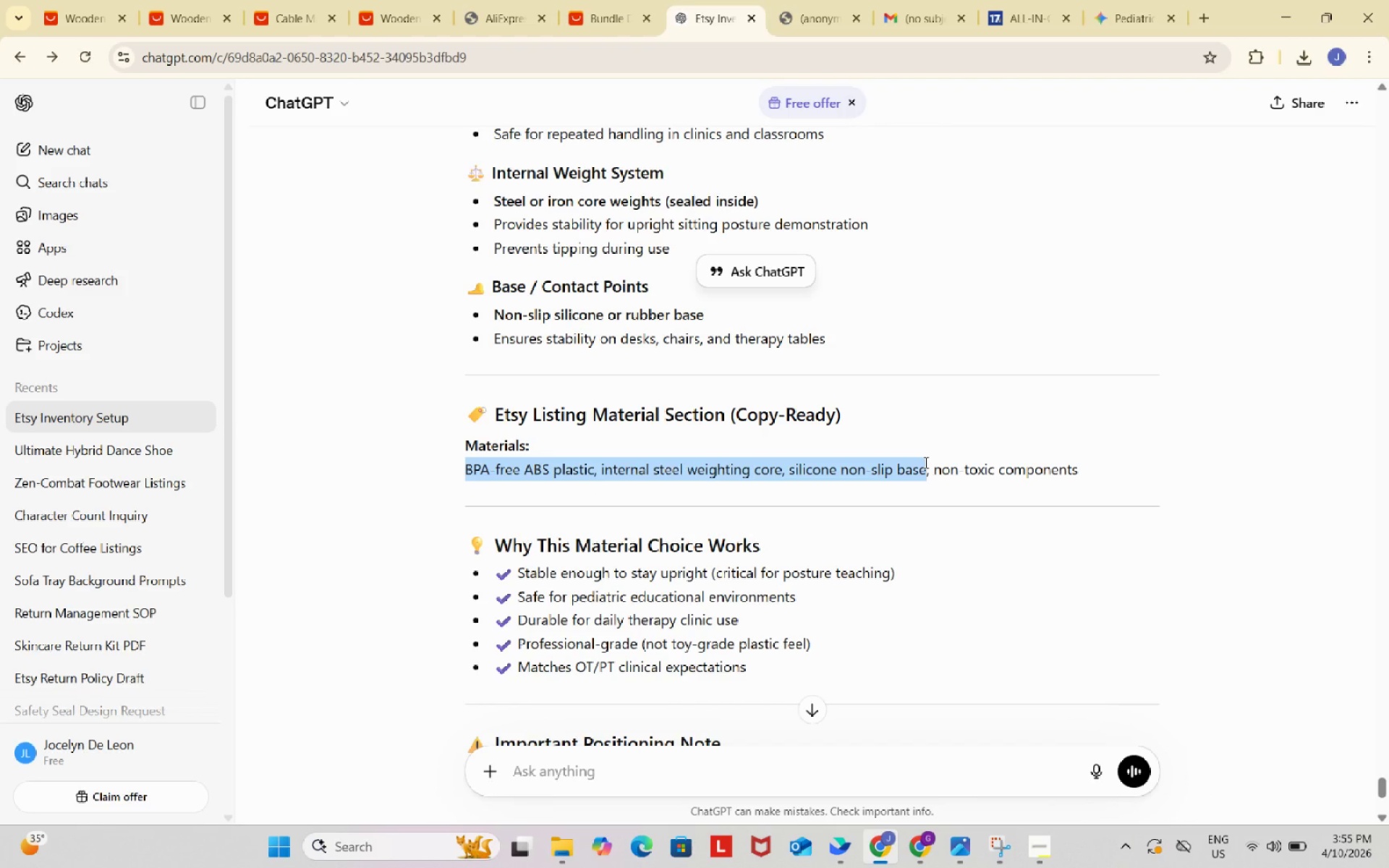 
key(Control+C)
 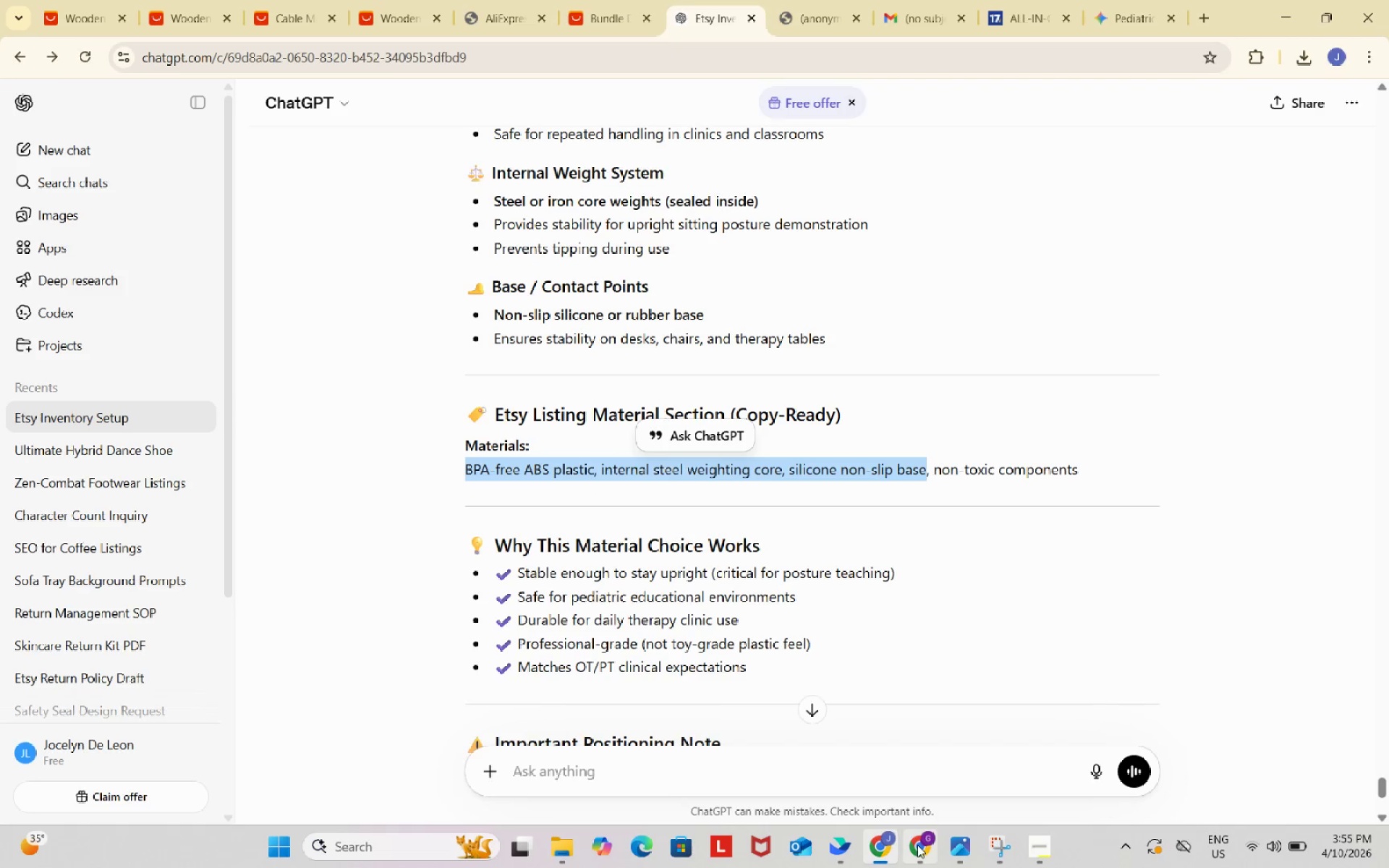 
left_click([923, 851])
 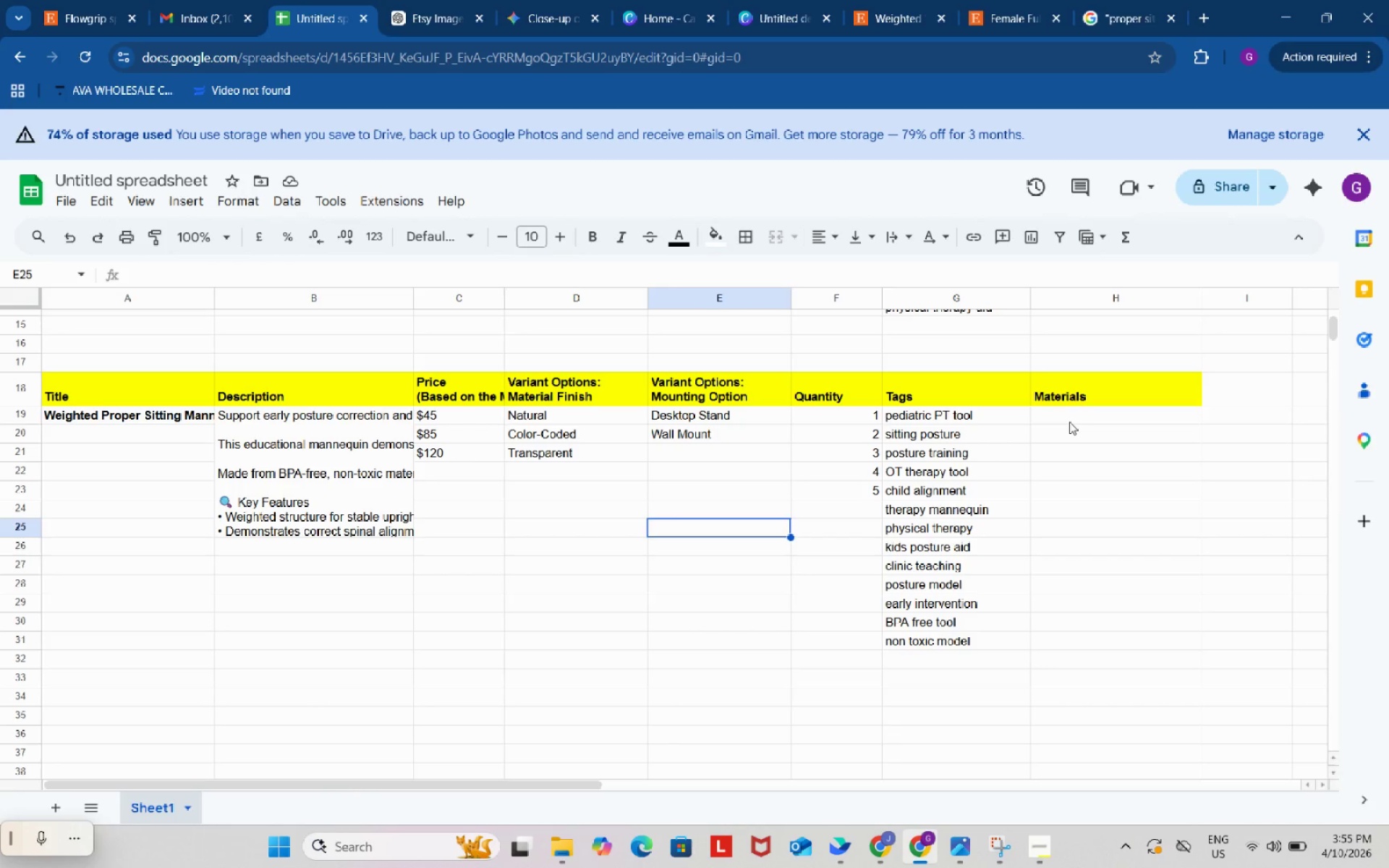 
double_click([1069, 422])
 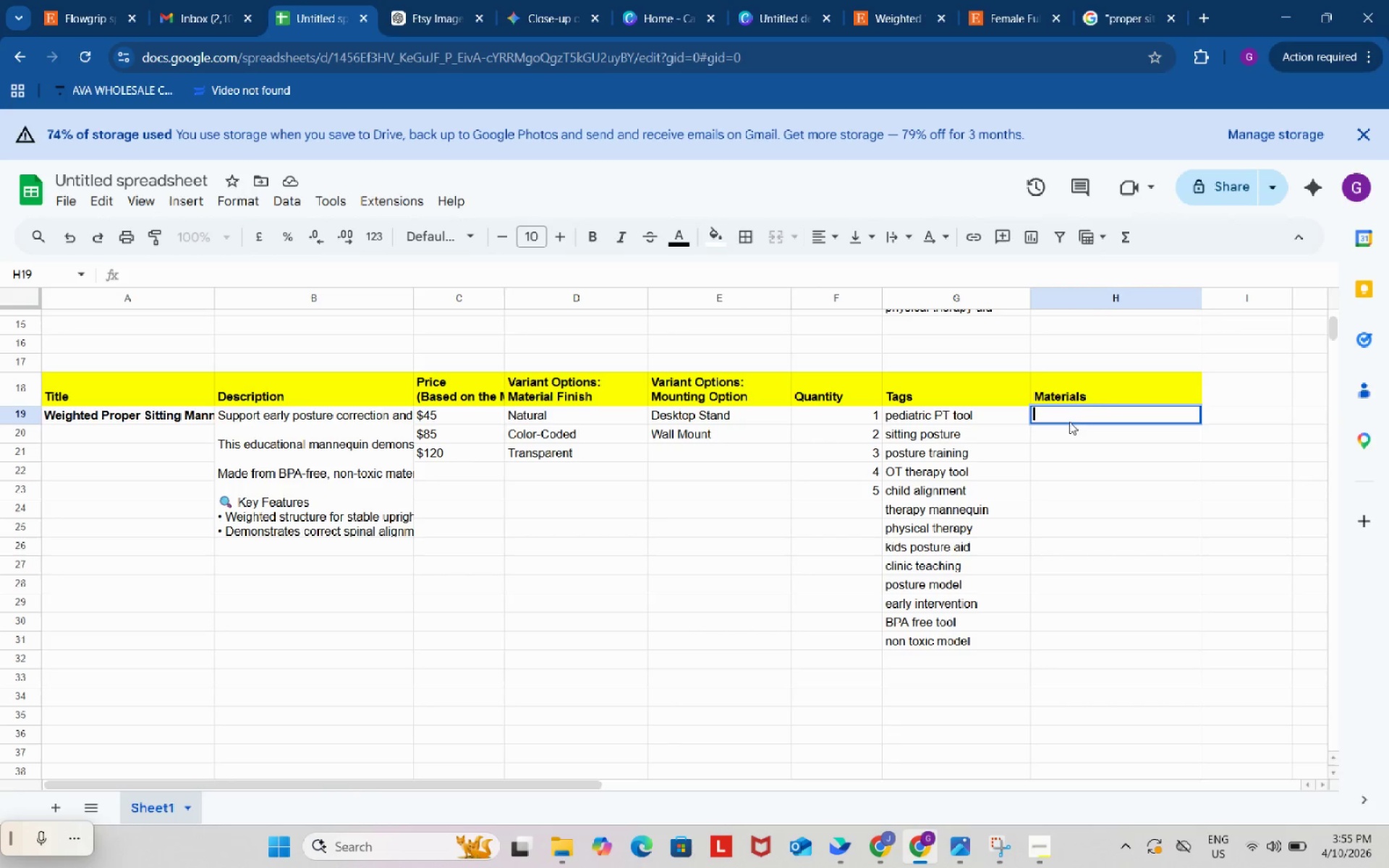 
key(Control+ControlLeft)
 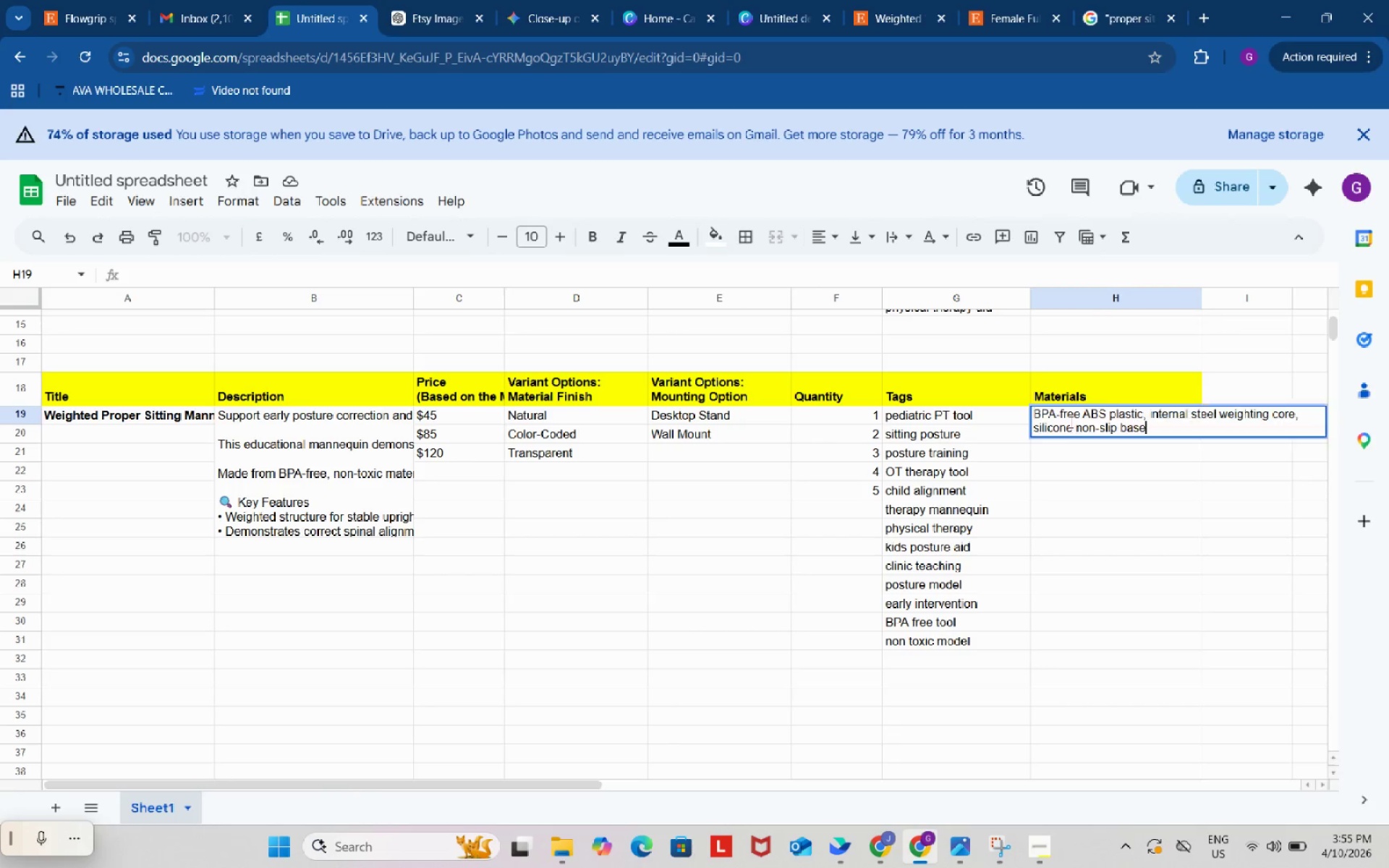 
key(Control+V)
 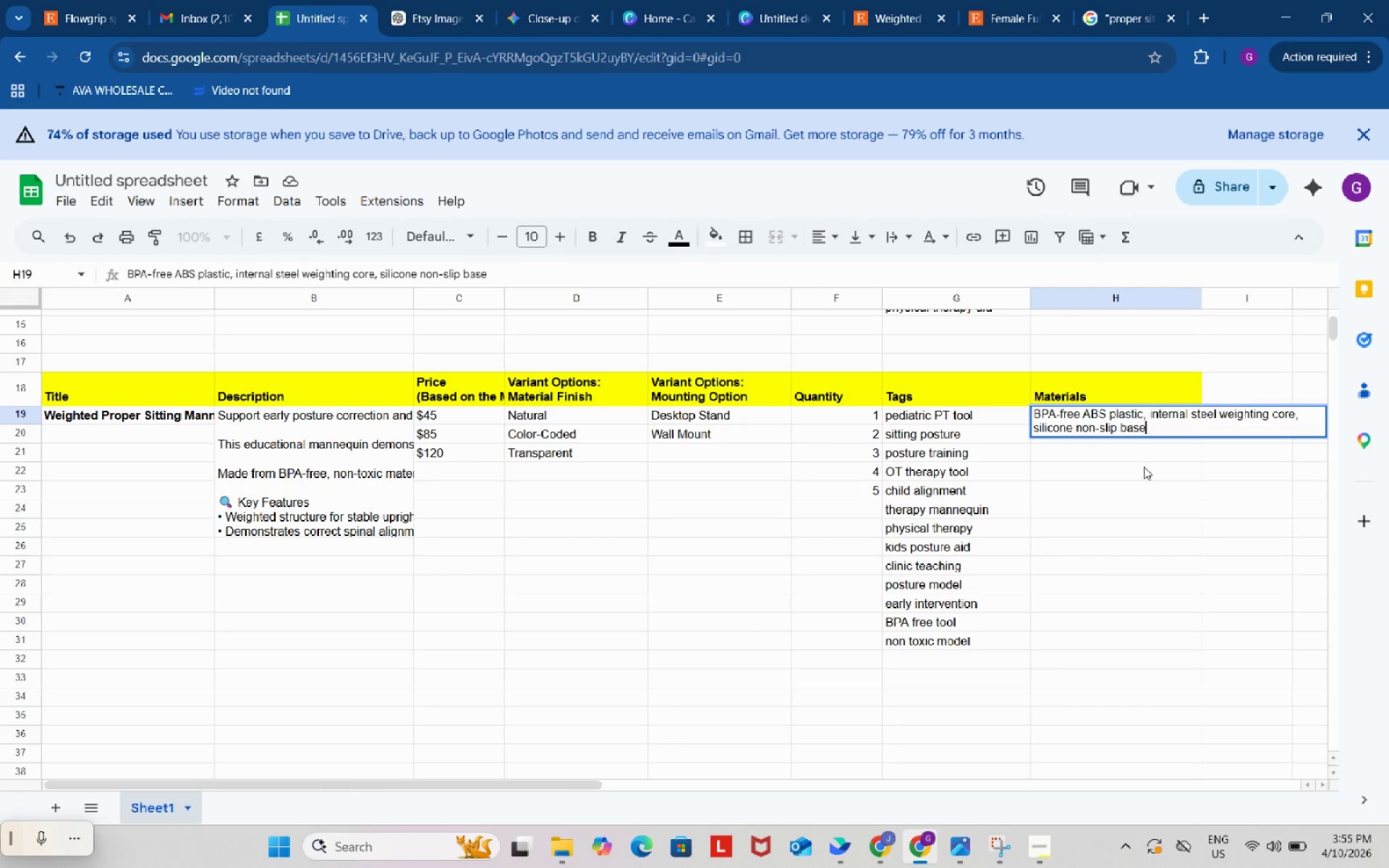 
left_click_drag(start_coordinate=[1147, 461], to_coordinate=[1158, 444])
 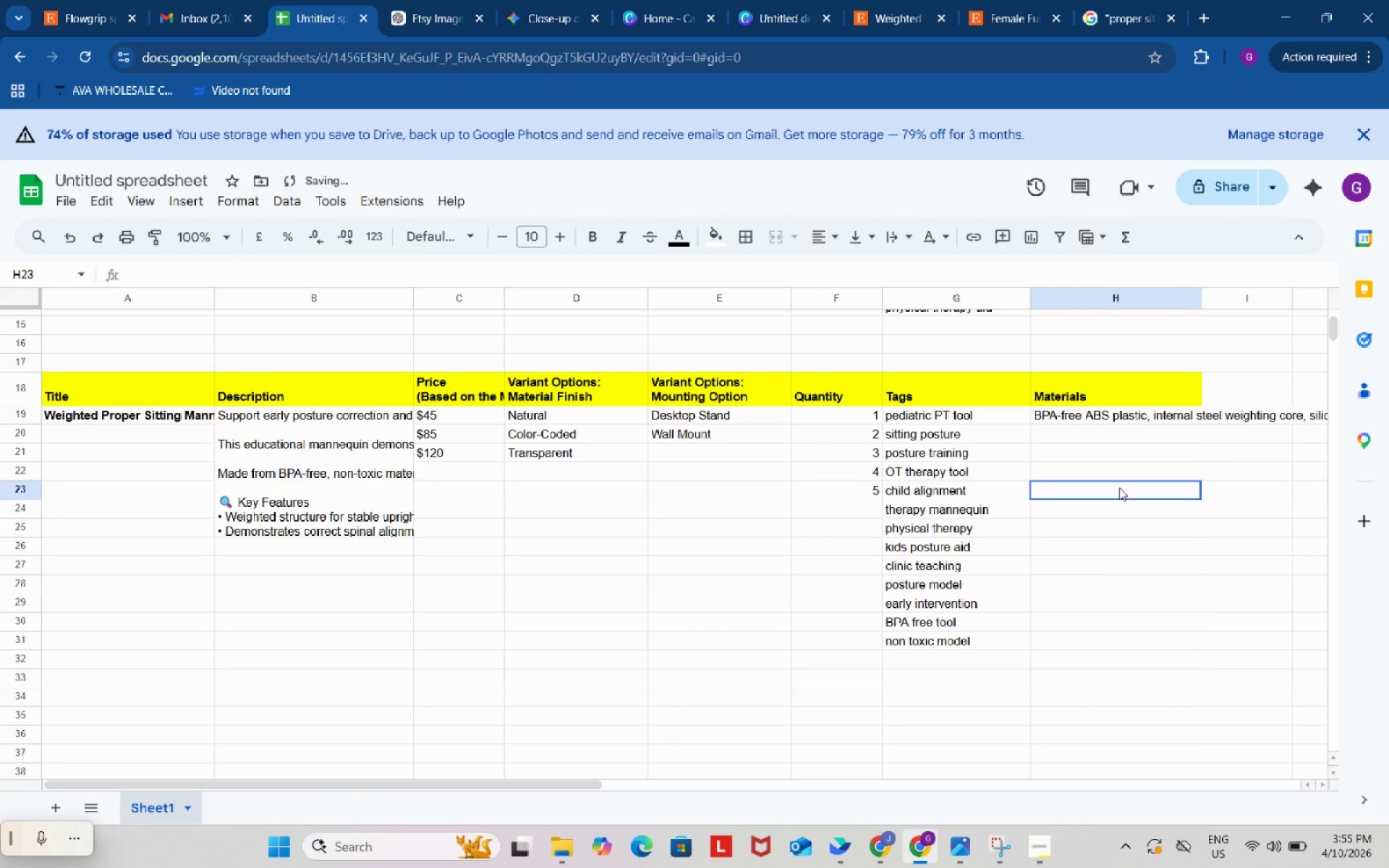 
left_click([1119, 488])
 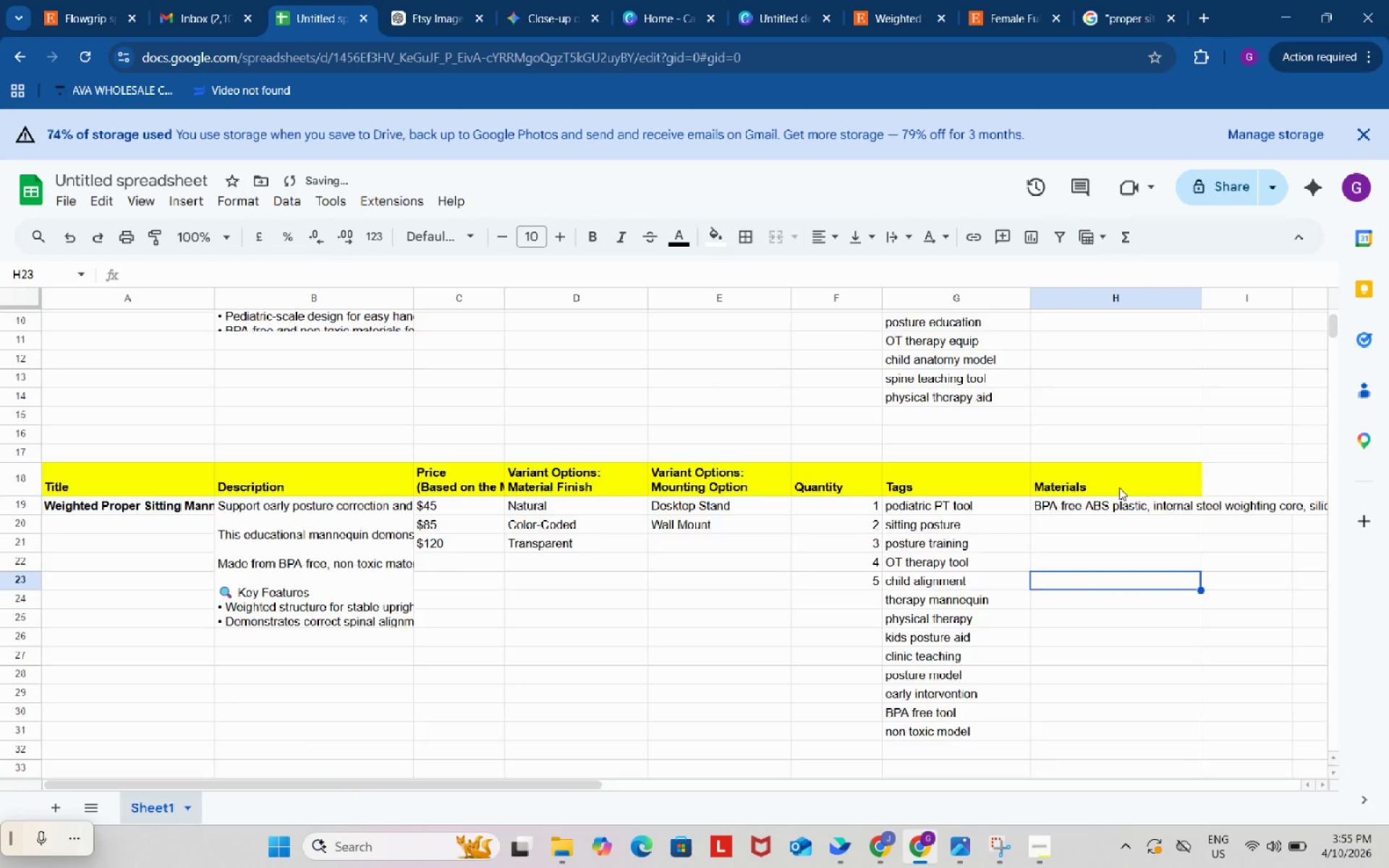 
scroll: coordinate [1119, 488], scroll_direction: up, amount: 3.0
 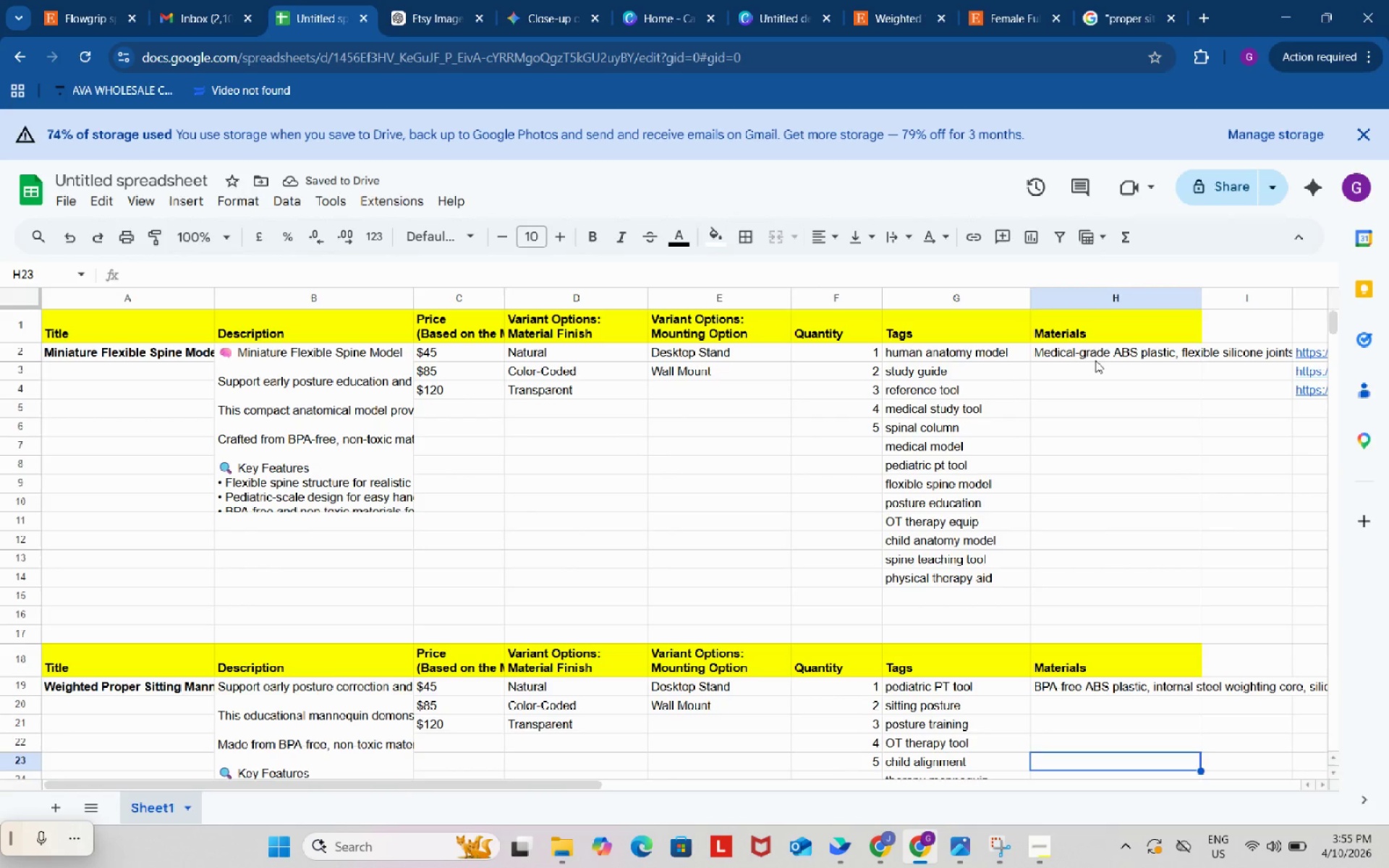 
double_click([1095, 359])
 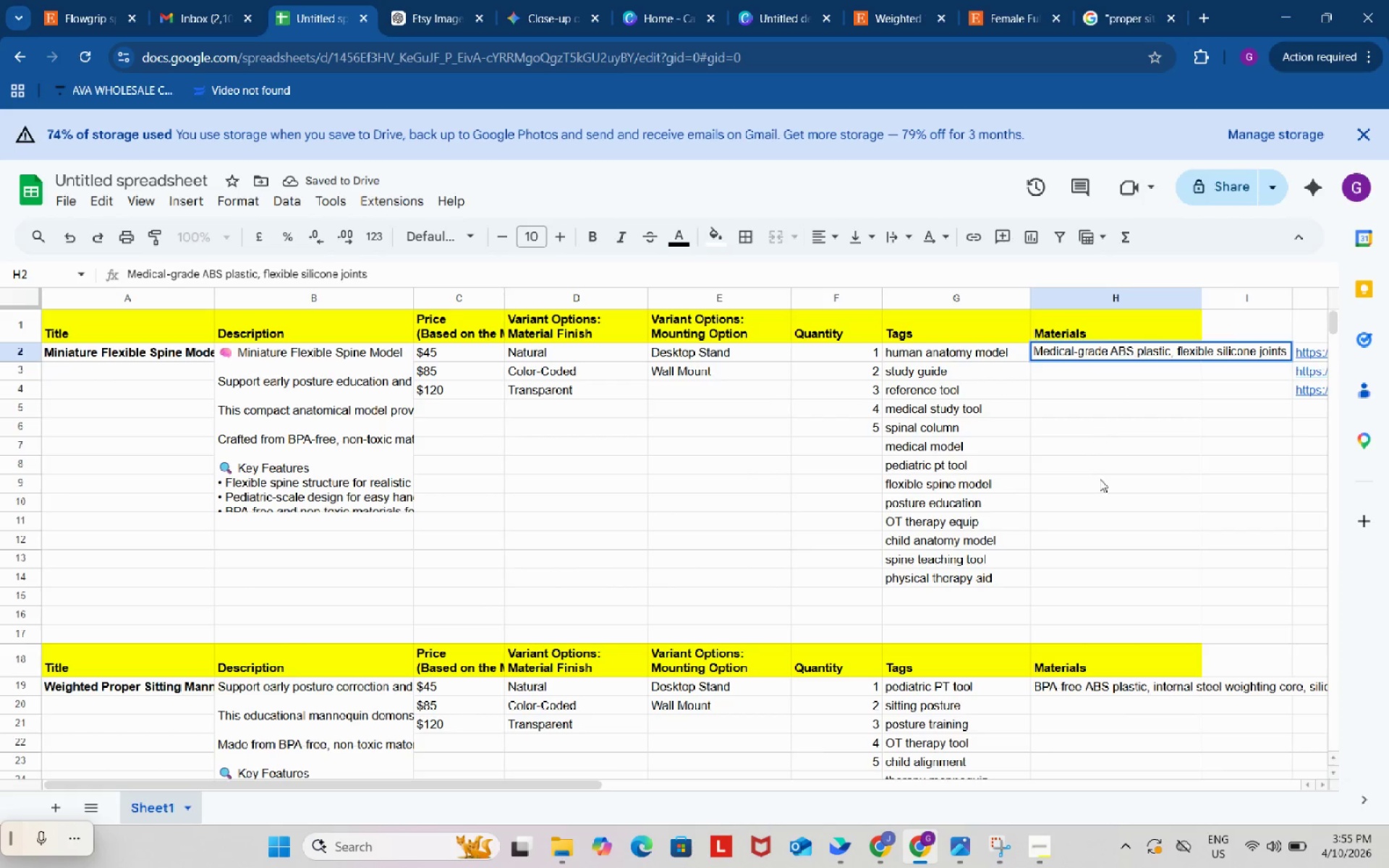 
left_click([1100, 481])
 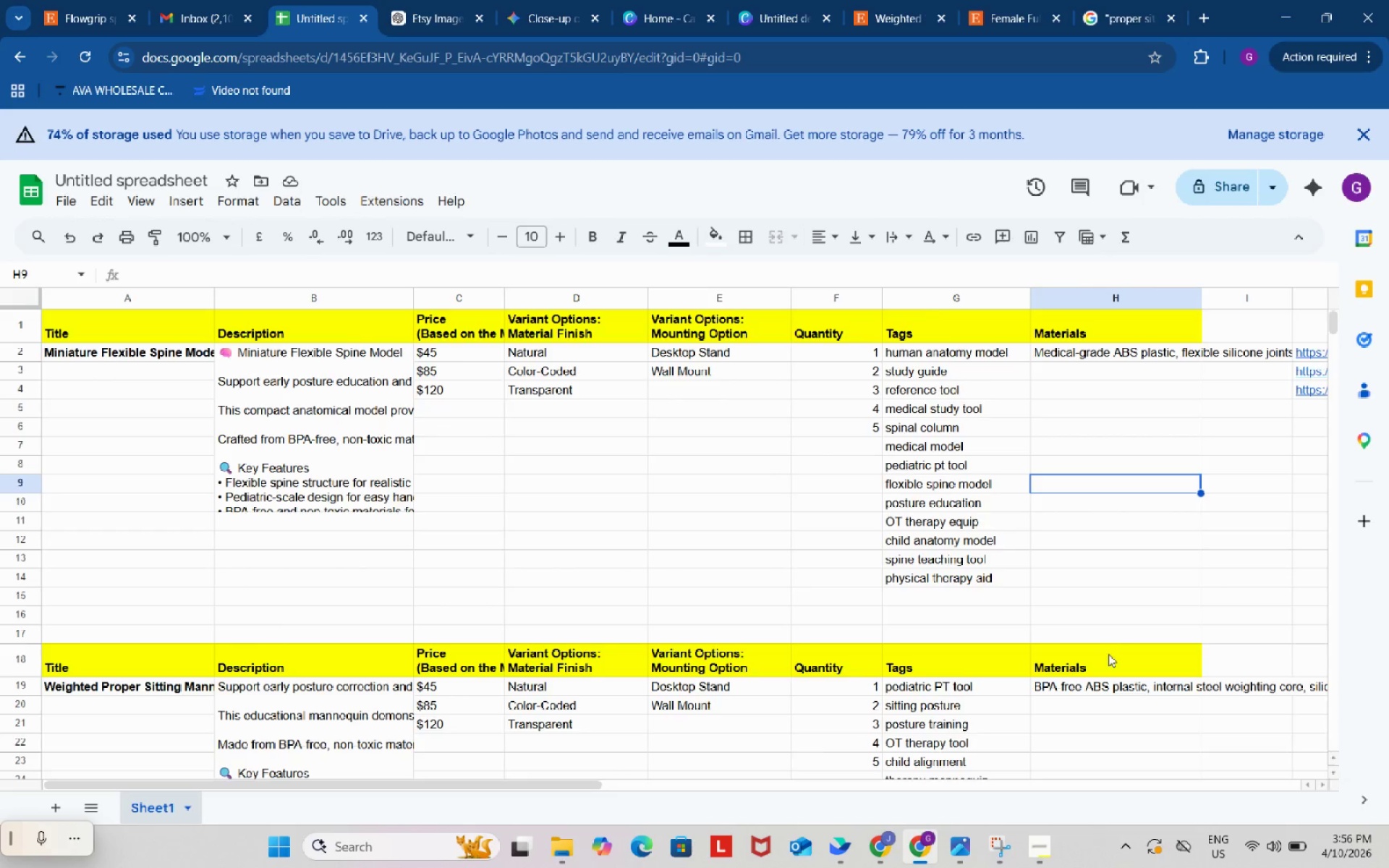 
scroll: coordinate [1108, 654], scroll_direction: down, amount: 1.0
 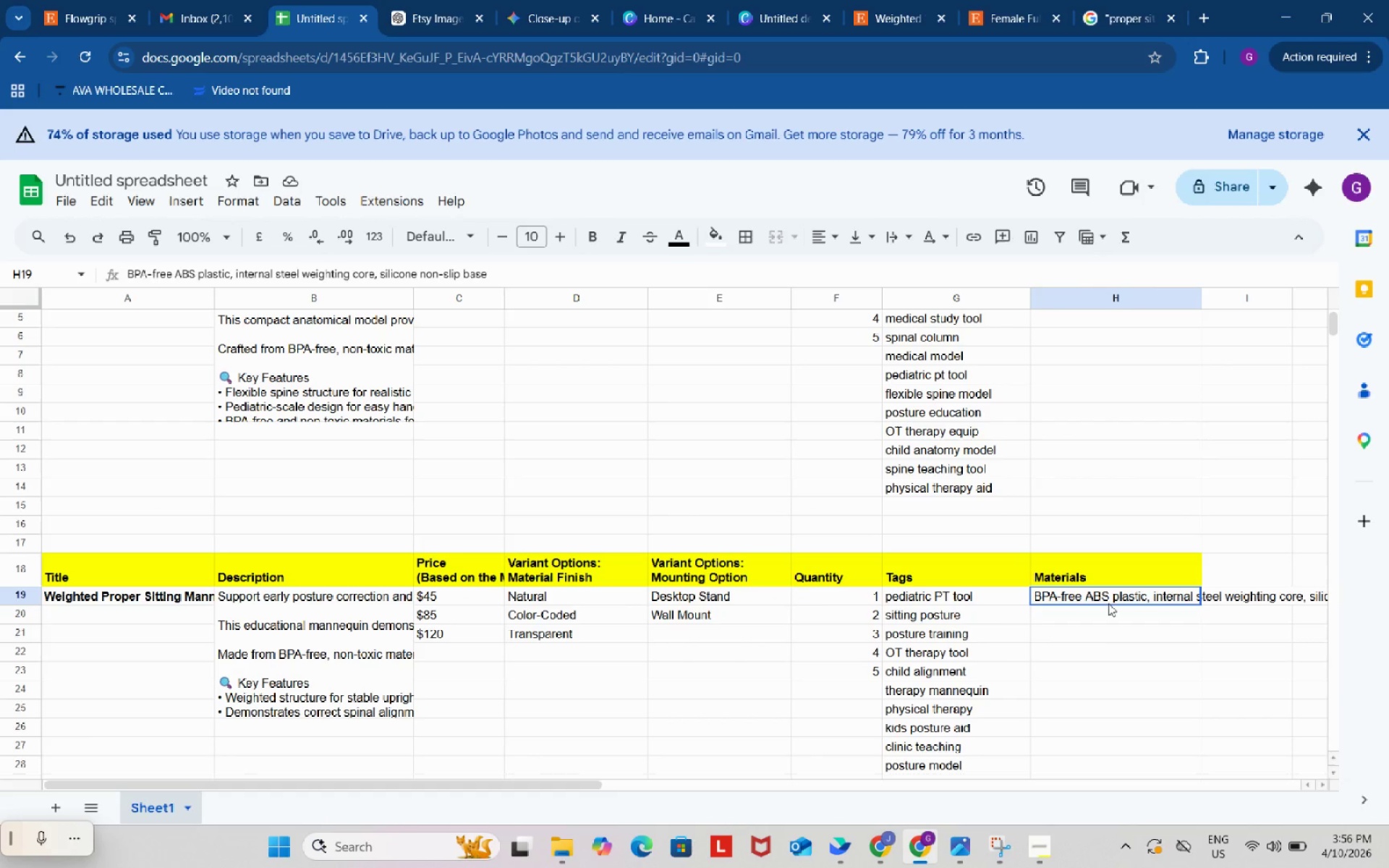 
double_click([1108, 603])
 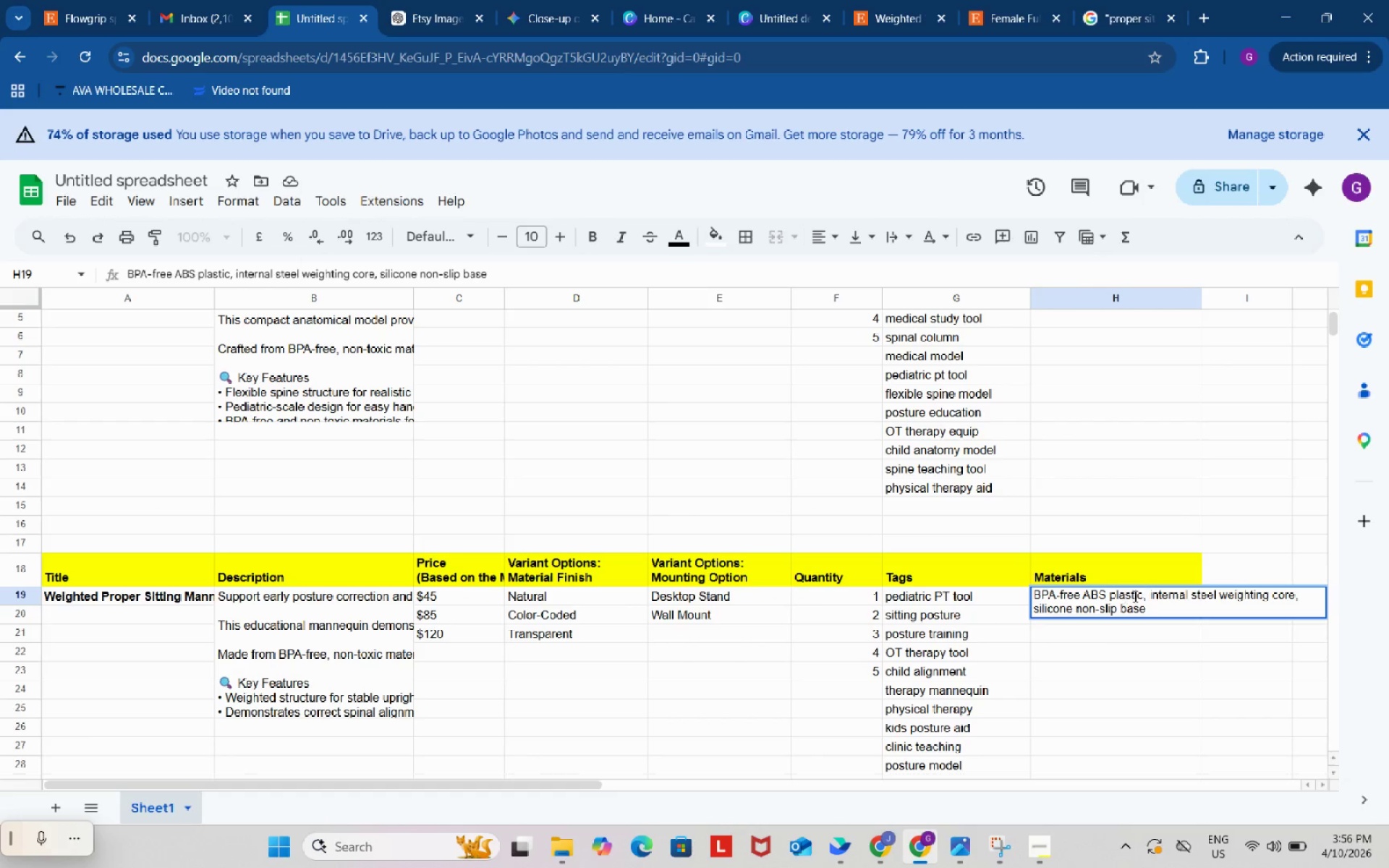 
left_click_drag(start_coordinate=[1149, 597], to_coordinate=[1298, 594])
 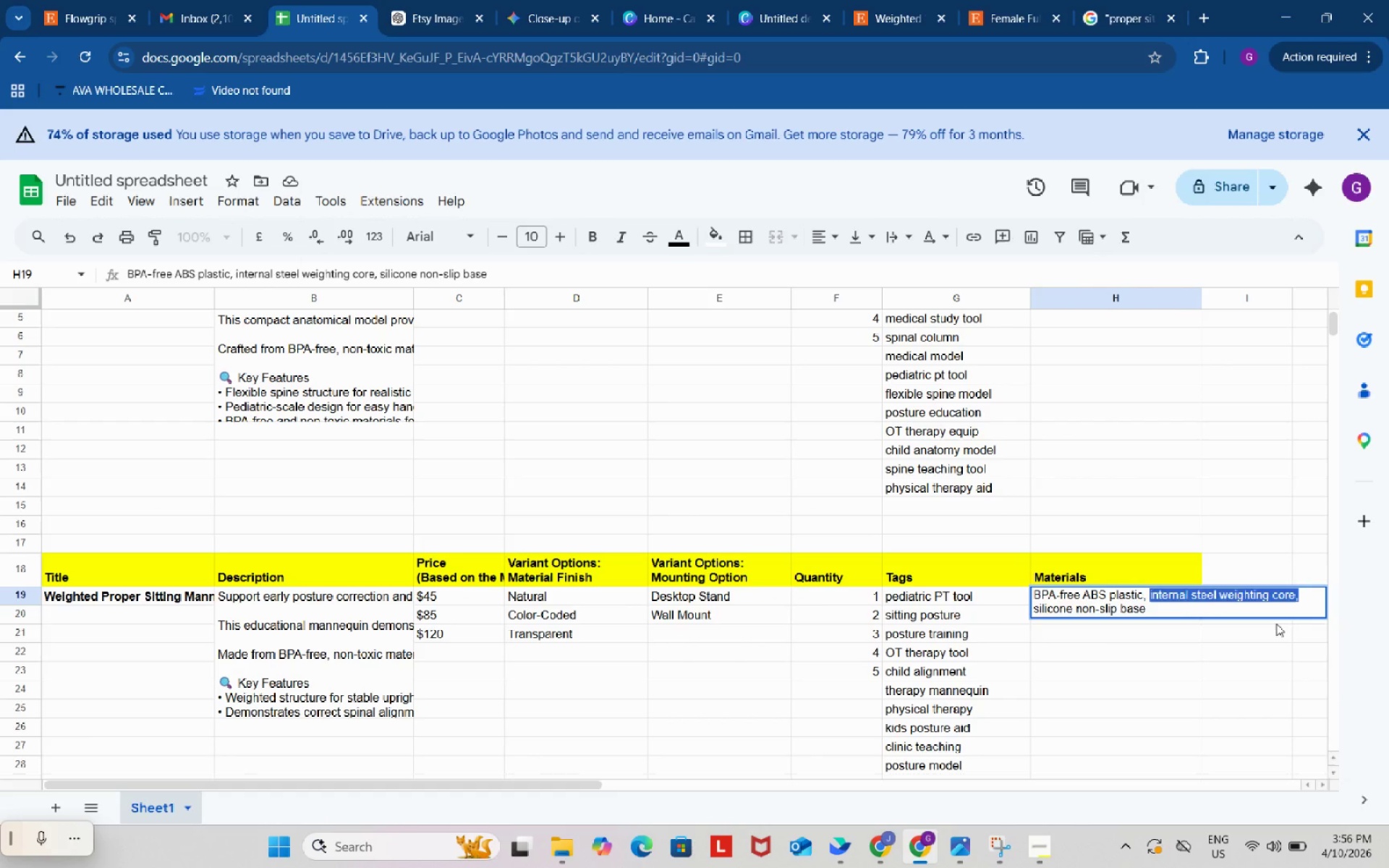 
key(Backspace)
type(Steel,)
 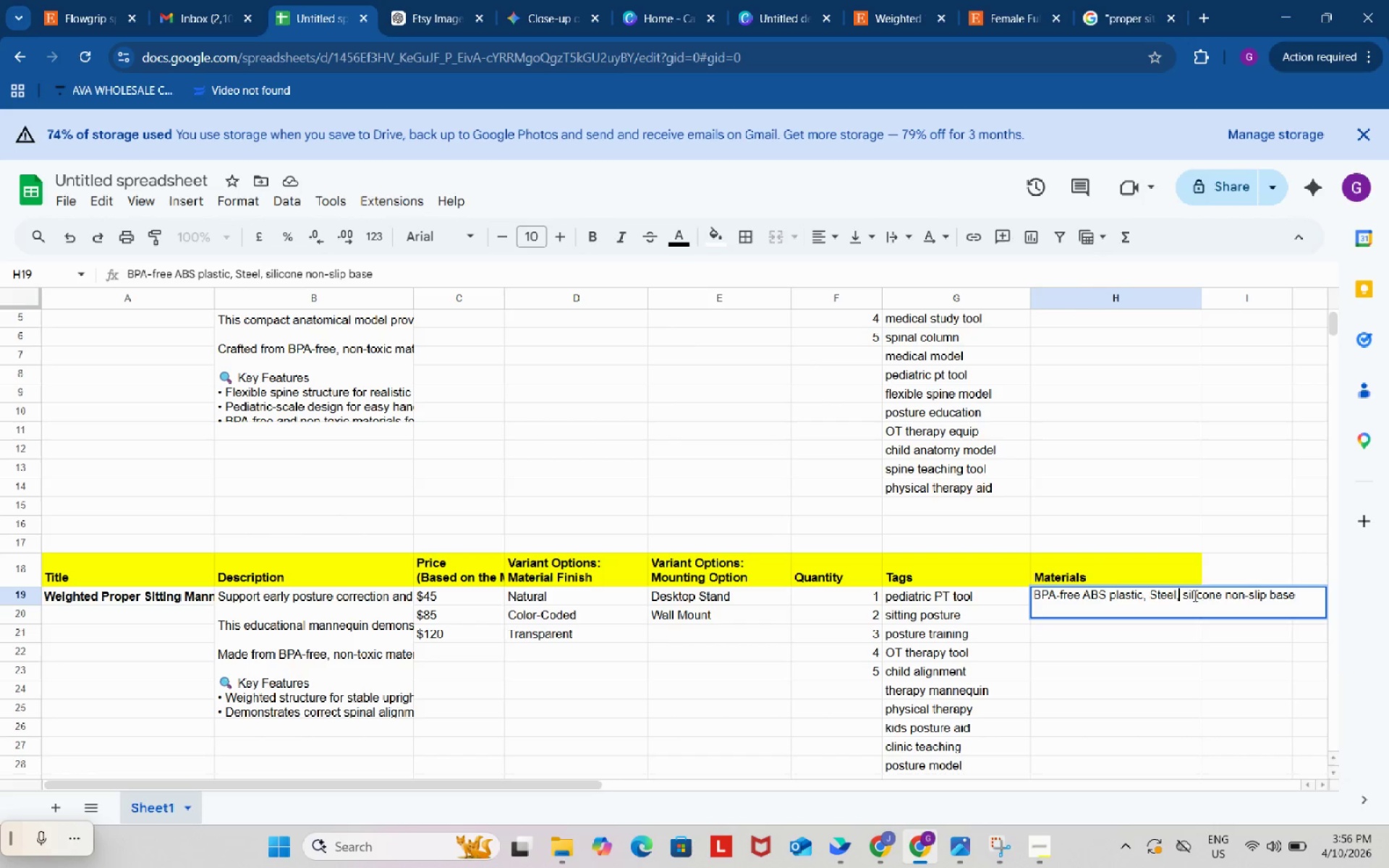 
left_click_drag(start_coordinate=[1184, 596], to_coordinate=[1310, 592])
 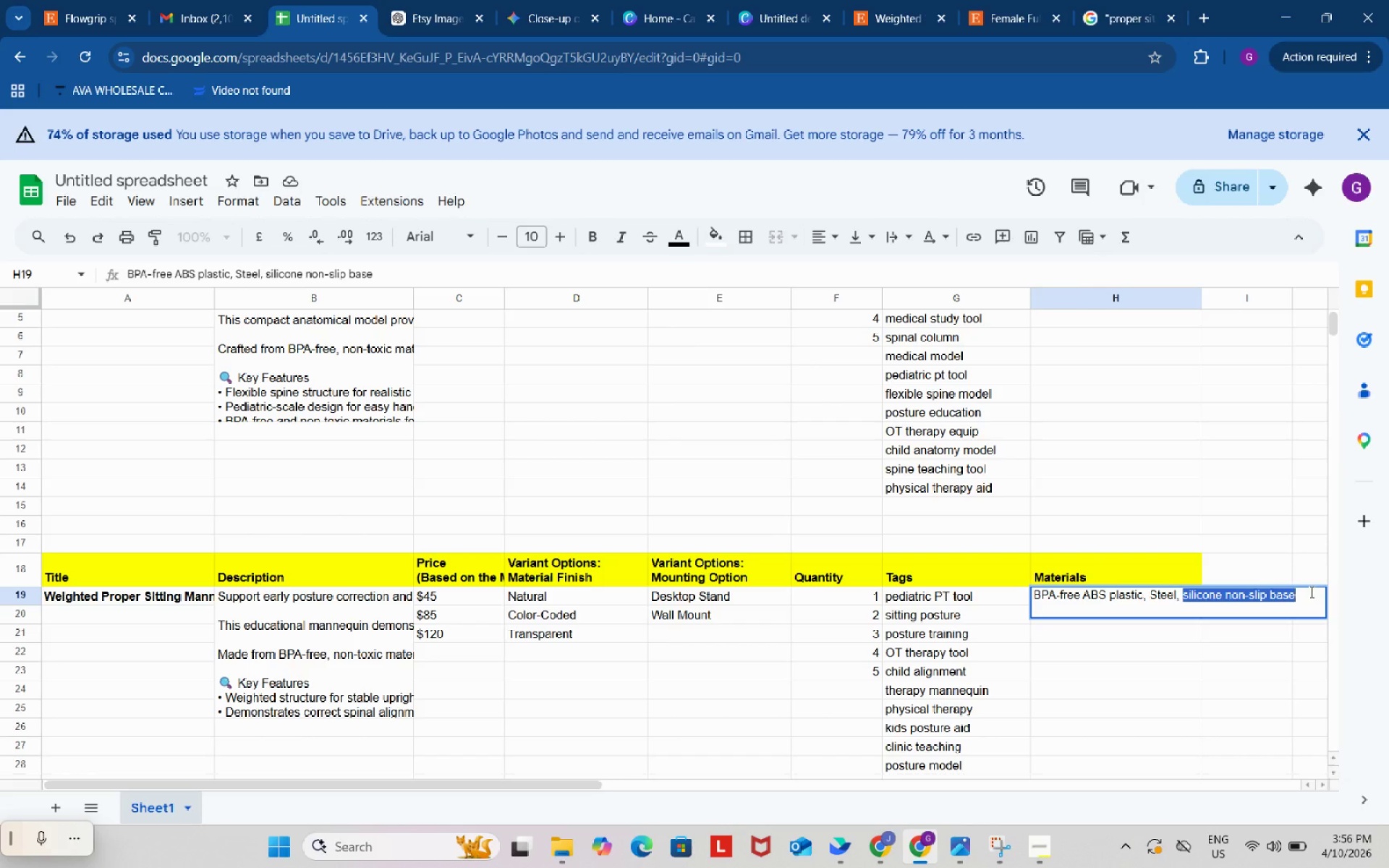 
type(Silicone)
 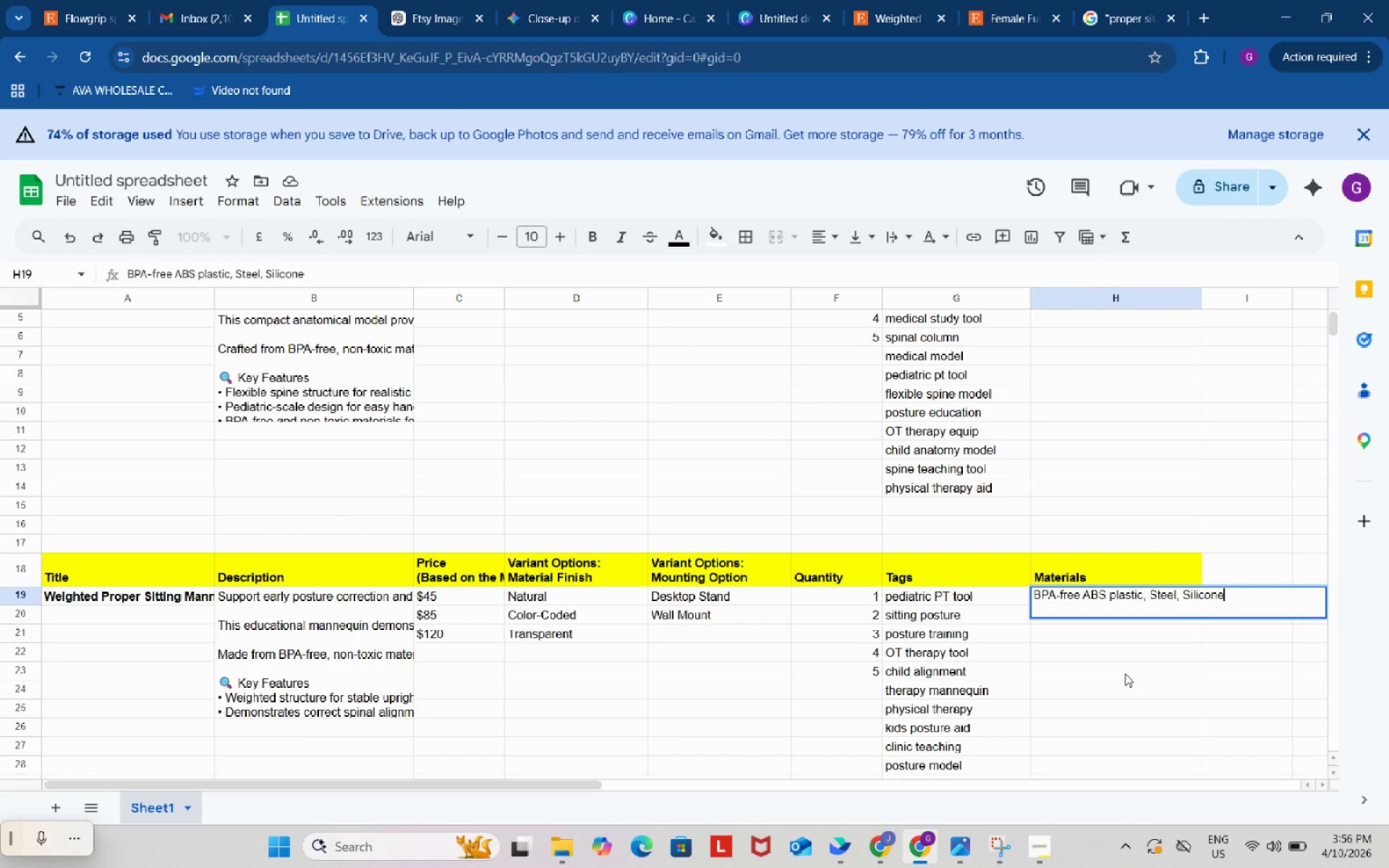 
left_click([1125, 673])
 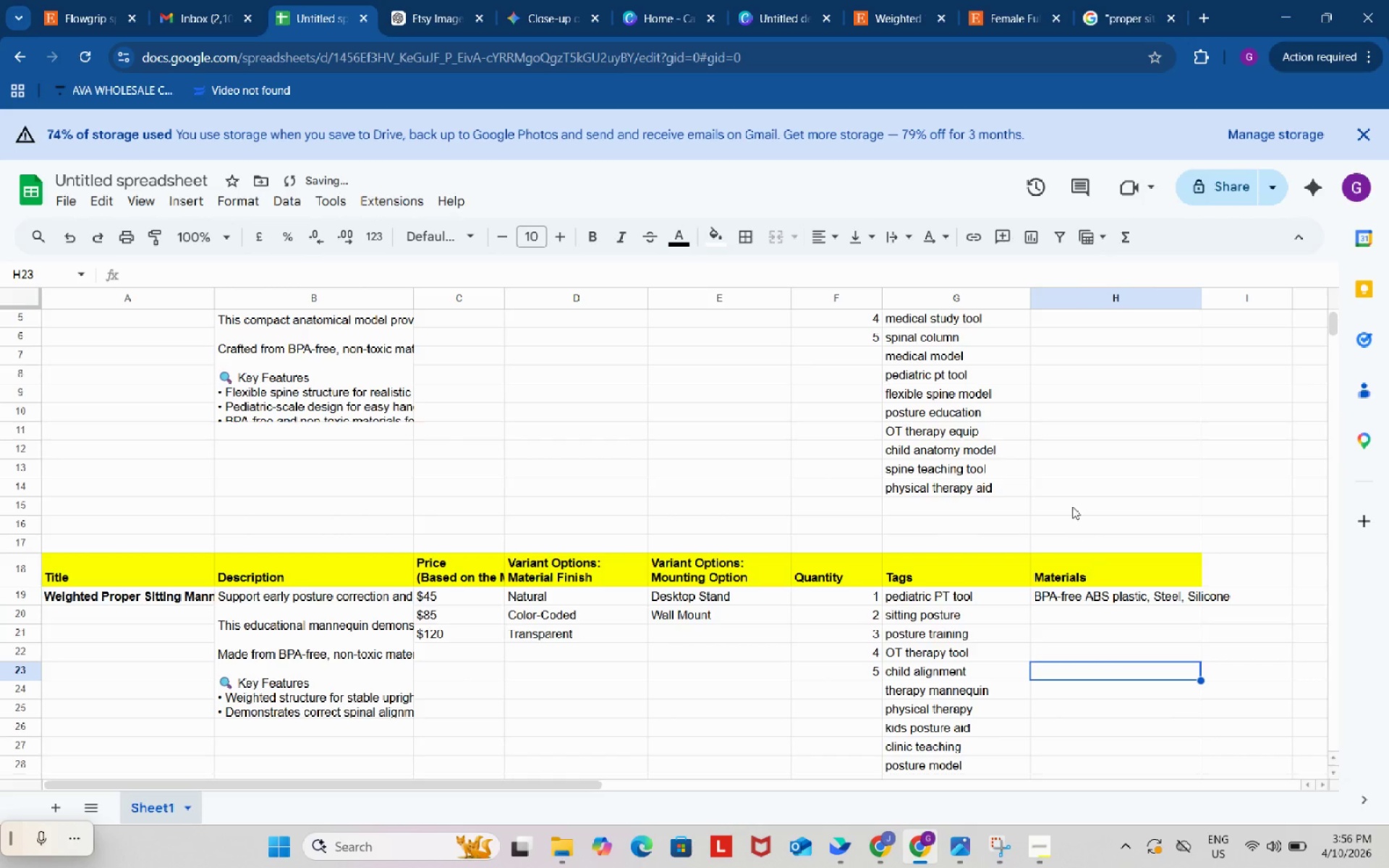 
scroll: coordinate [1072, 506], scroll_direction: down, amount: 2.0
 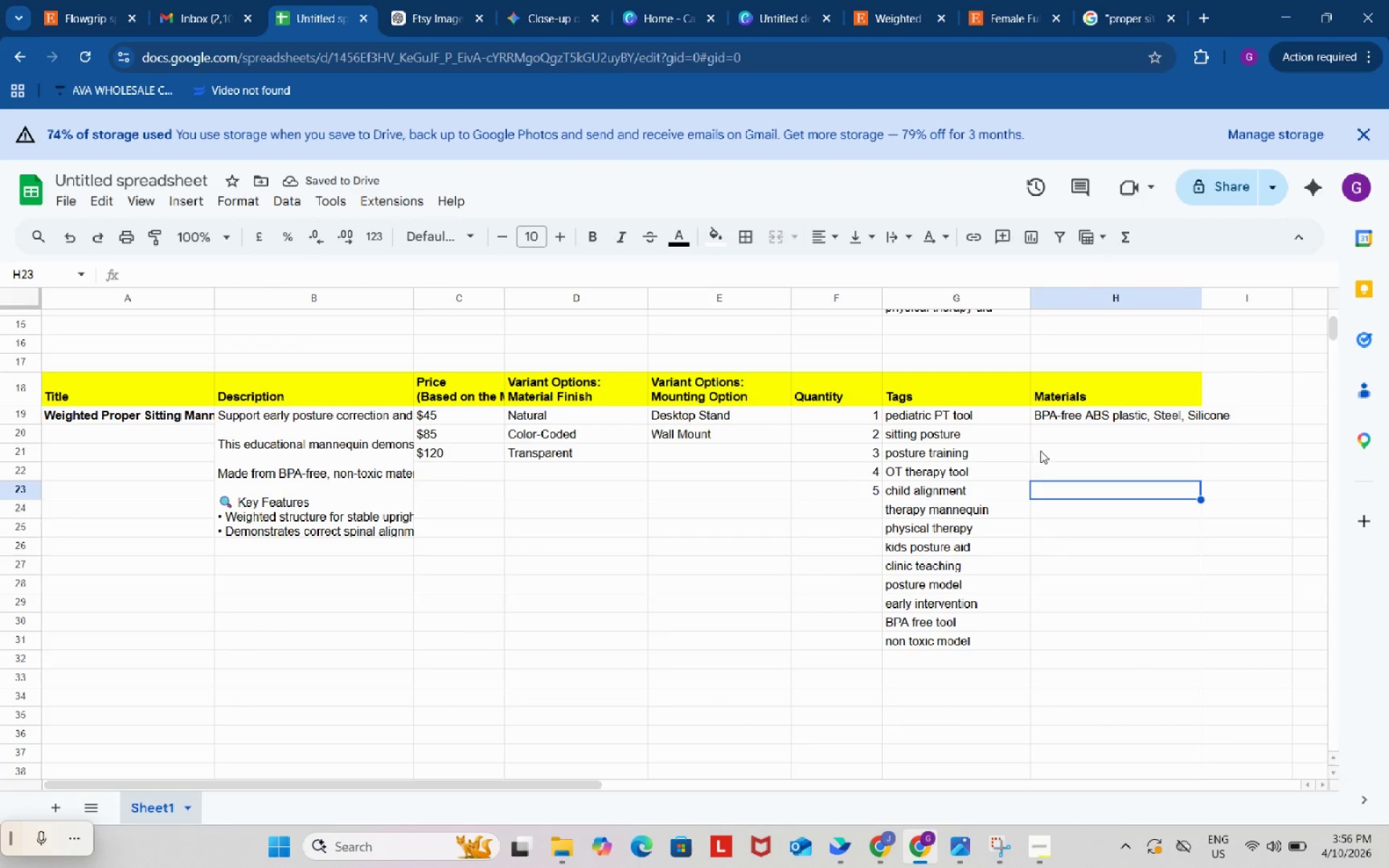 
mouse_move([1015, 852])
 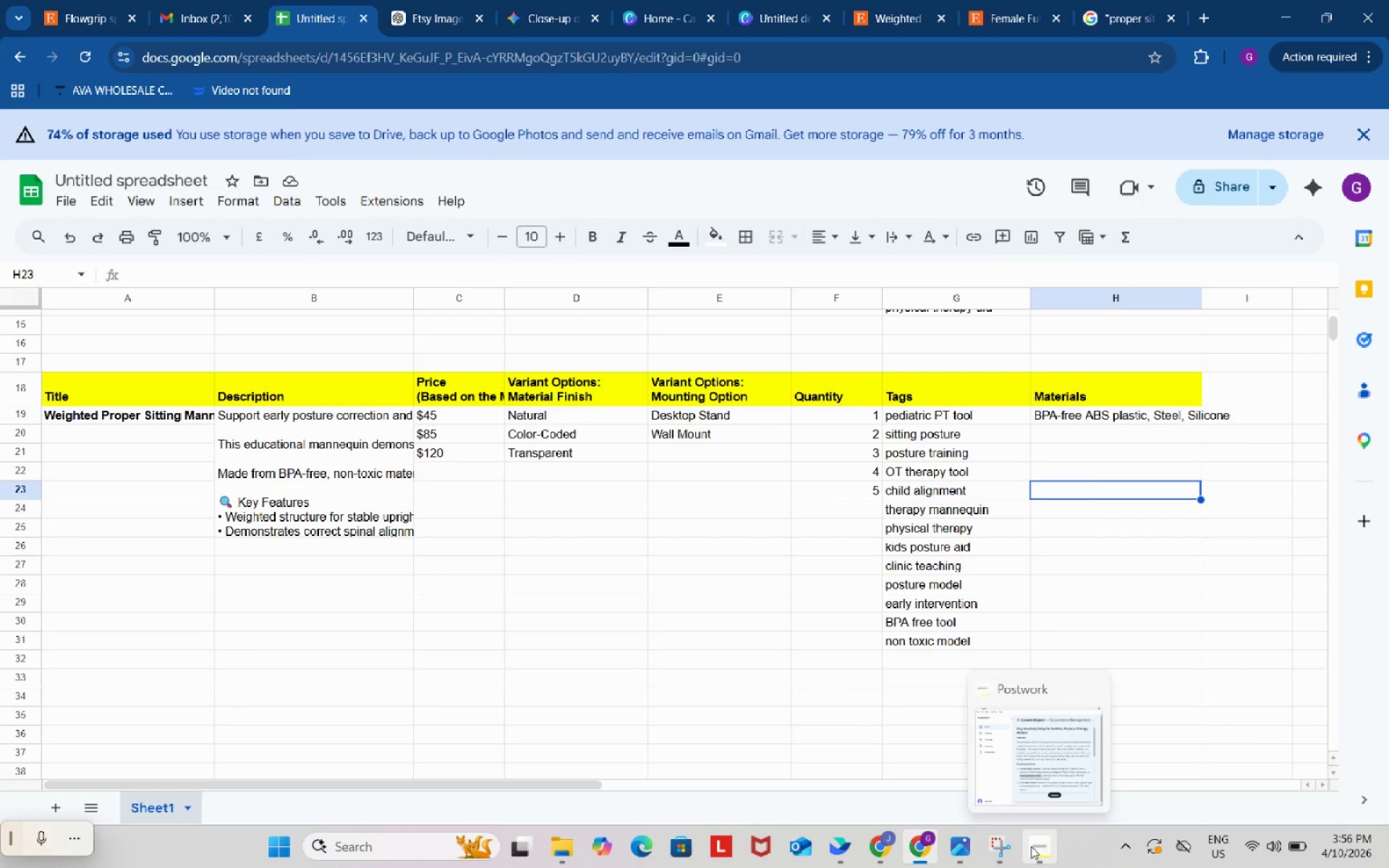 
left_click([1032, 846])